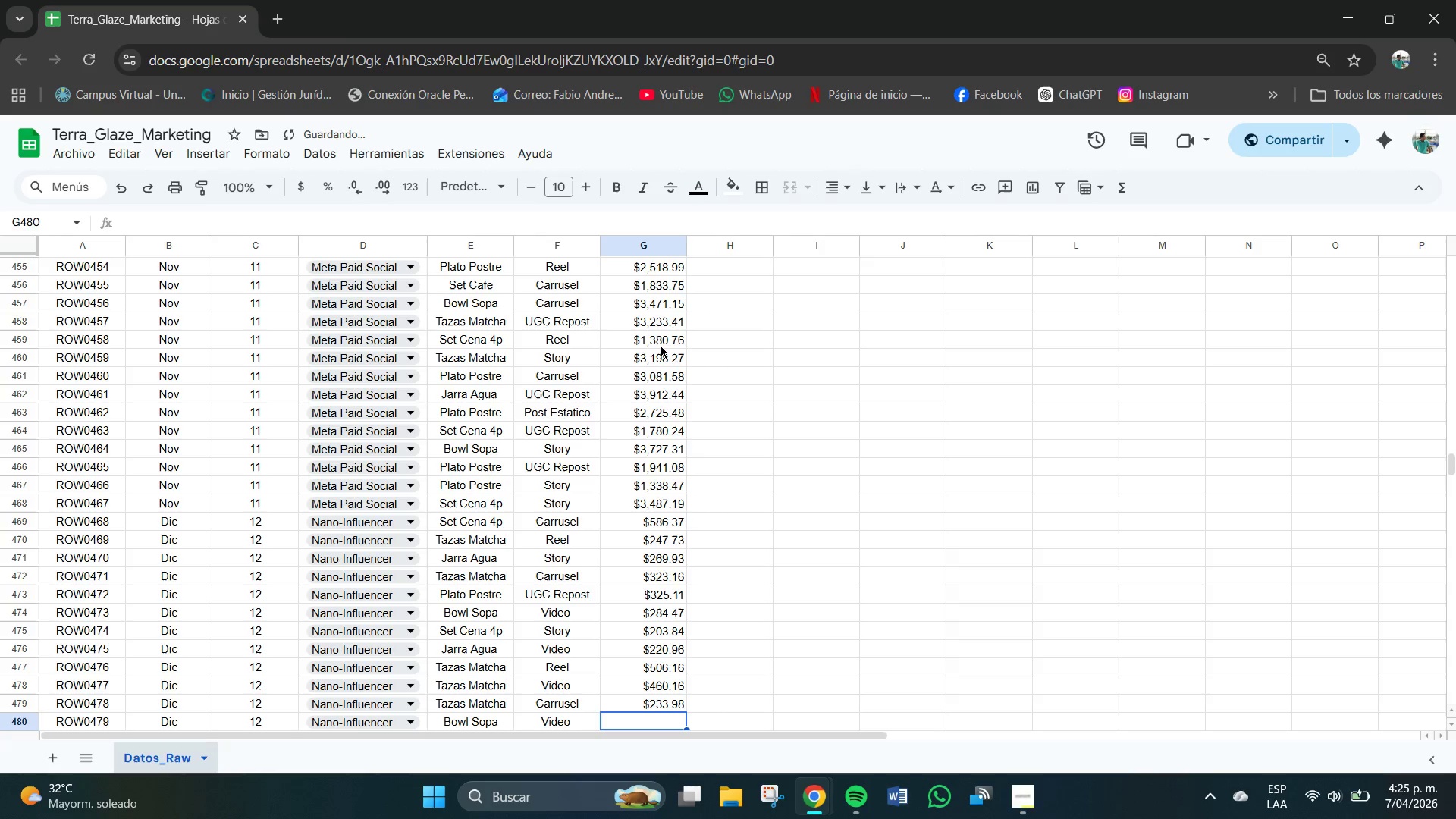 
key(NumpadEnter)
 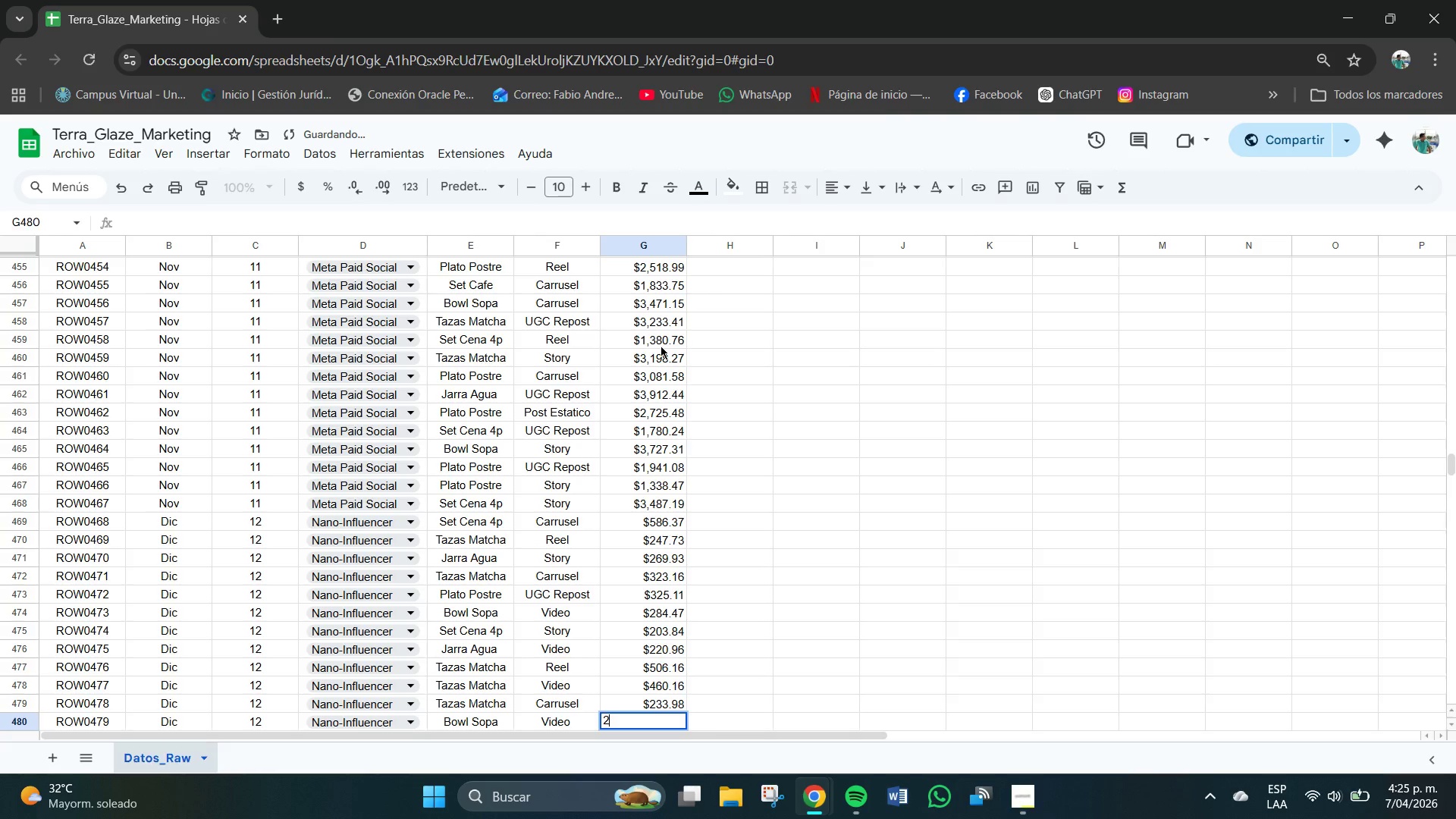 
key(Numpad2)
 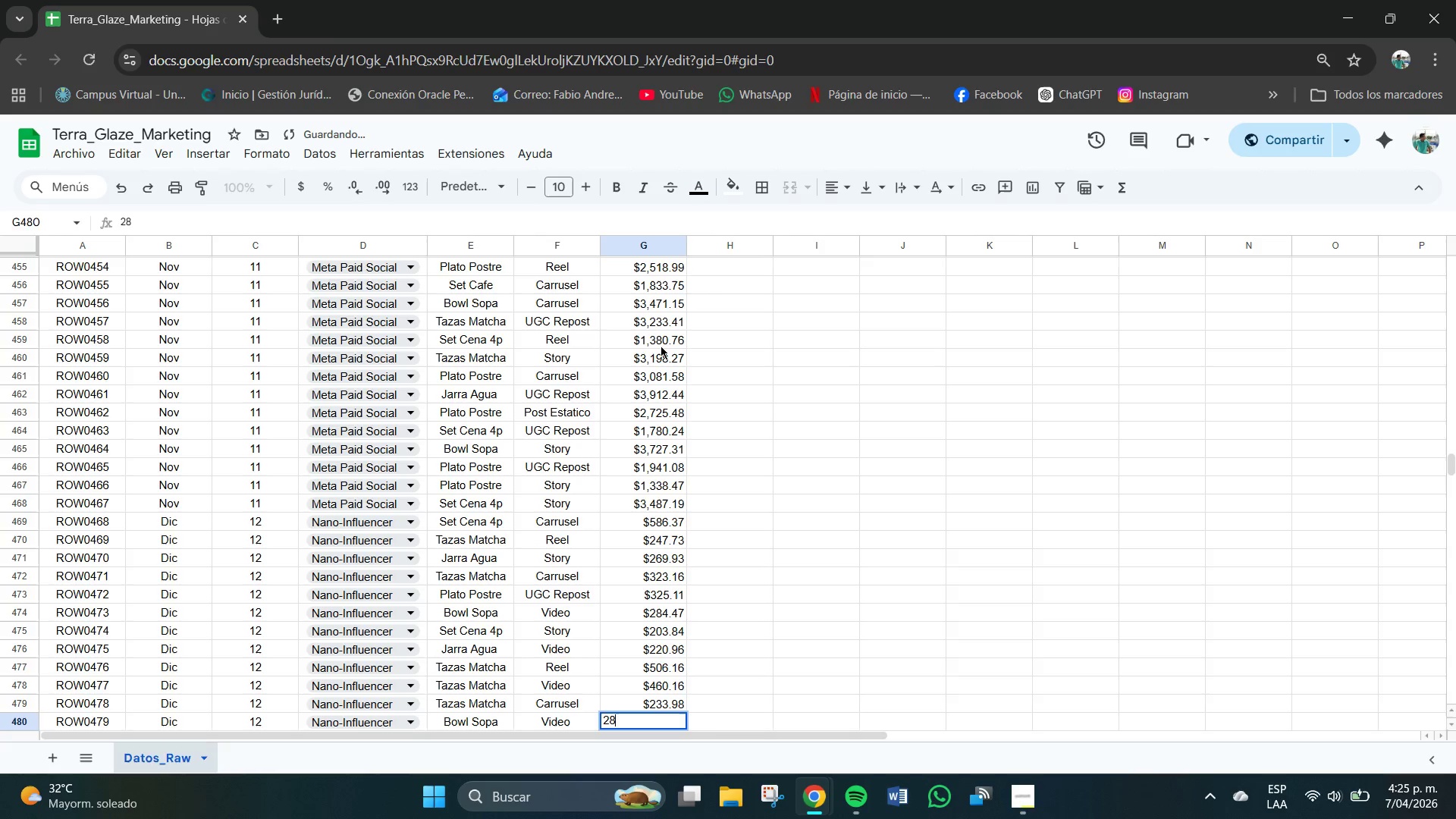 
key(Numpad8)
 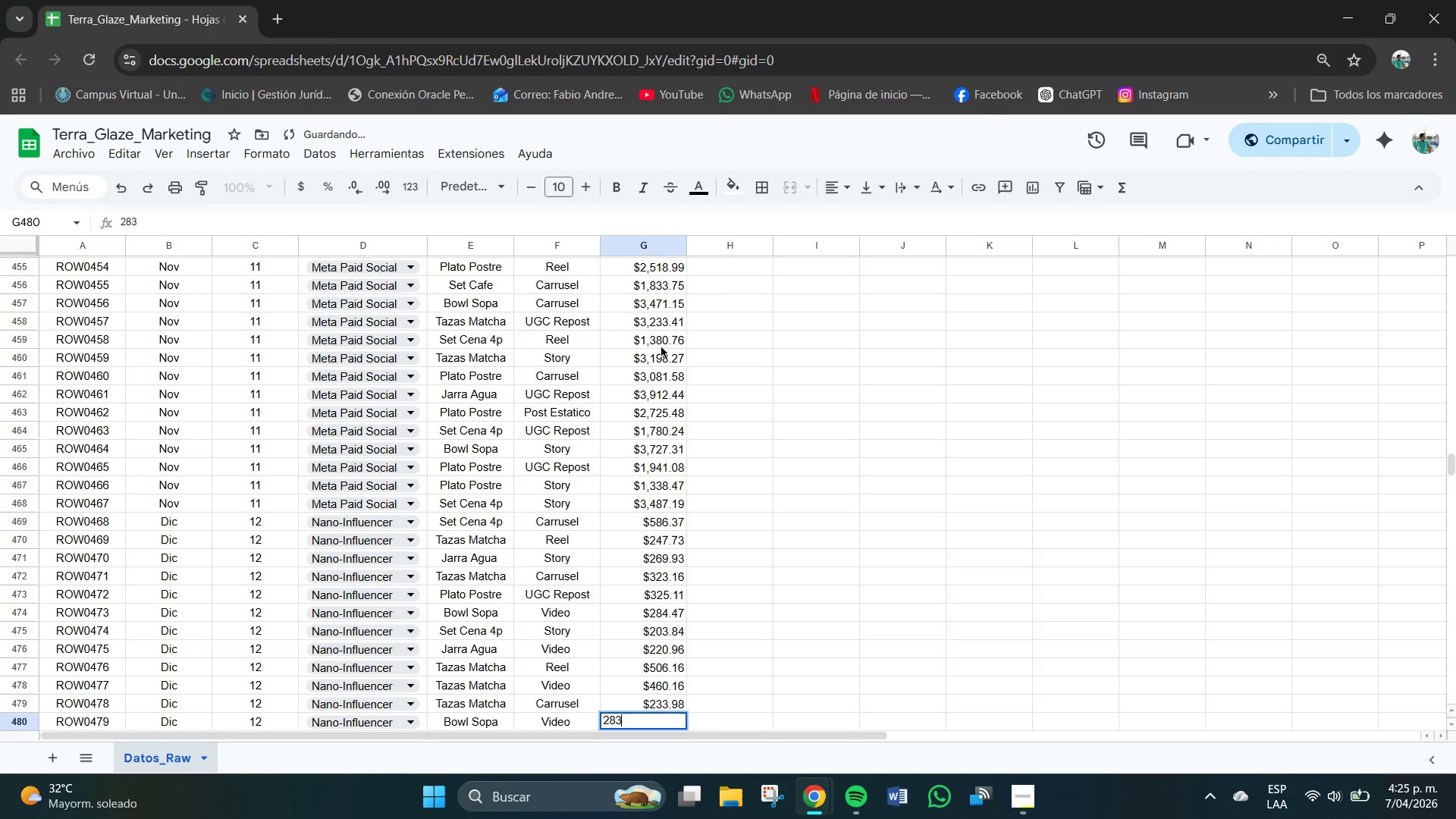 
key(Numpad3)
 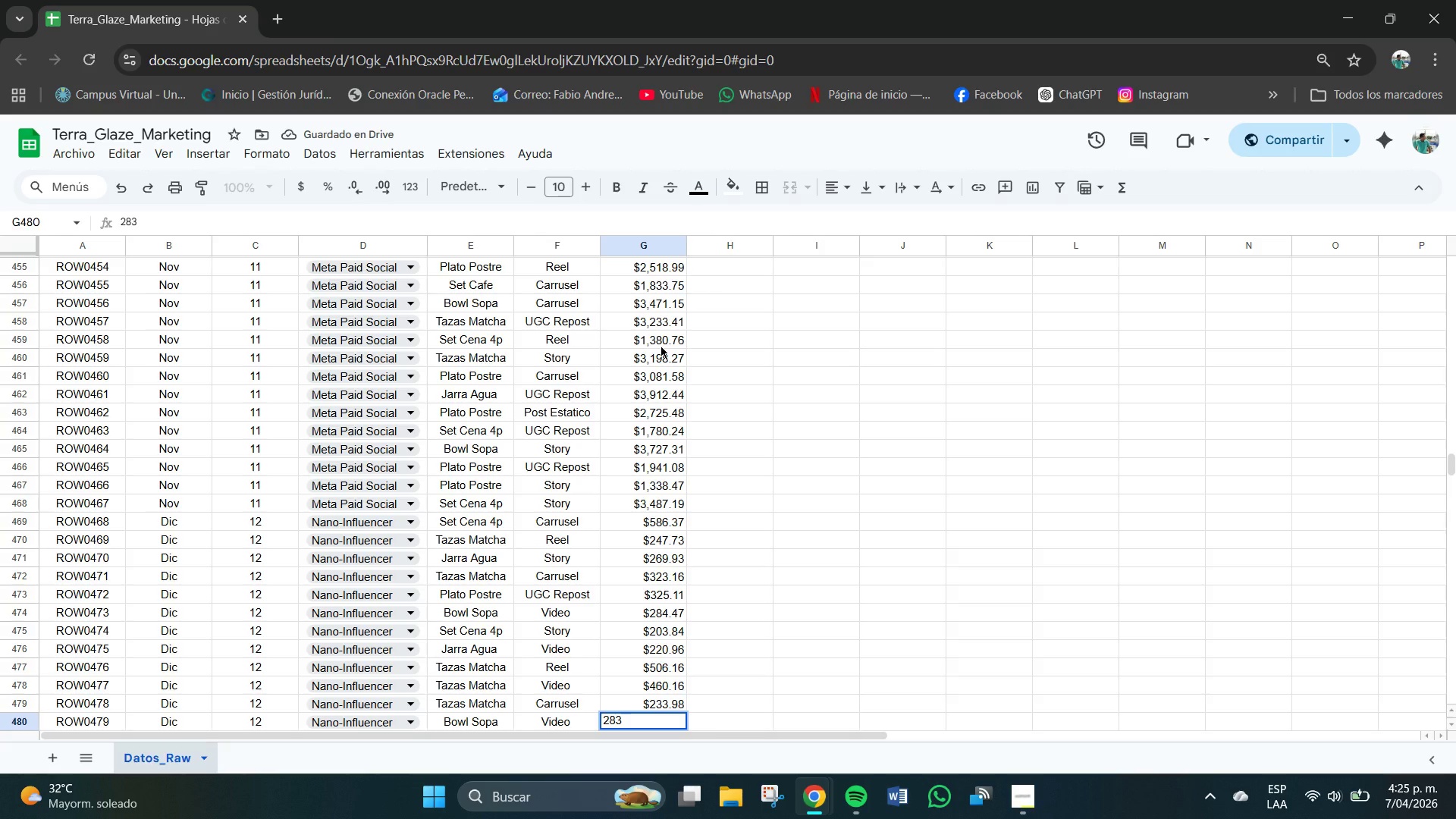 
key(NumpadDecimal)
 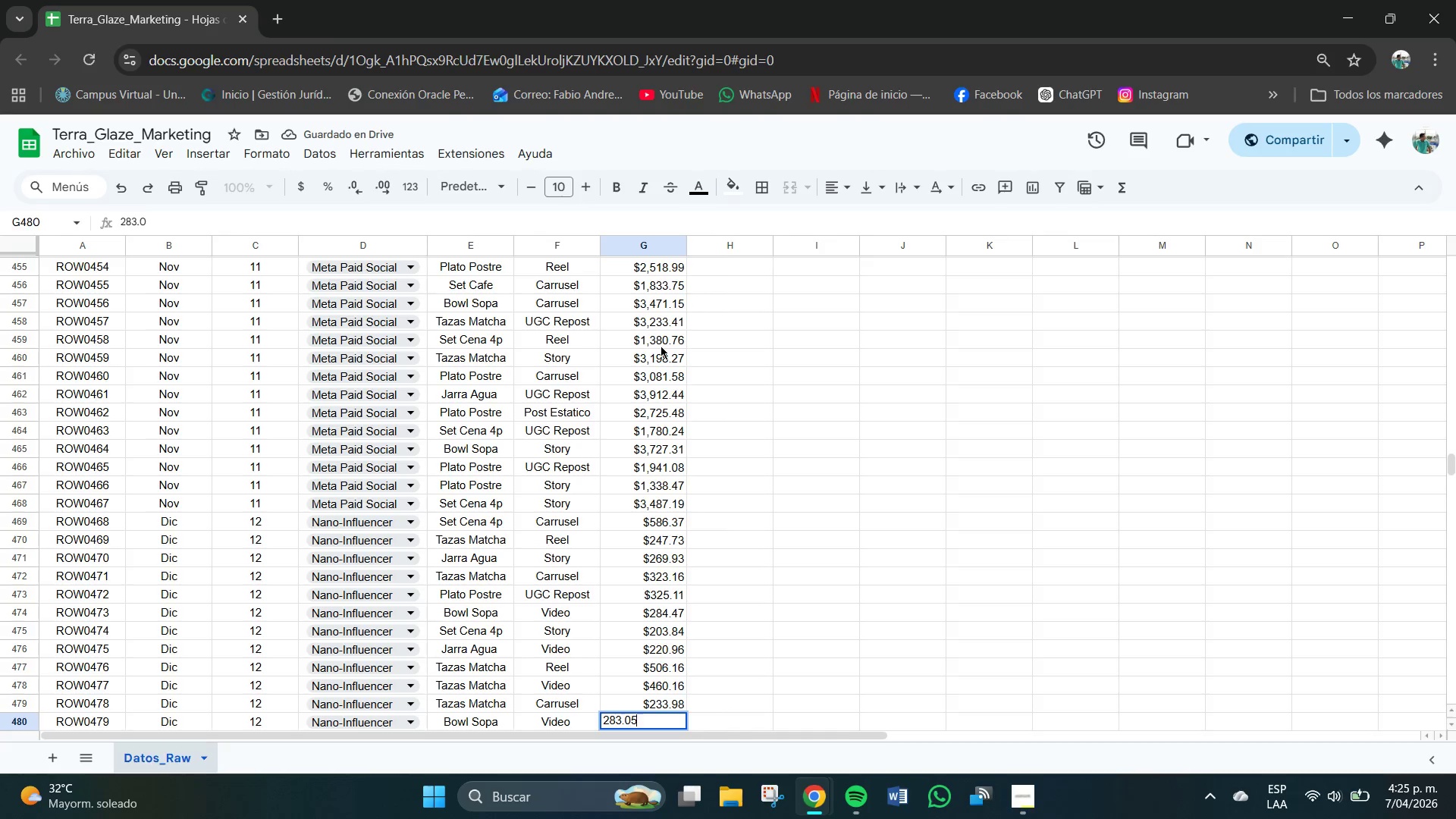 
key(Numpad0)
 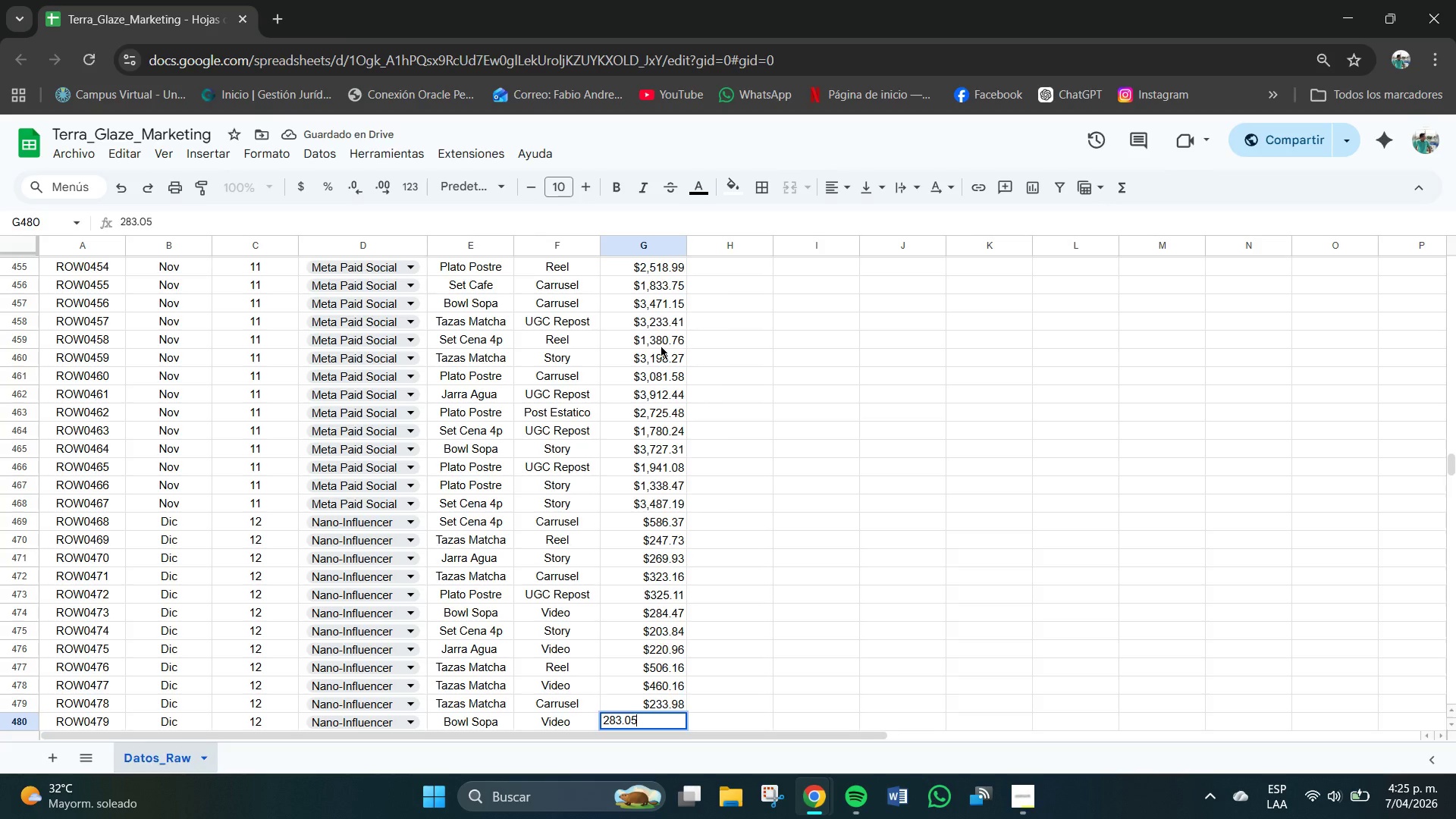 
key(Numpad5)
 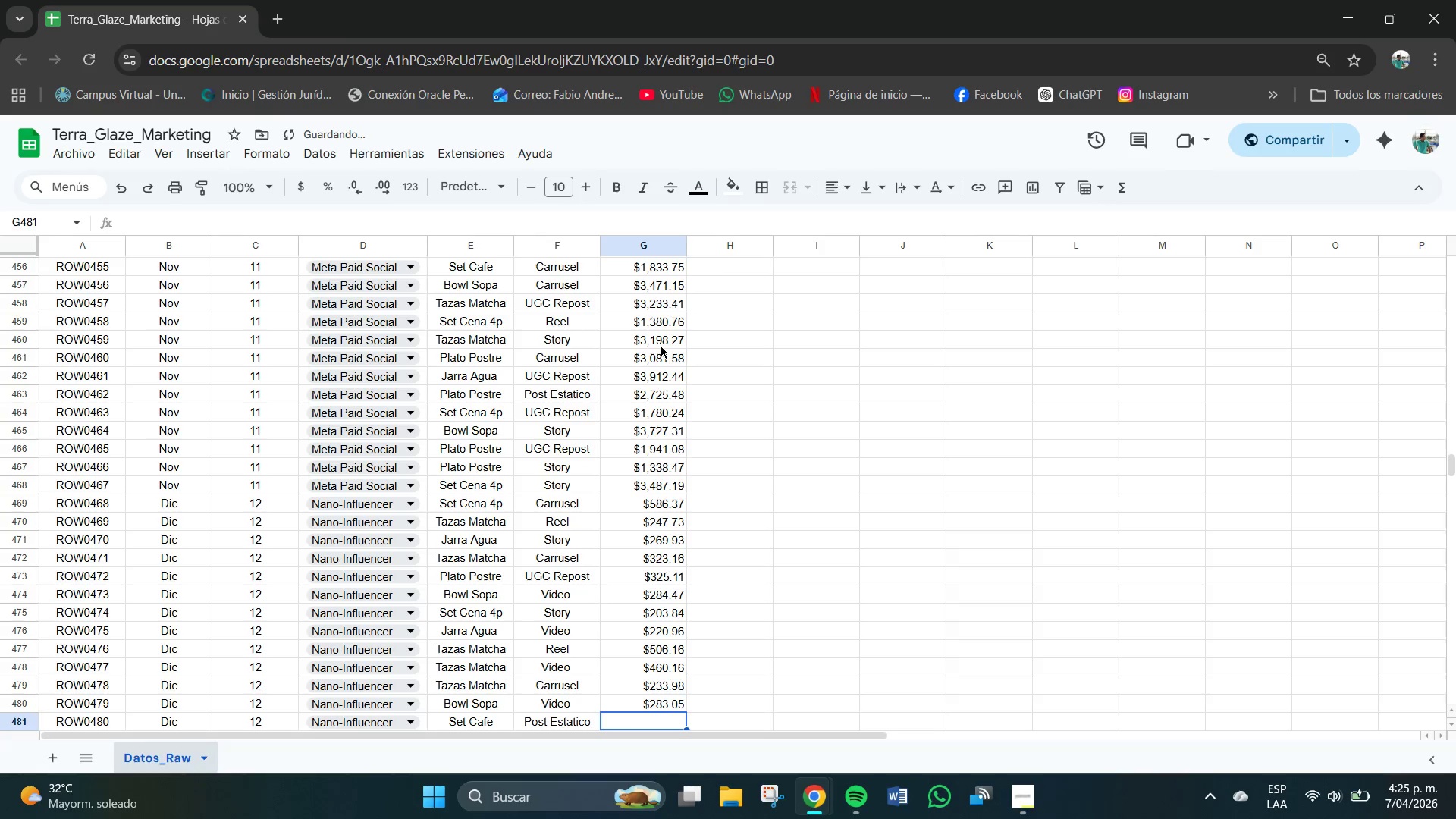 
key(NumpadEnter)
 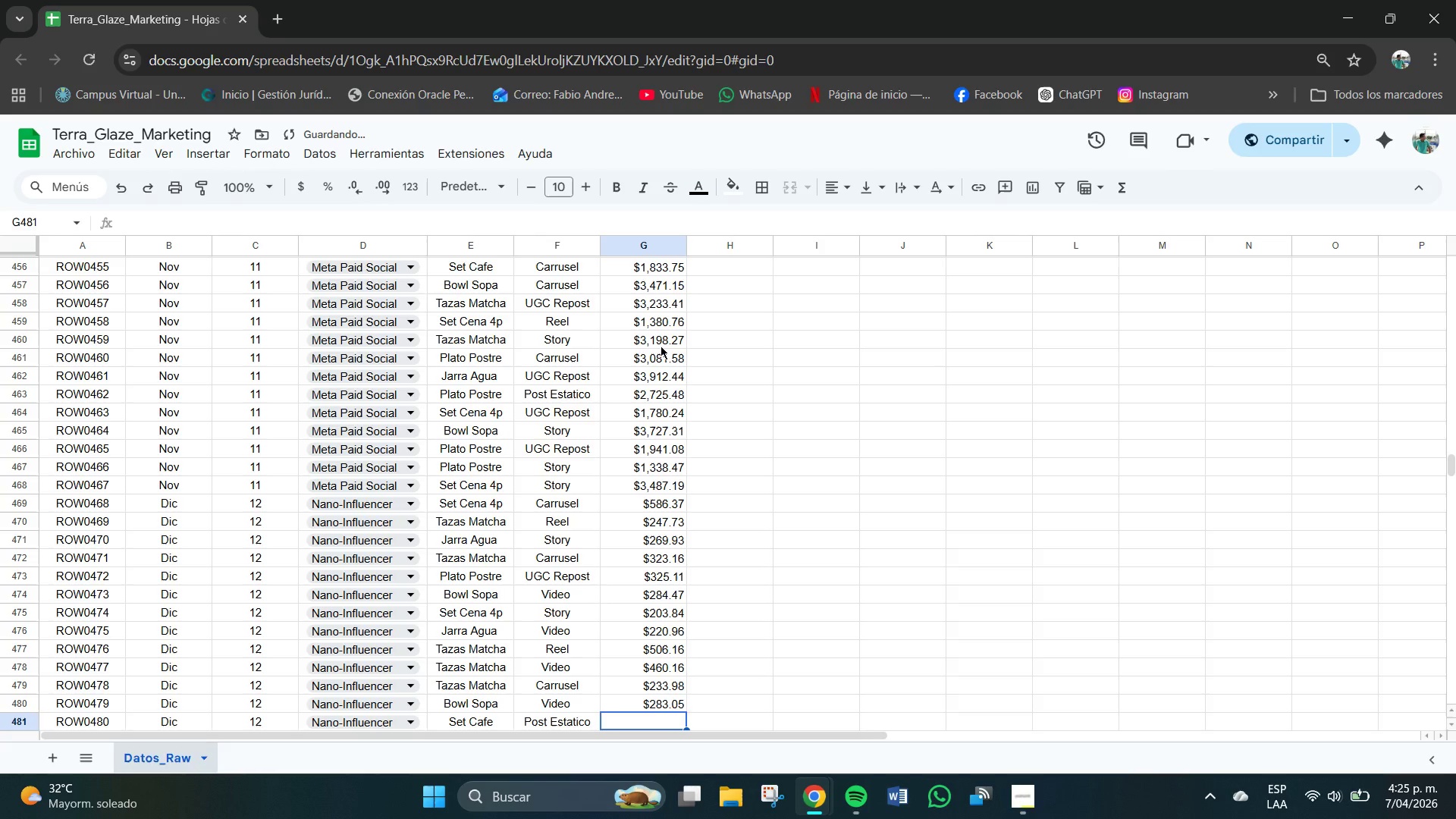 
key(Numpad2)
 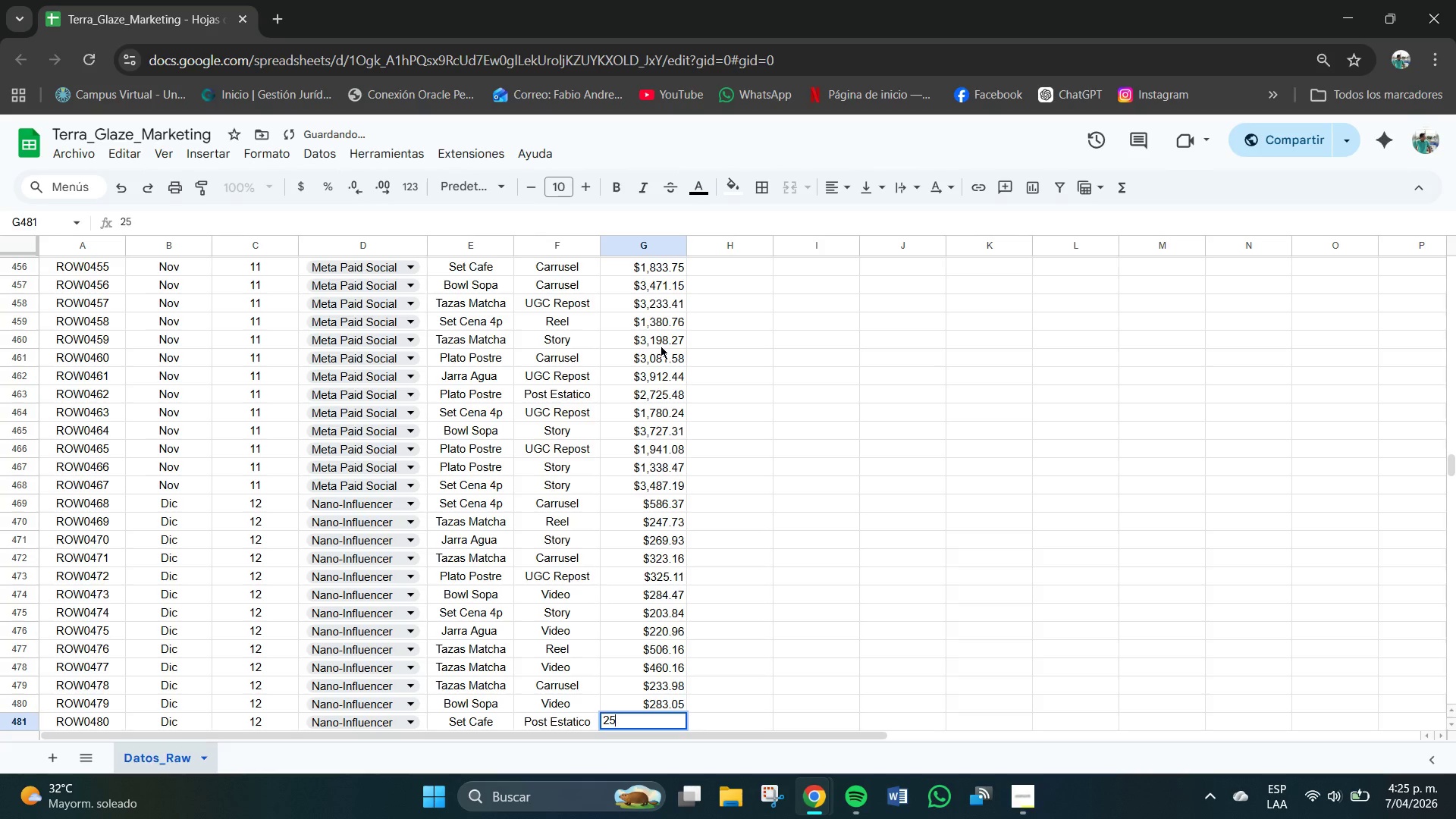 
key(Numpad5)
 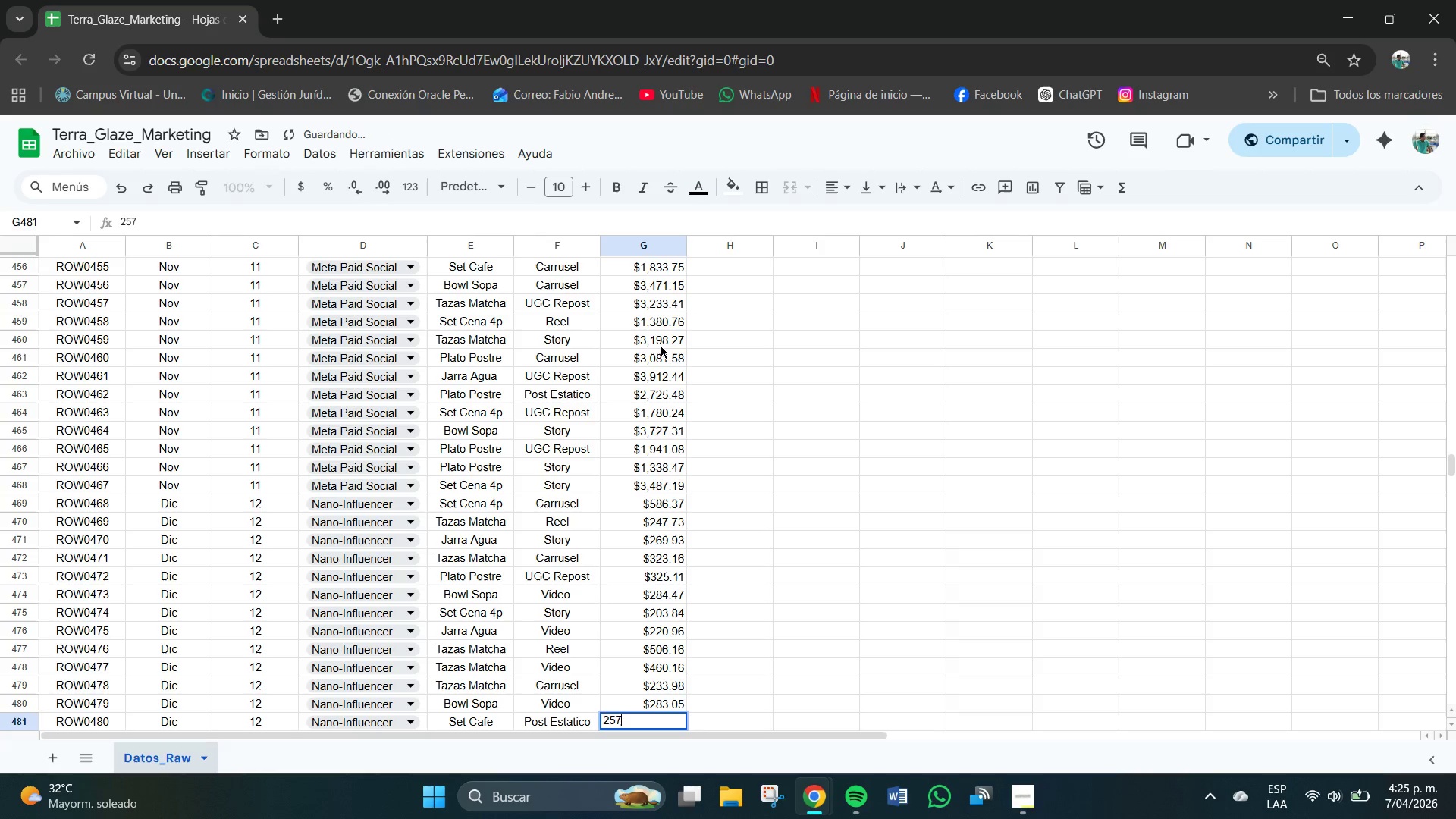 
key(Numpad7)
 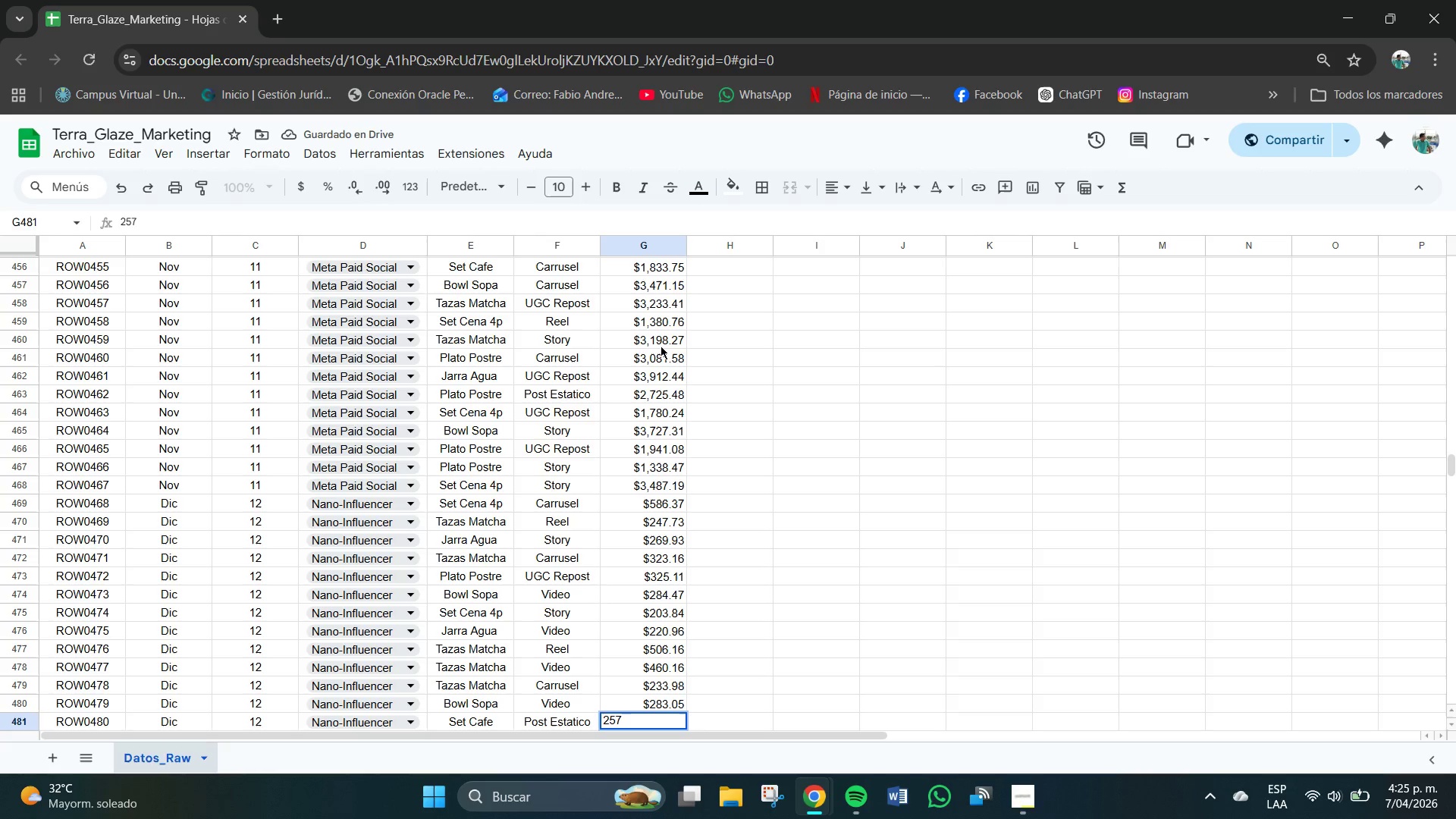 
key(NumpadDecimal)
 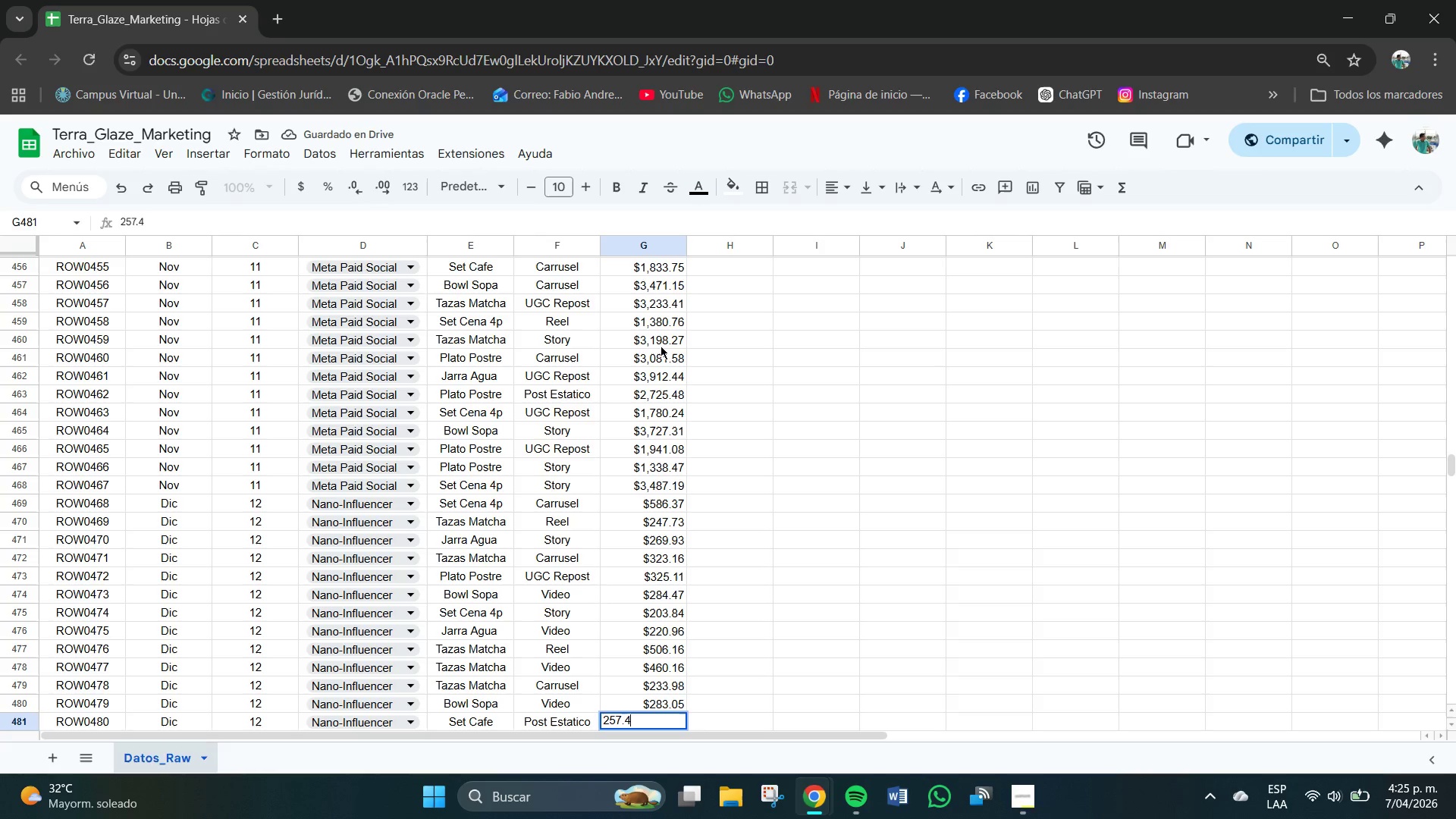 
key(Numpad4)
 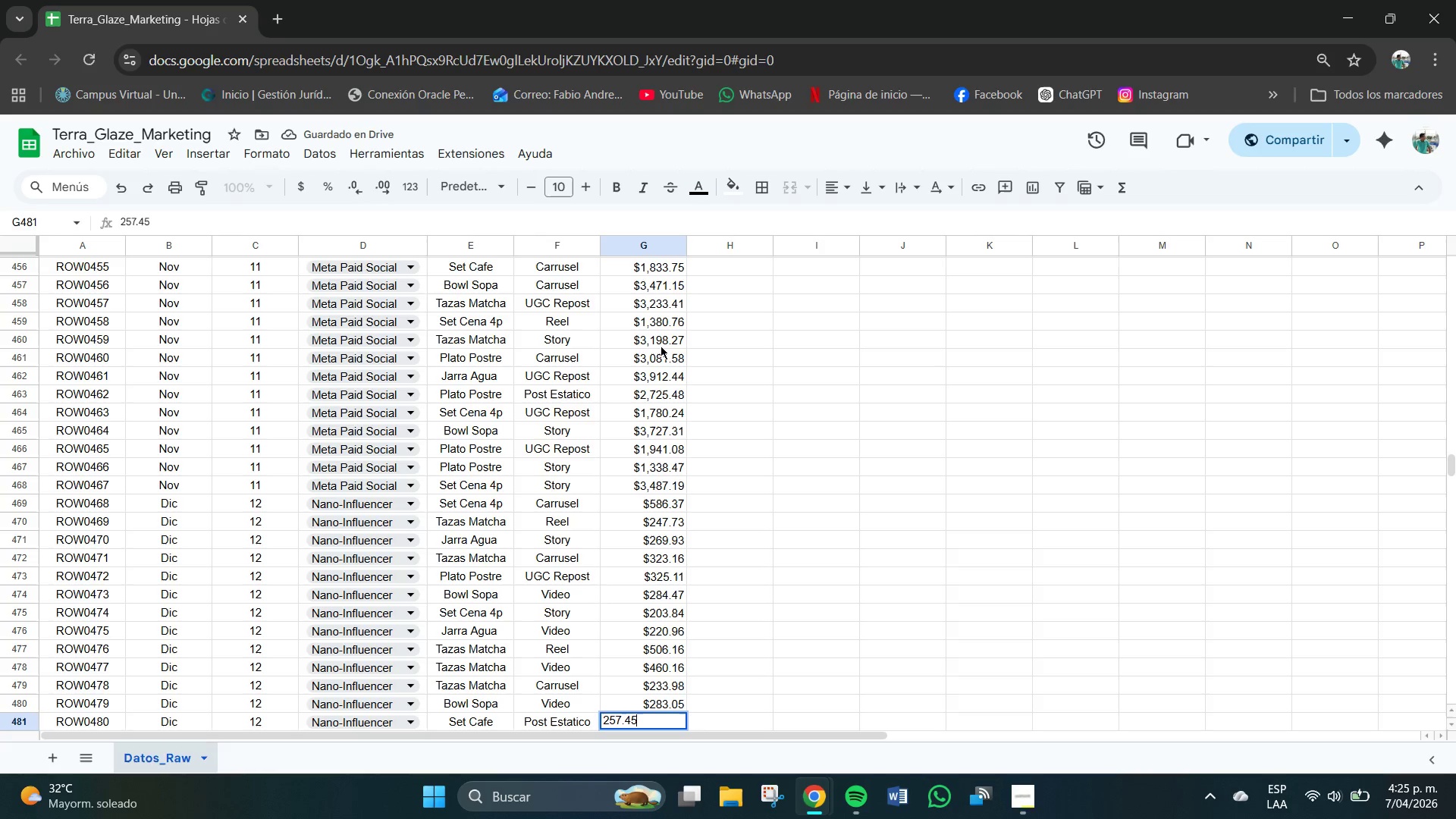 
key(Numpad5)
 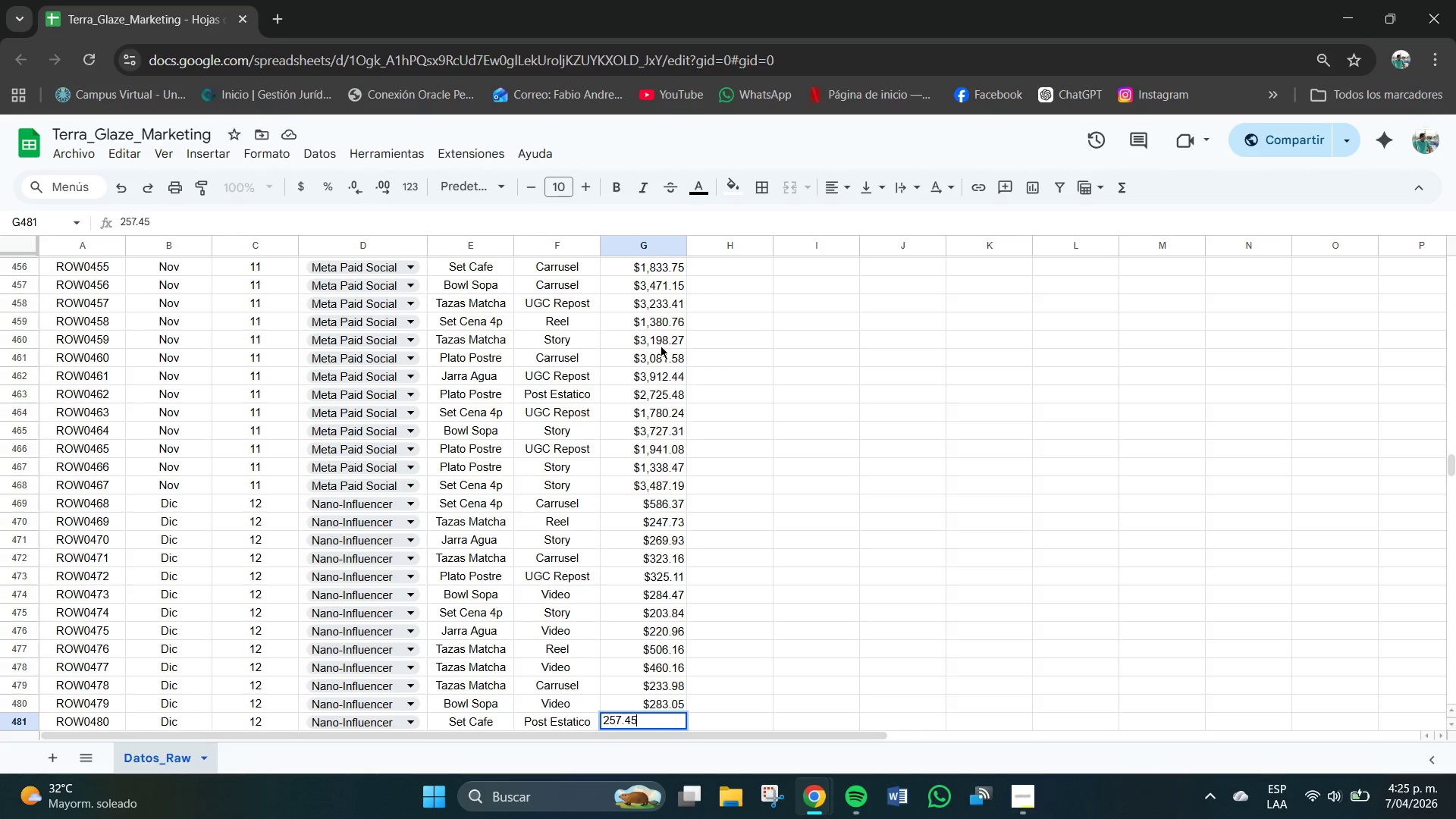 
key(NumpadEnter)
 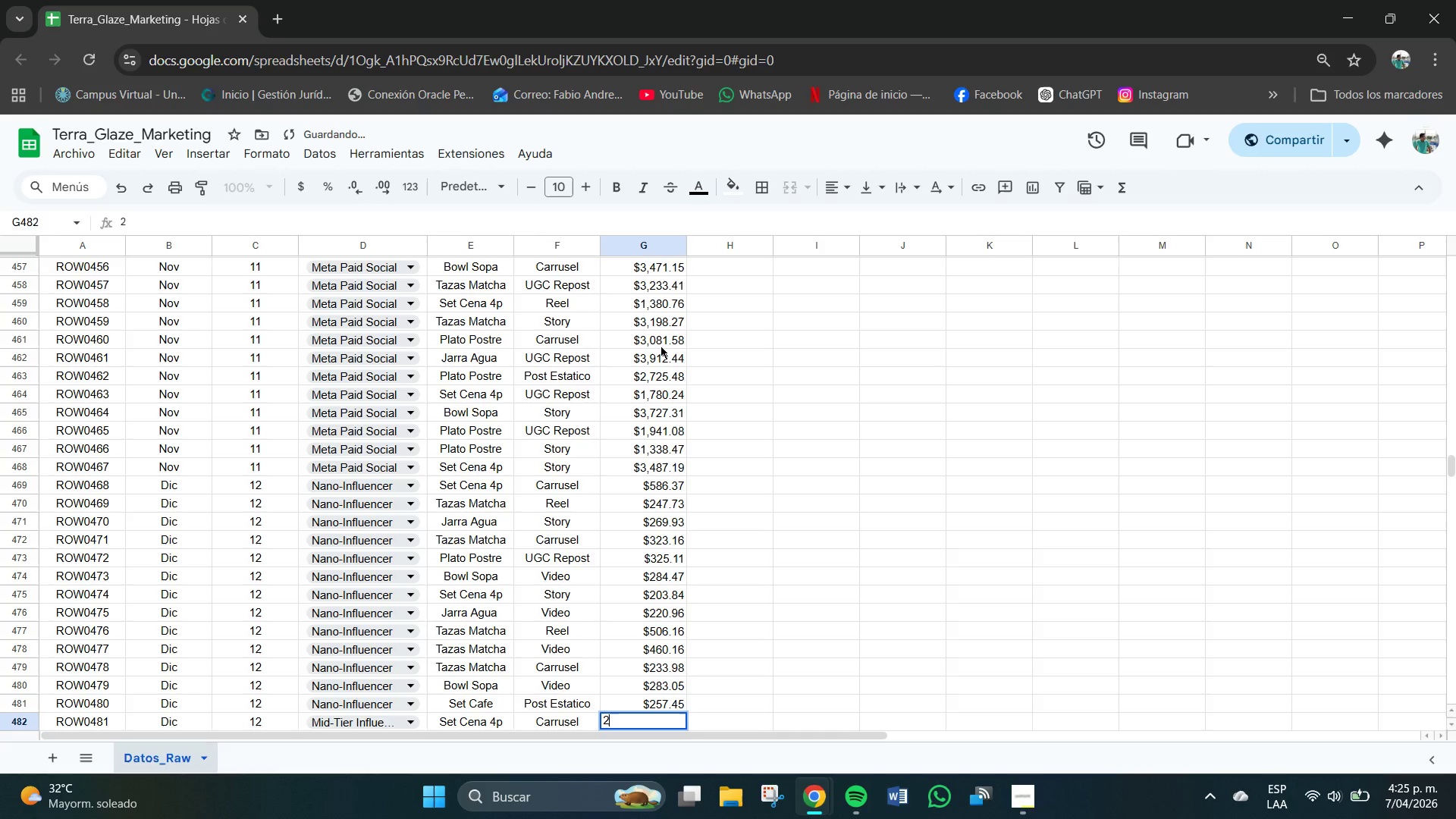 
key(Numpad2)
 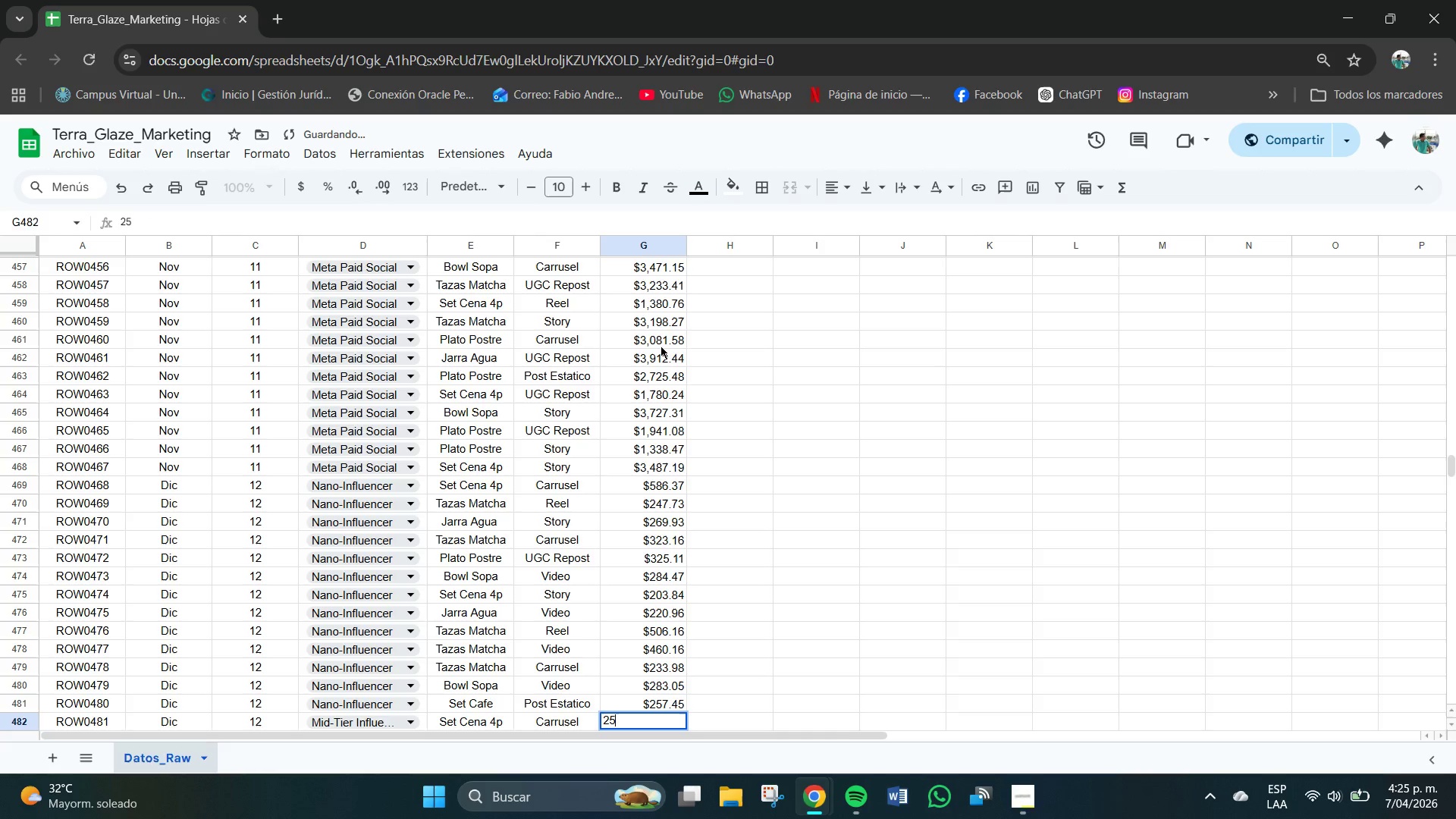 
key(Numpad5)
 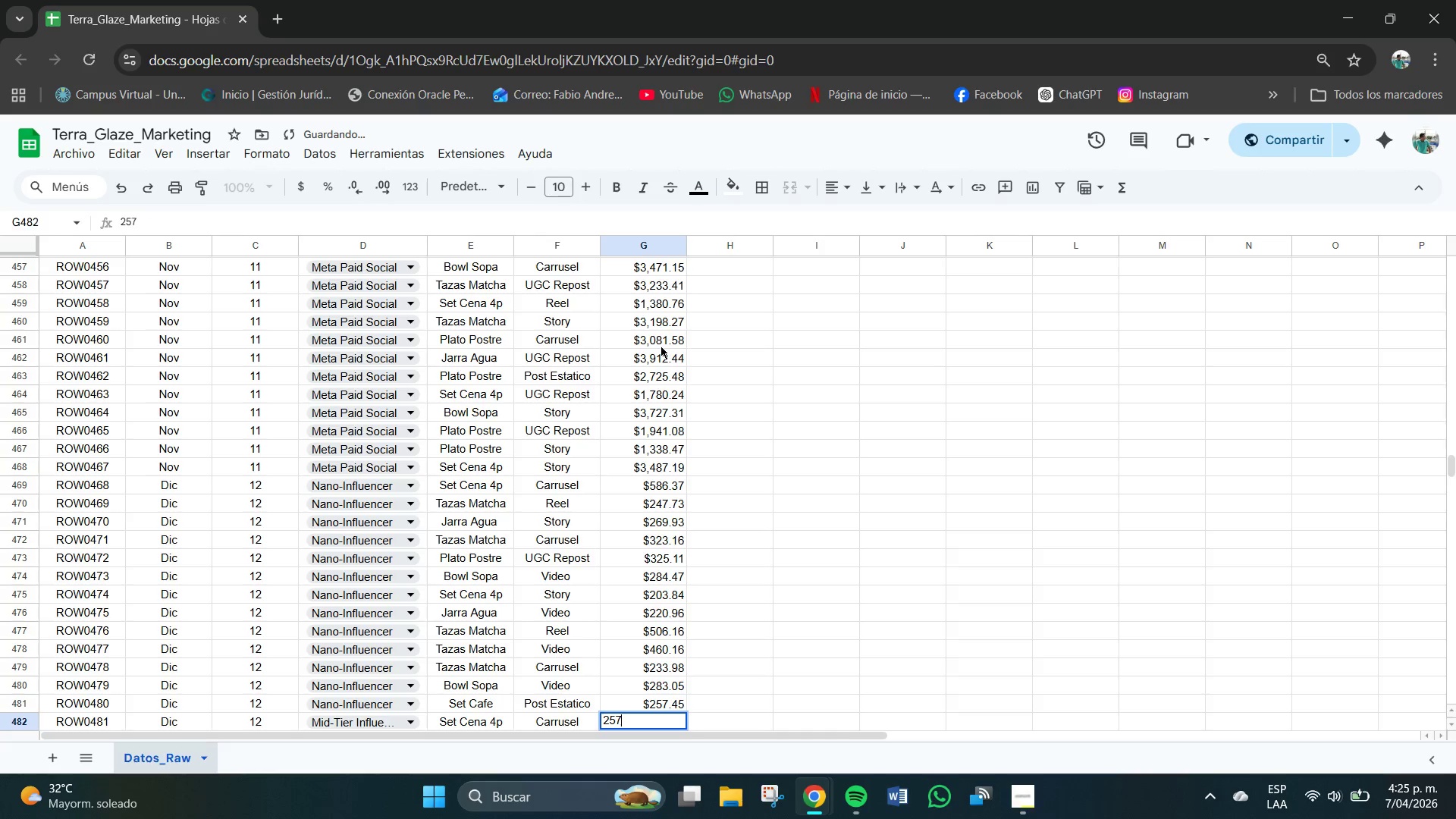 
key(Numpad7)
 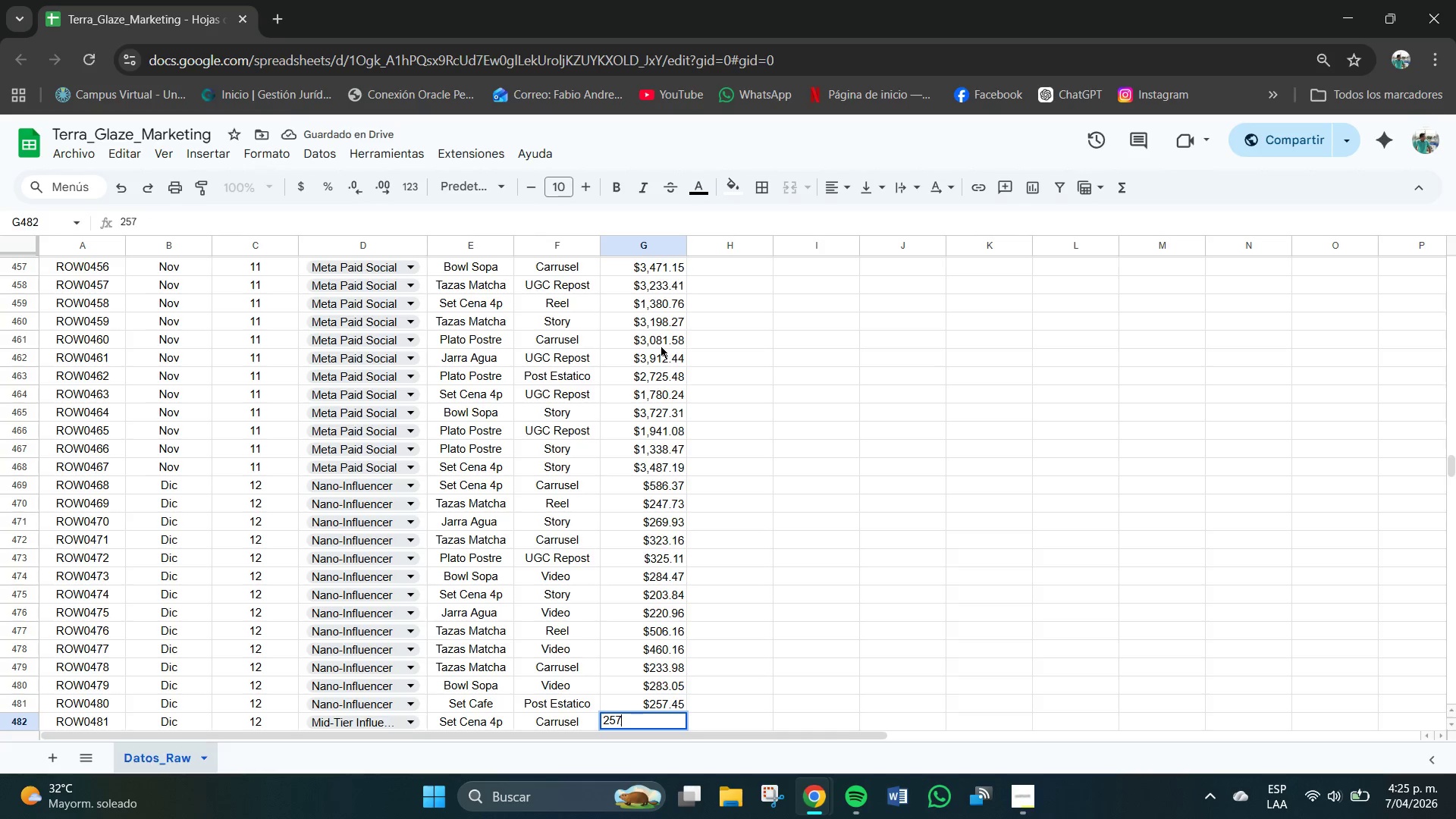 
key(NumpadDecimal)
 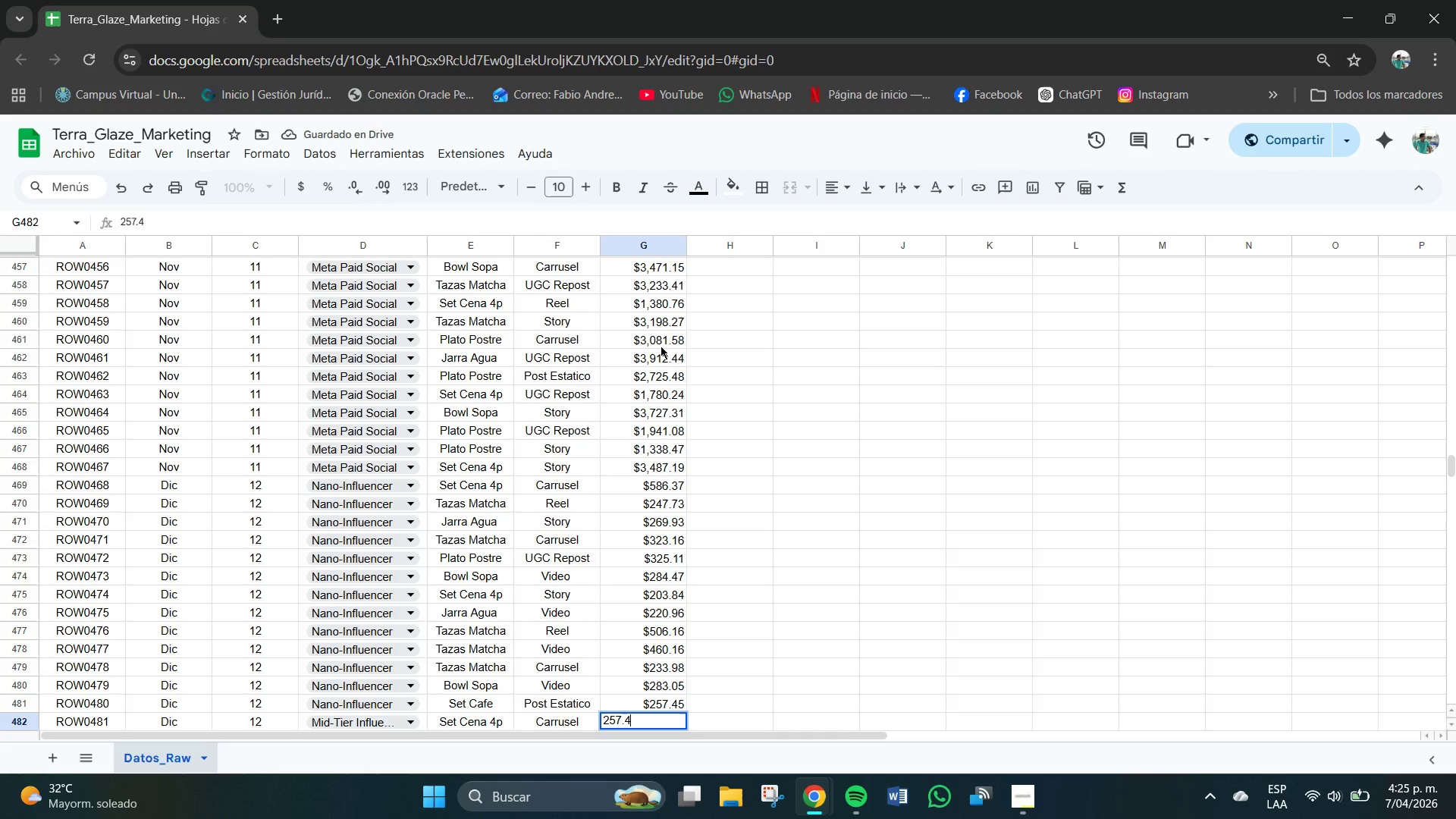 
key(Numpad4)
 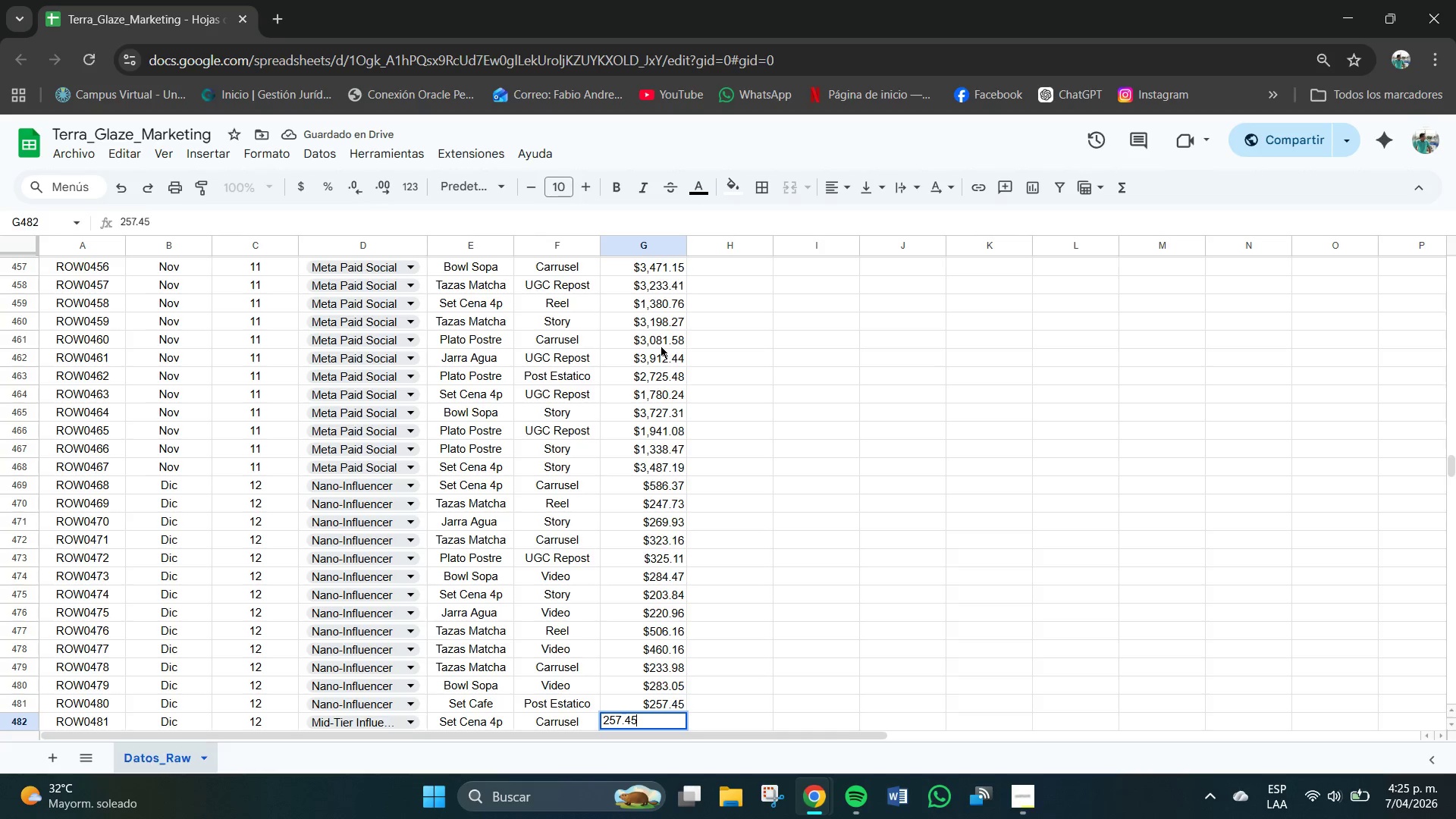 
key(Numpad5)
 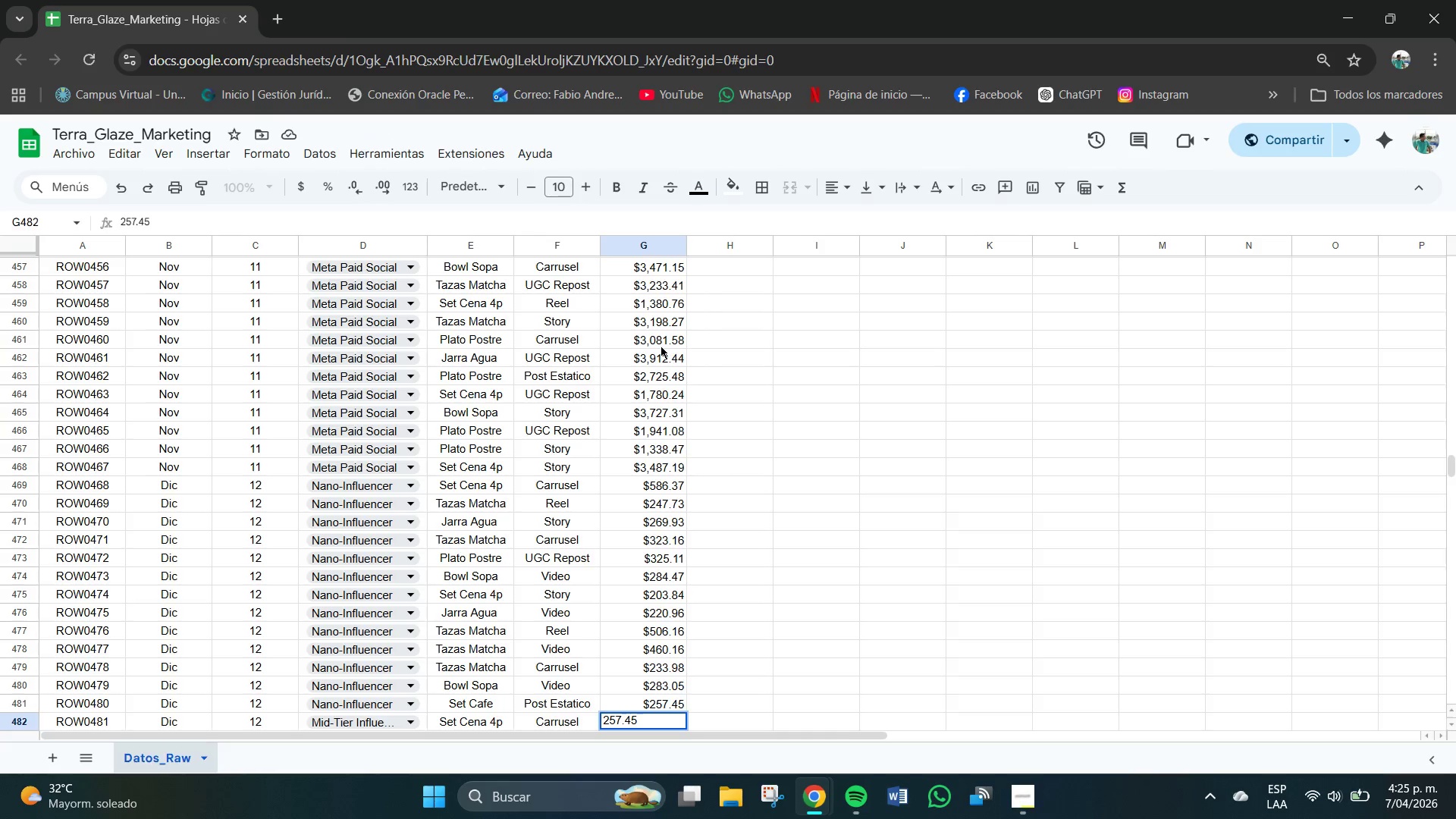 
key(Backspace)
 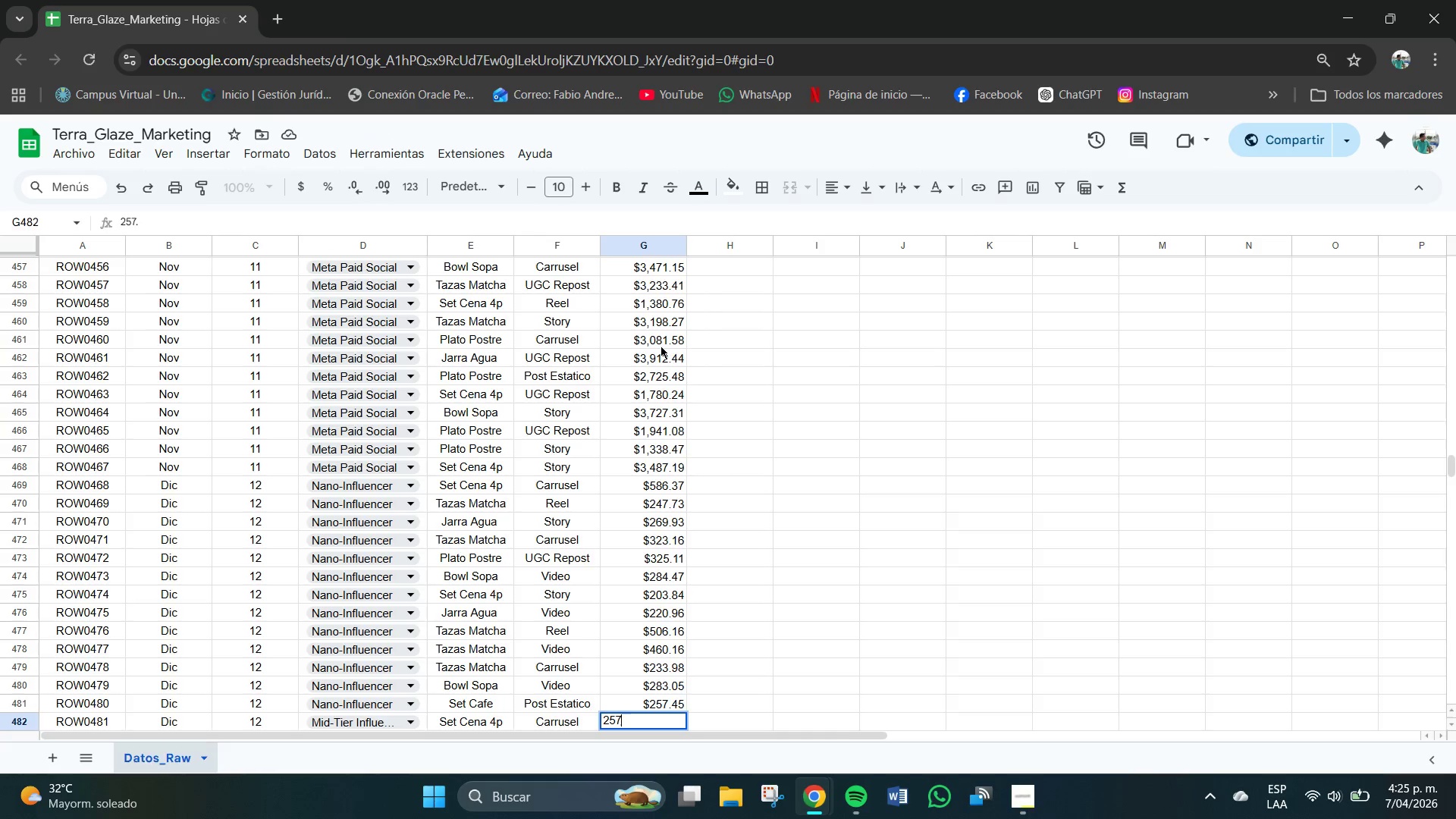 
key(Backspace)
 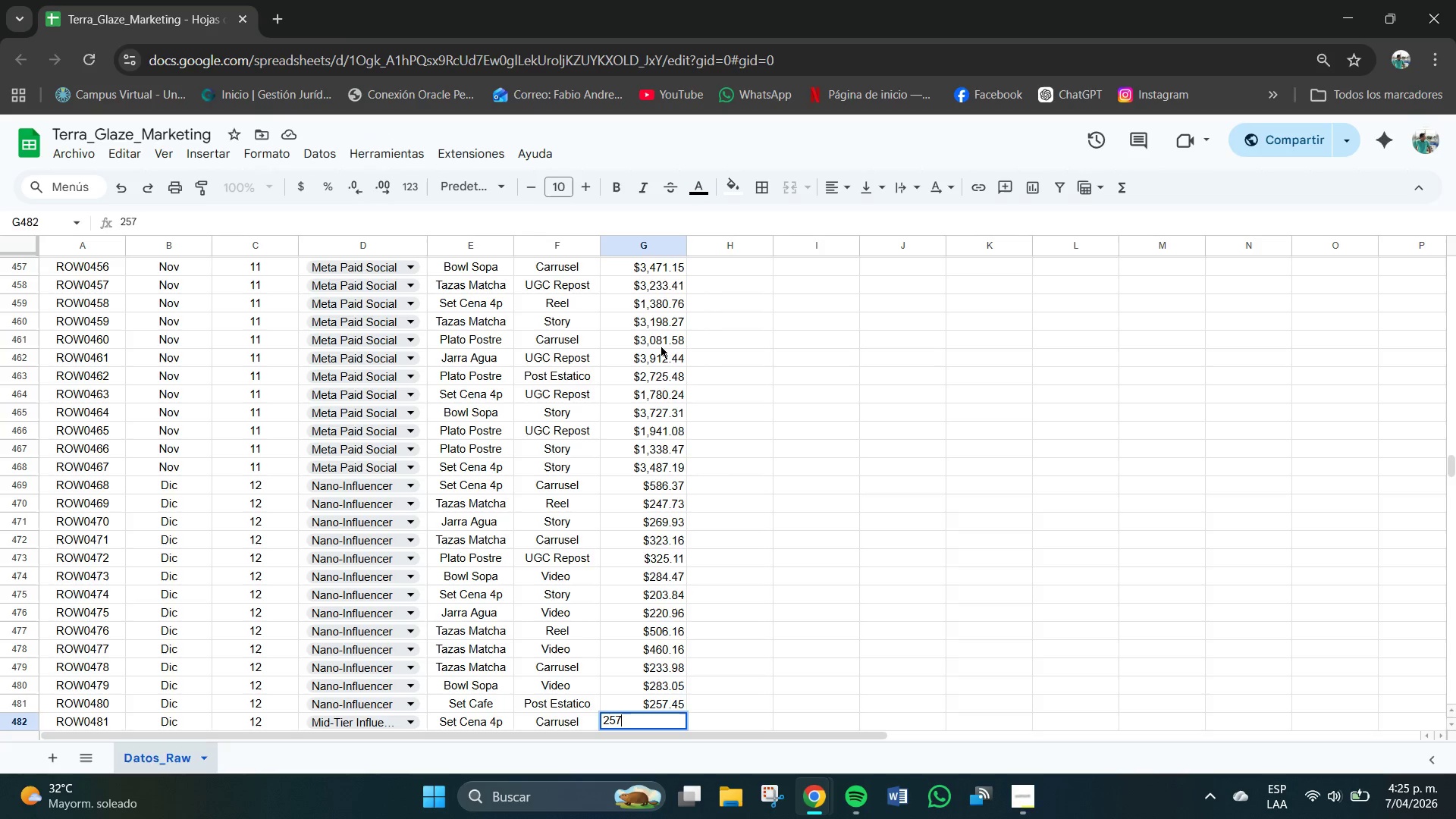 
key(Backspace)
 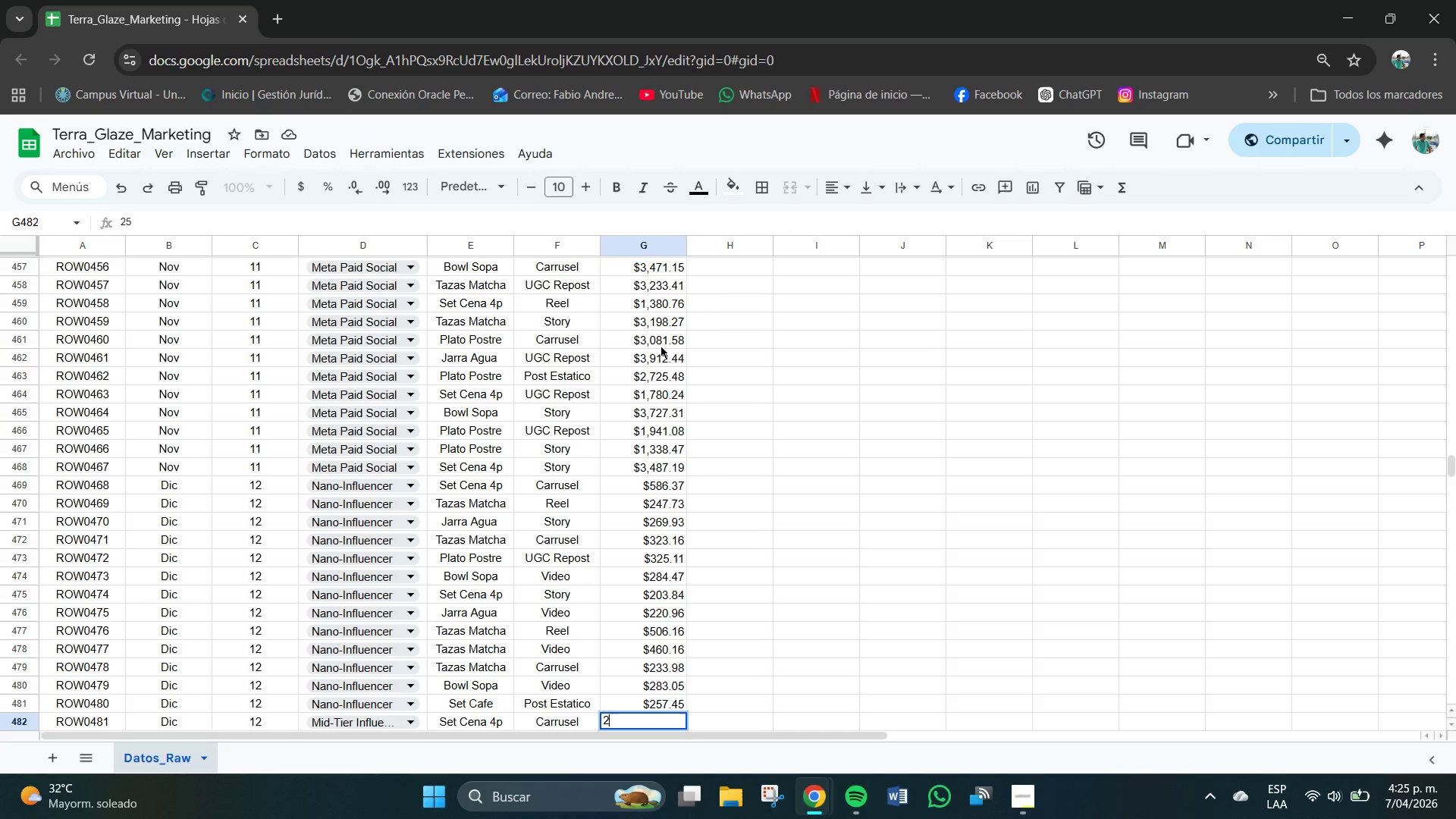 
key(Backspace)
 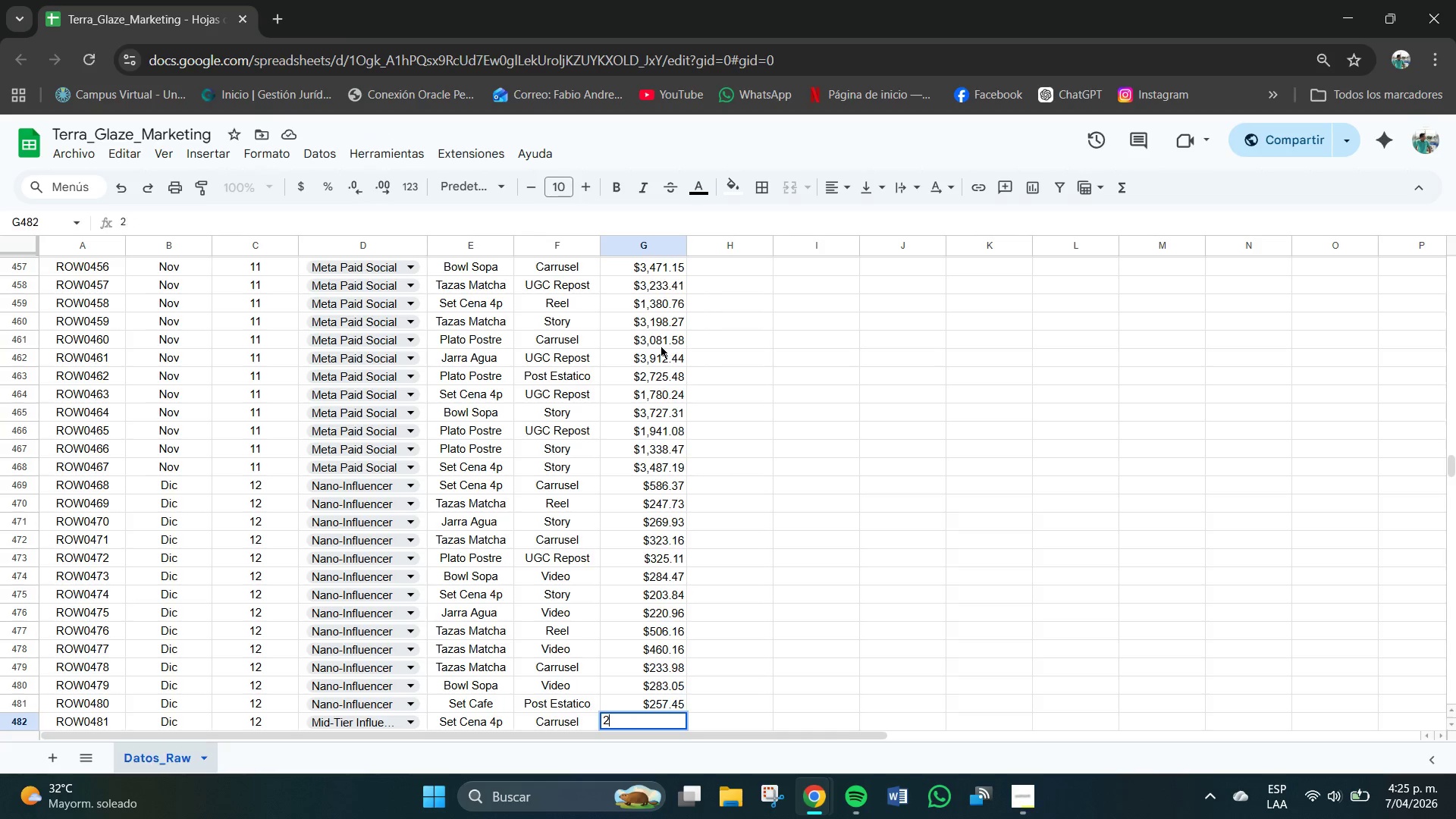 
key(Backspace)
 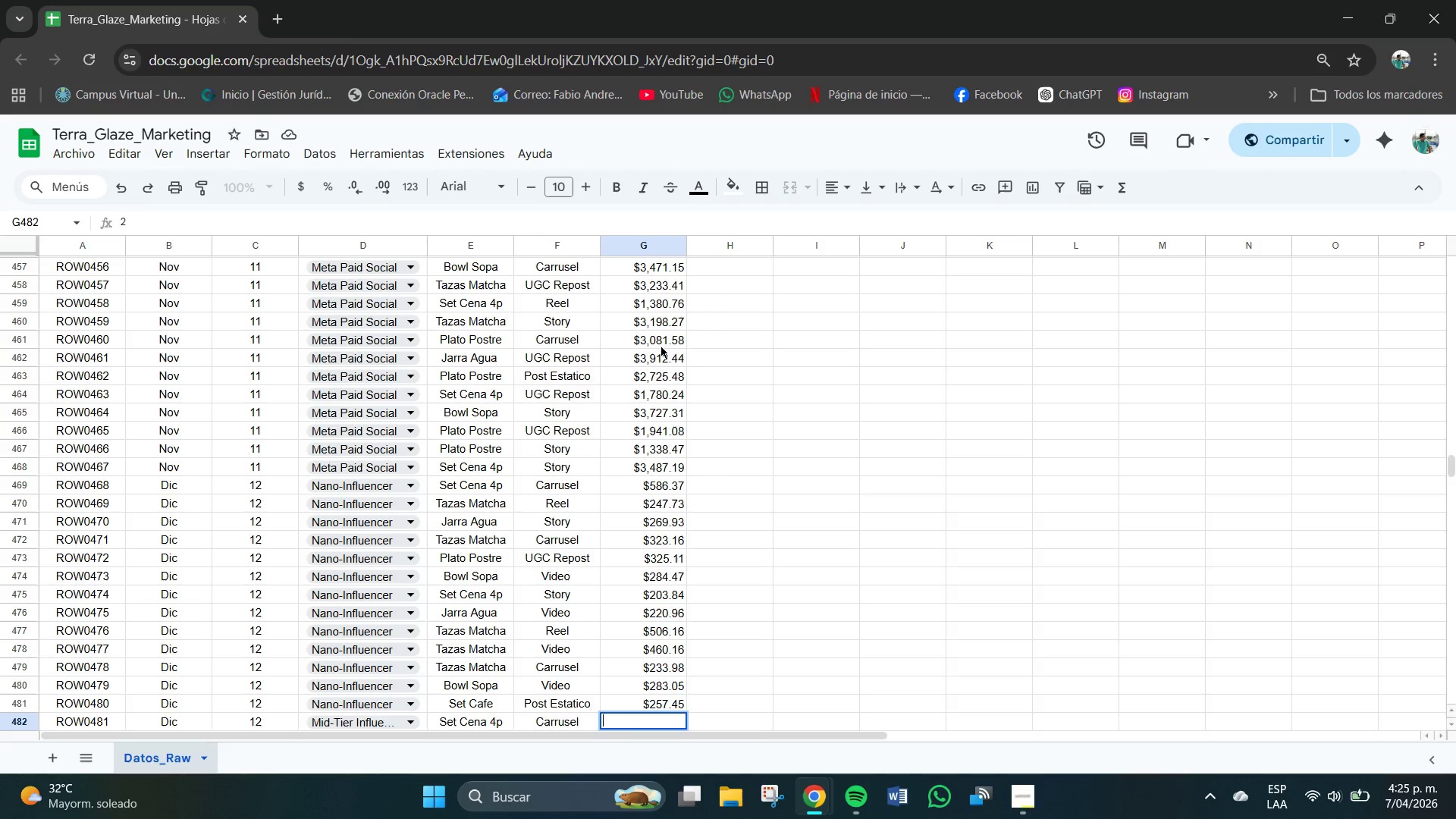 
key(Backspace)
 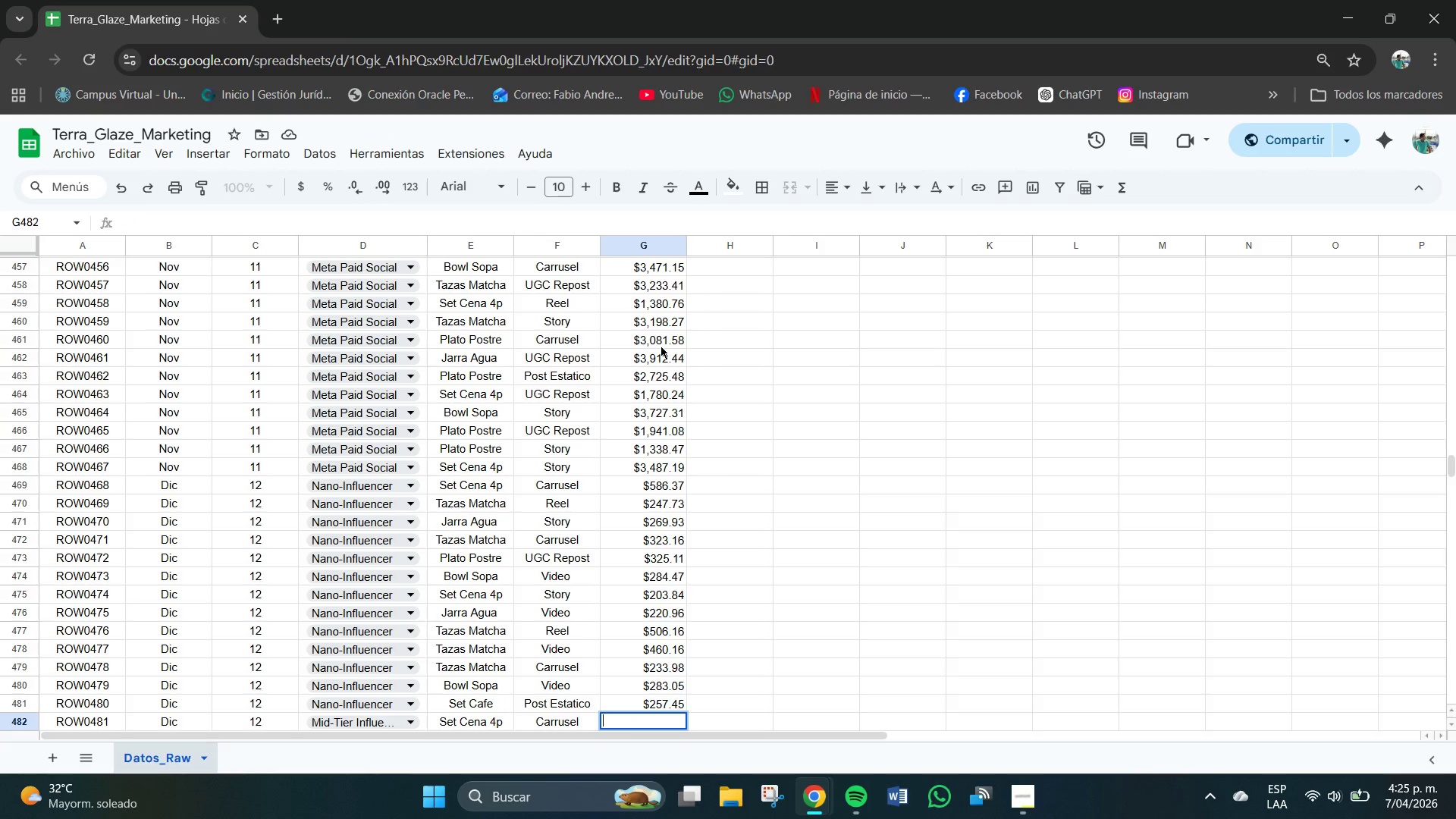 
wait(6.88)
 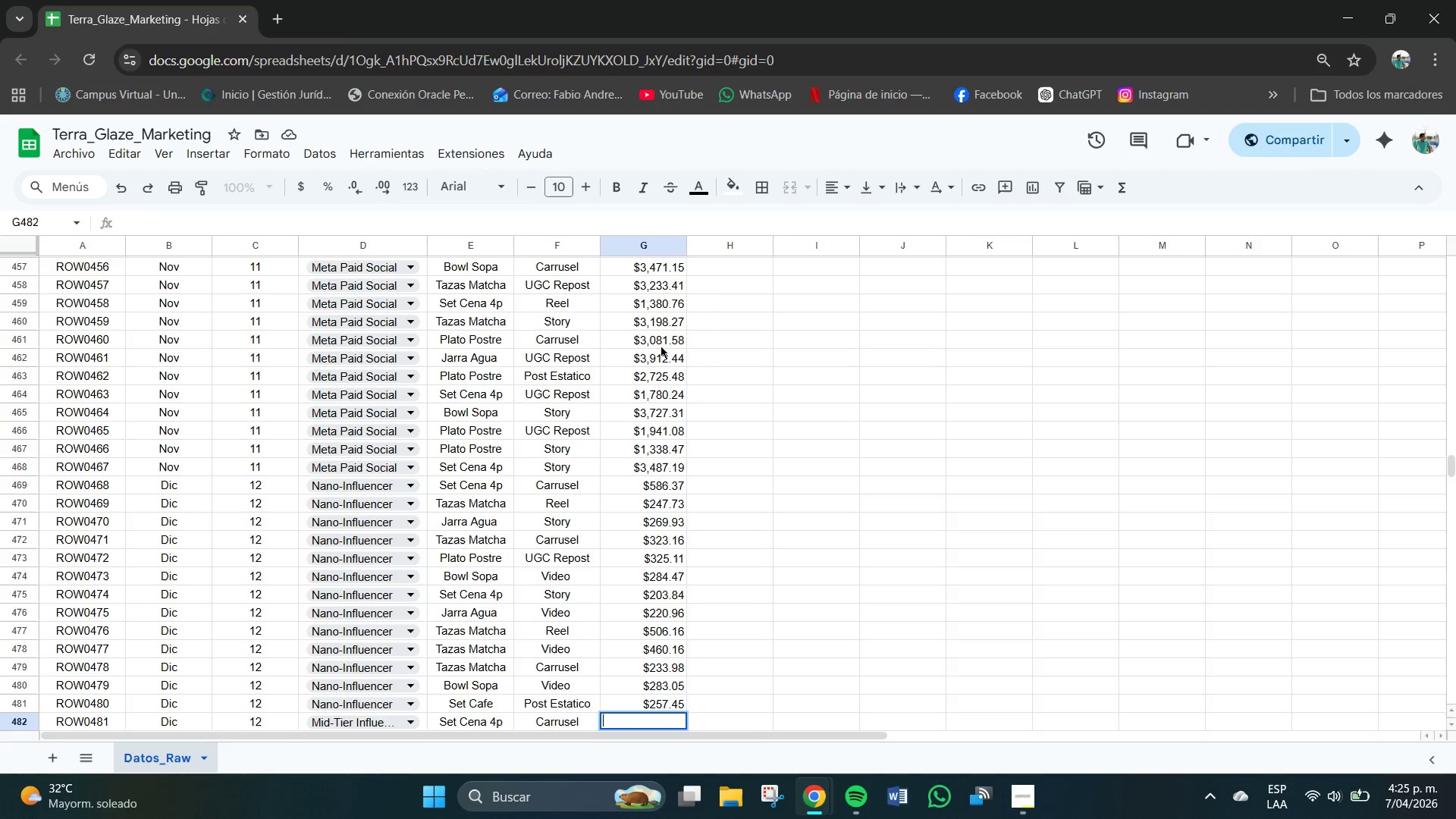 
left_click([661, 704])
 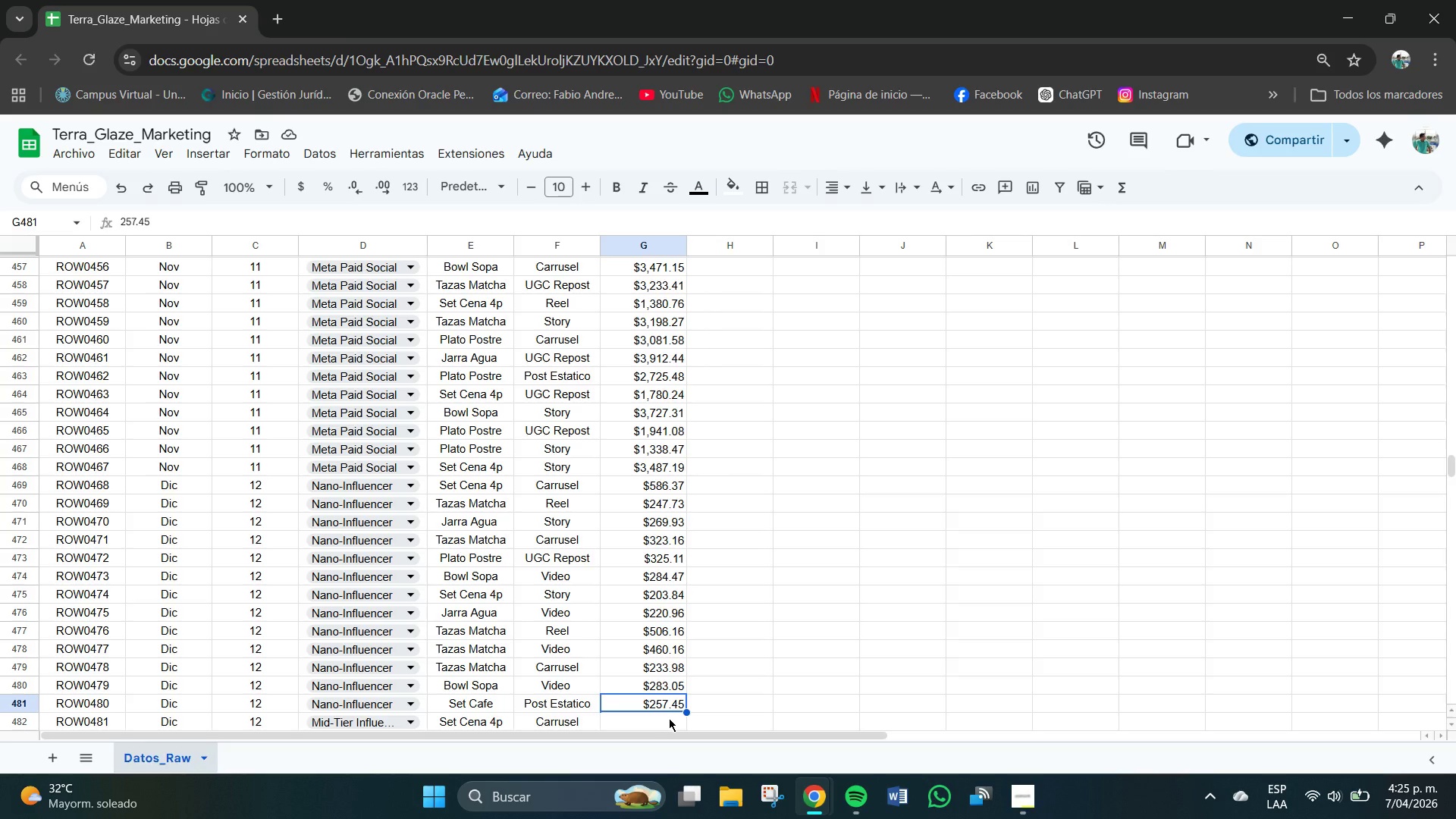 
left_click([669, 721])
 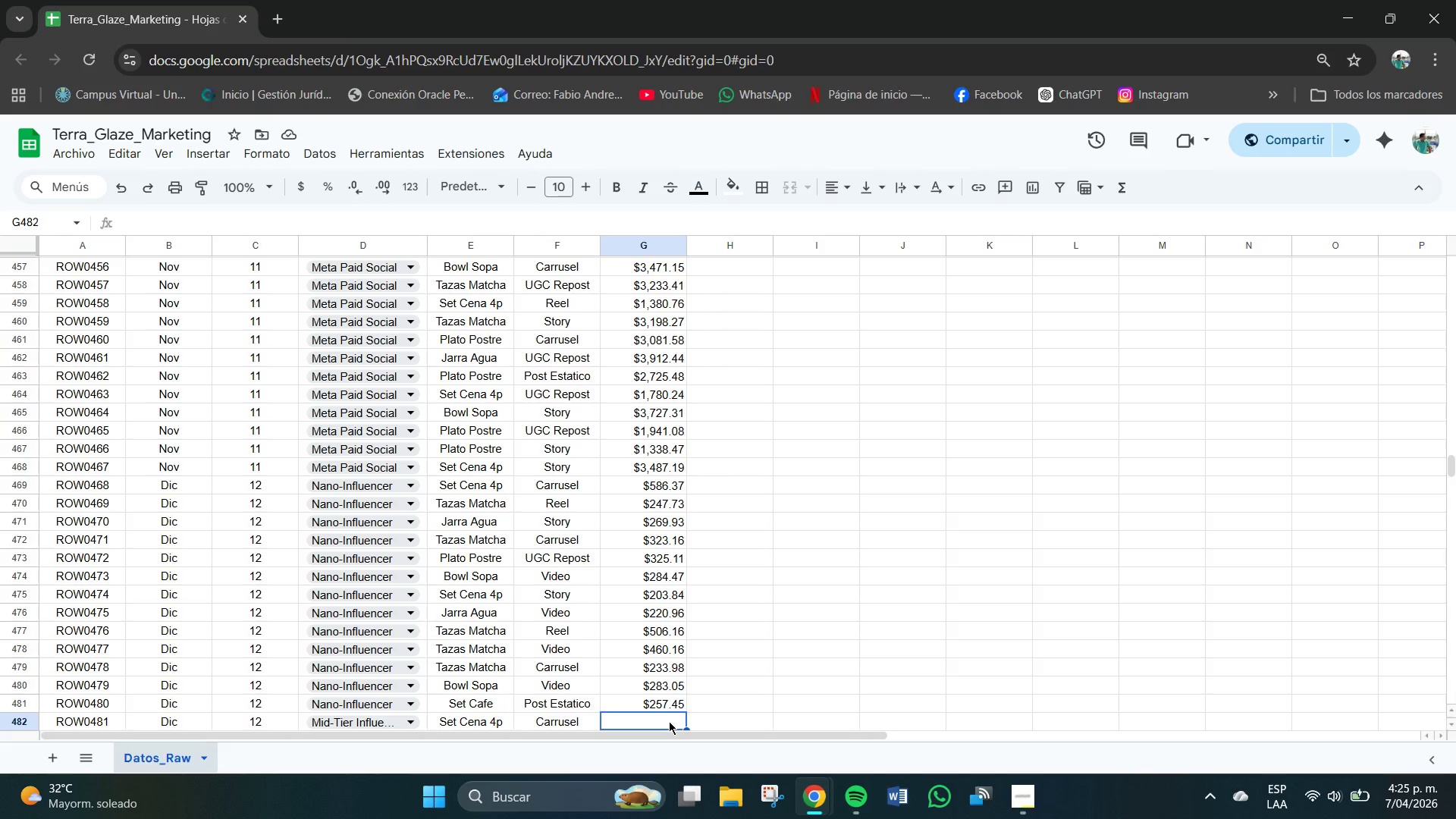 
key(Numpad1)
 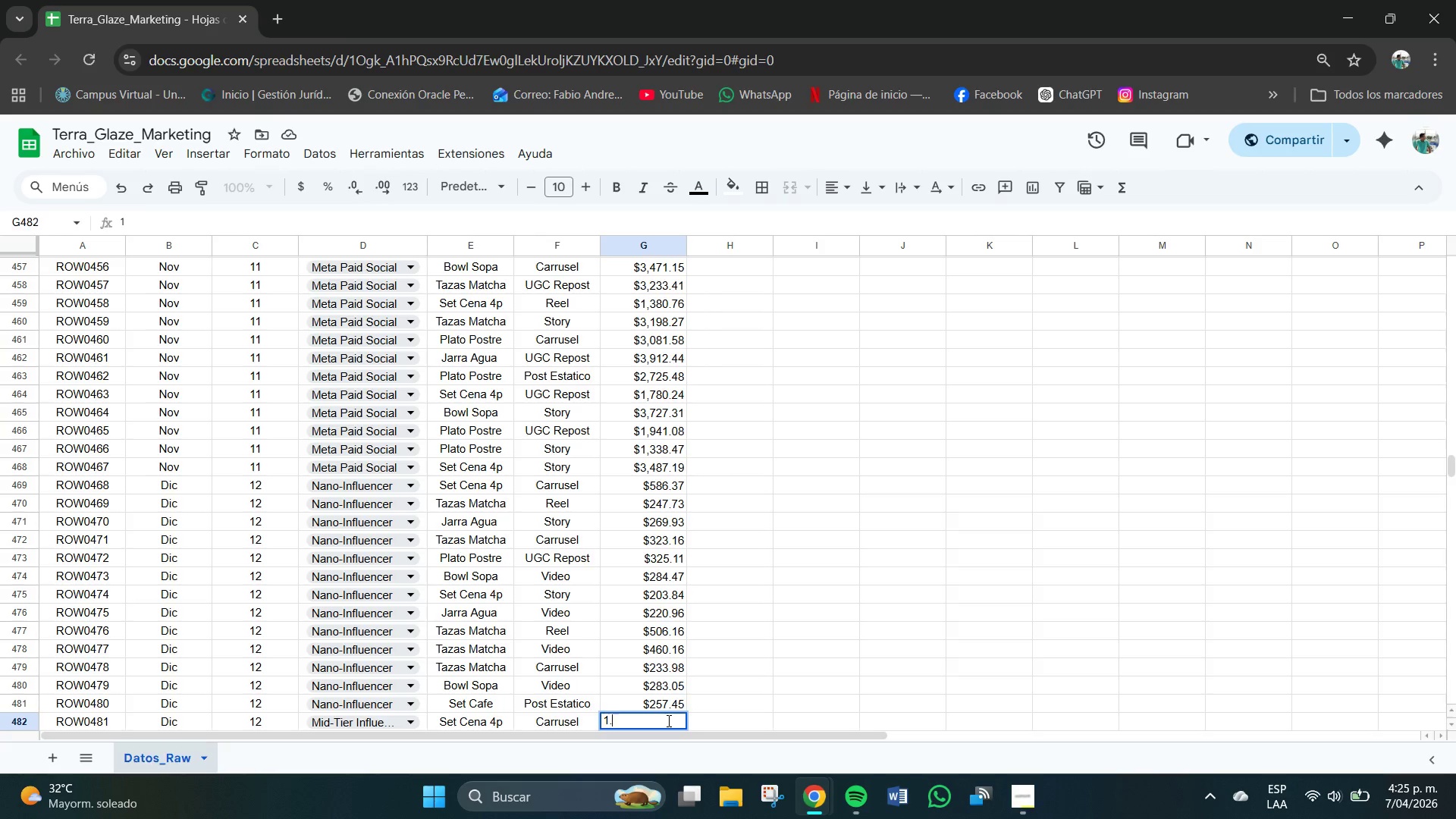 
key(Period)
 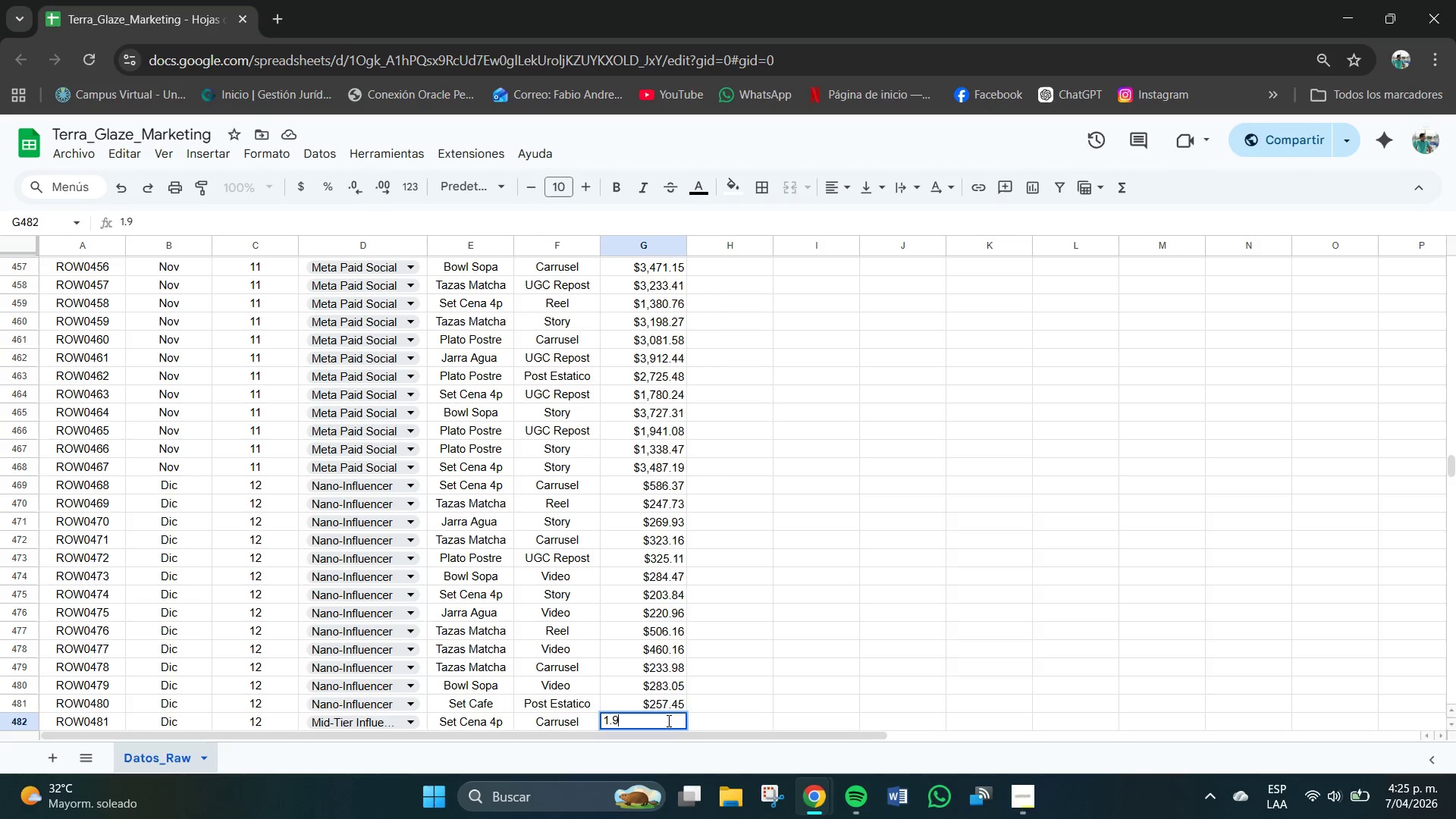 
key(Numpad9)
 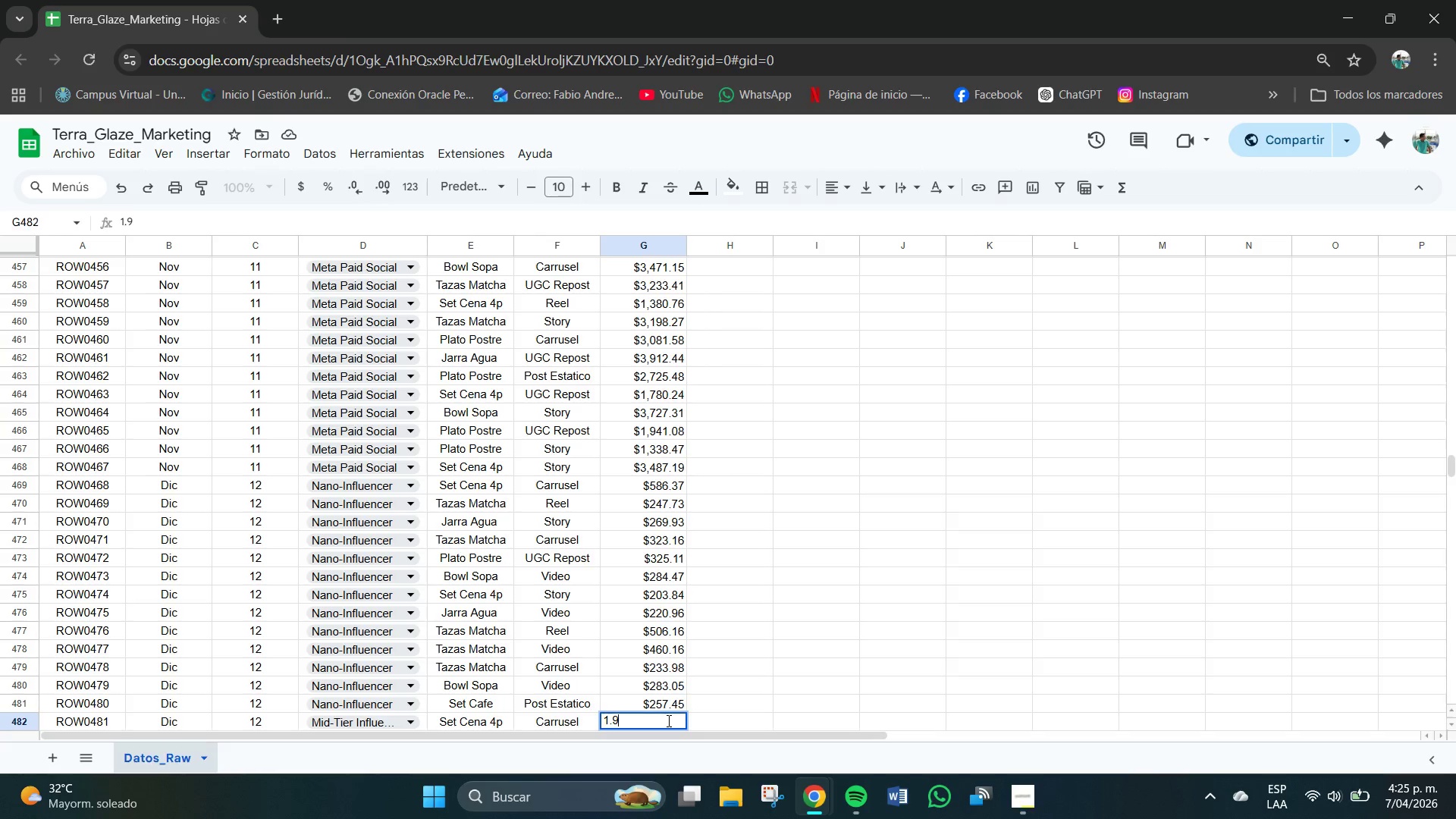 
key(Numpad0)
 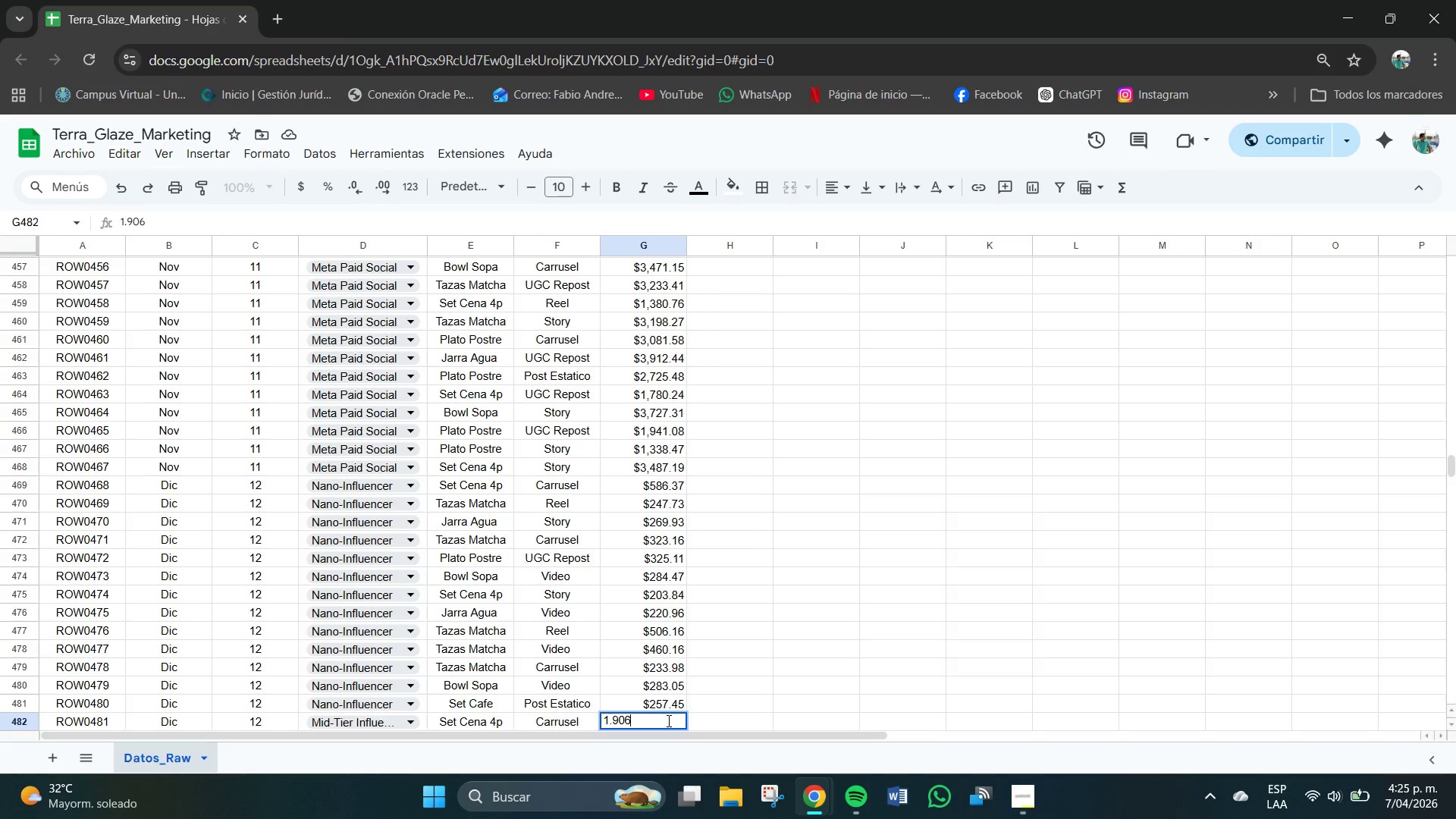 
key(Numpad6)
 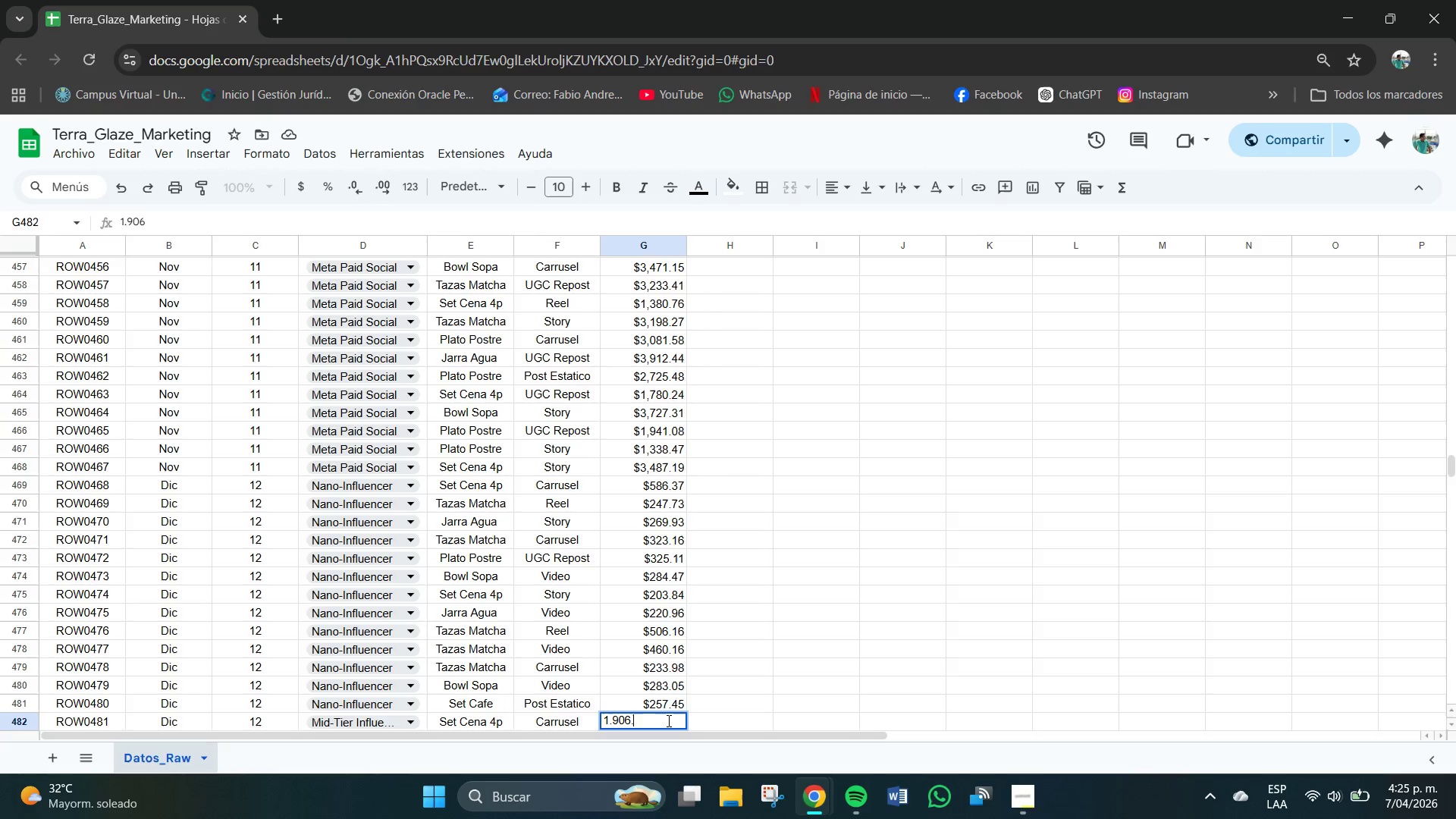 
key(NumpadDecimal)
 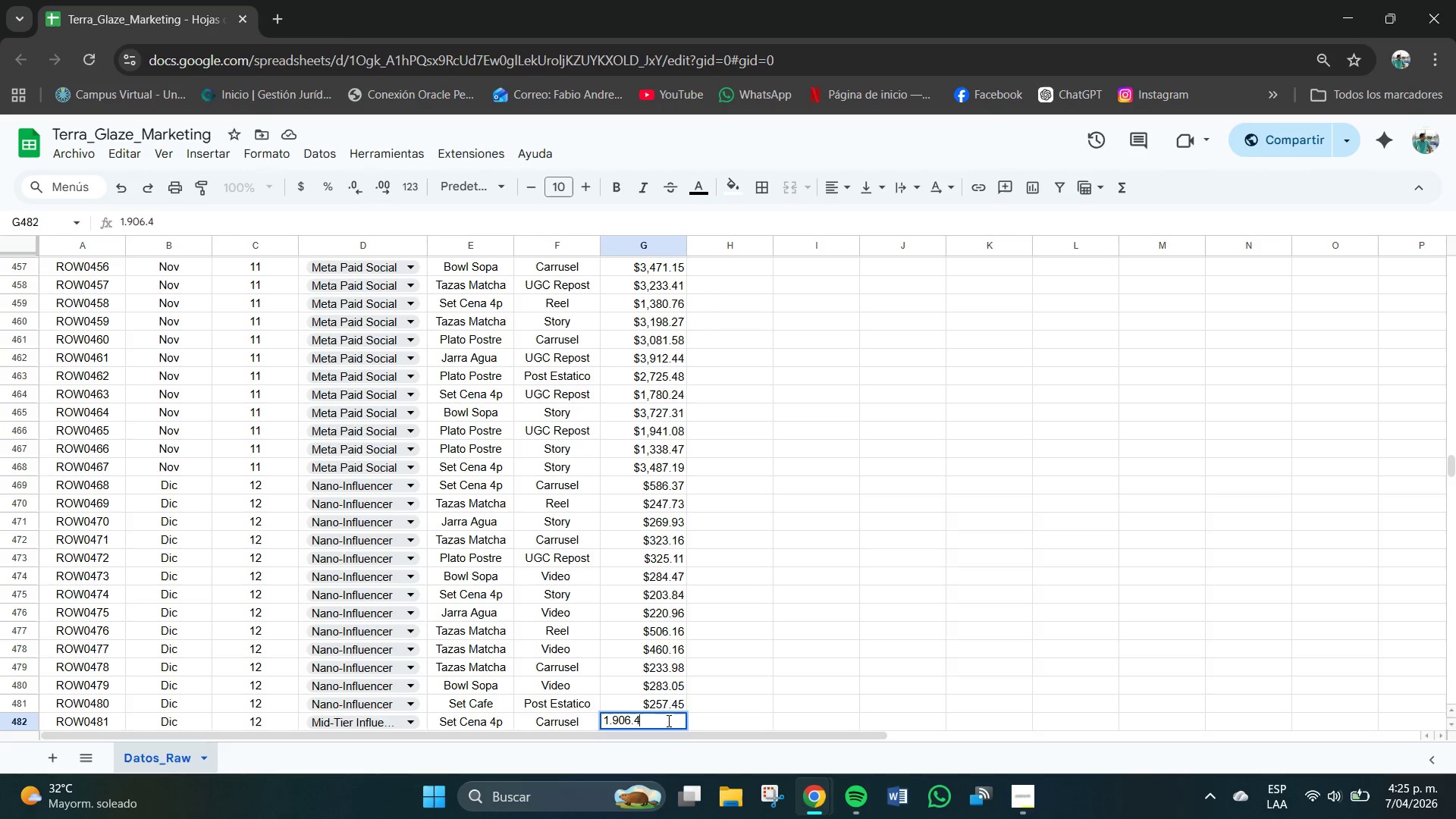 
key(Numpad4)
 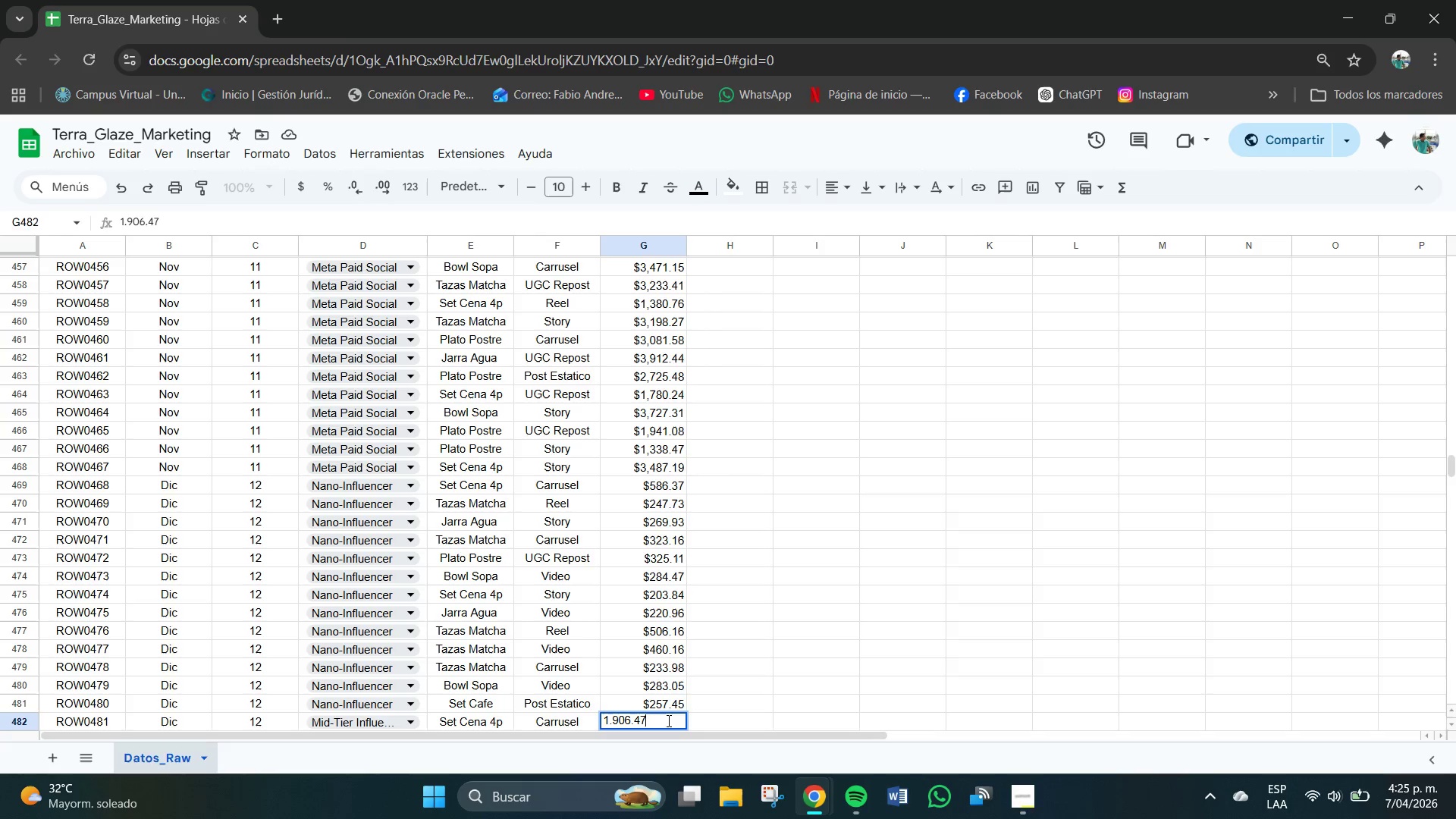 
key(Numpad7)
 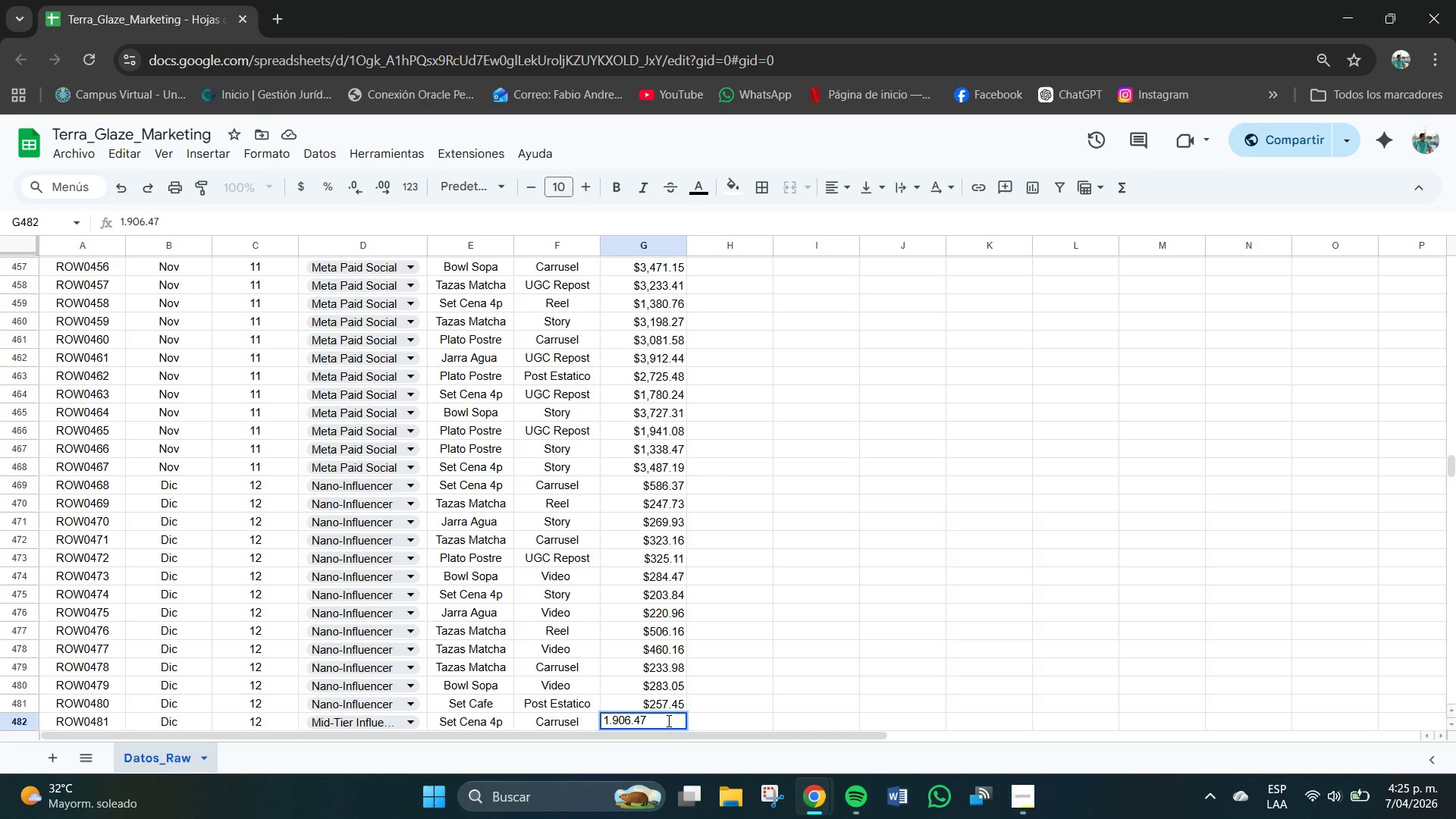 
key(NumpadEnter)
 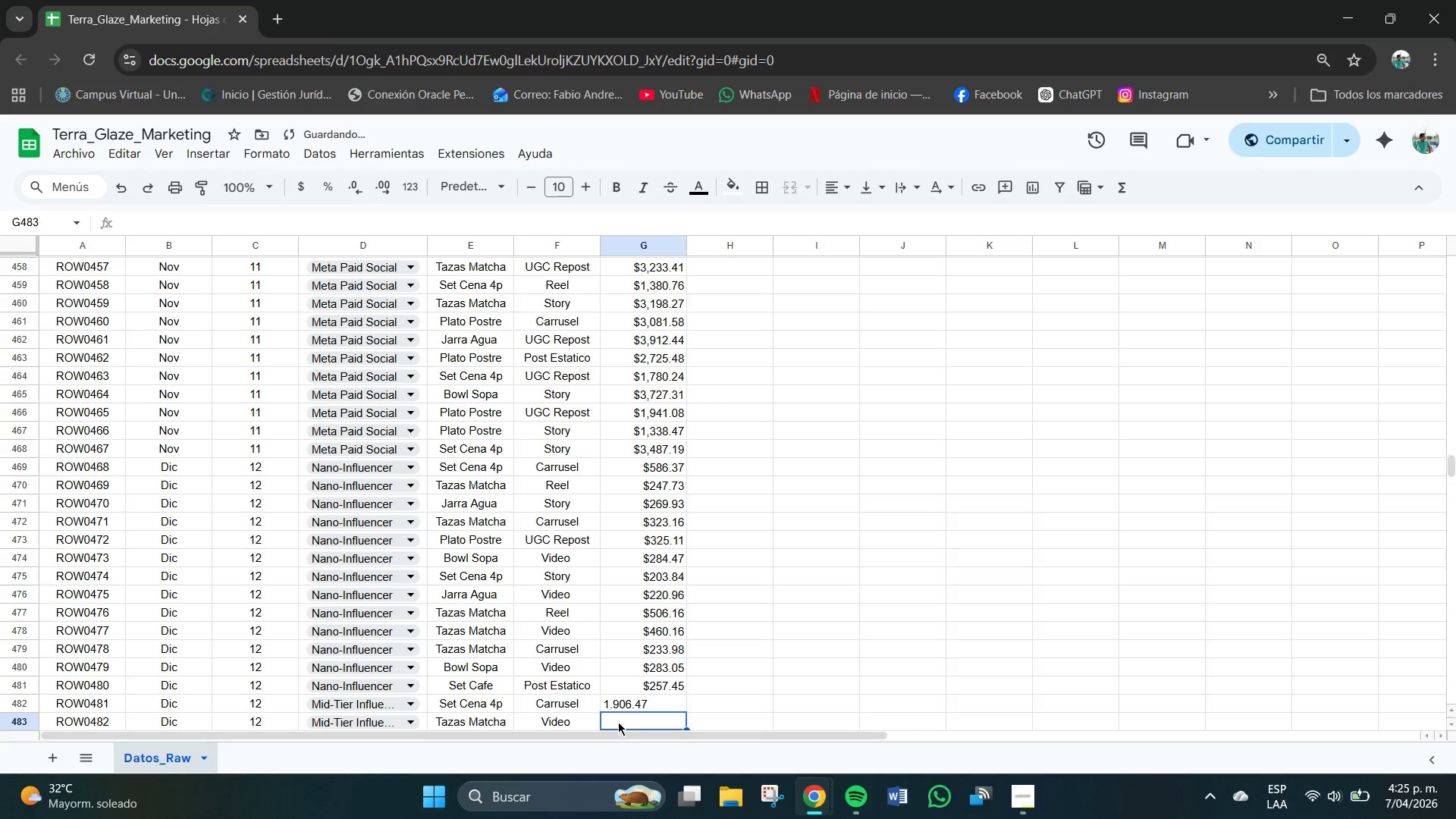 
left_click([626, 695])
 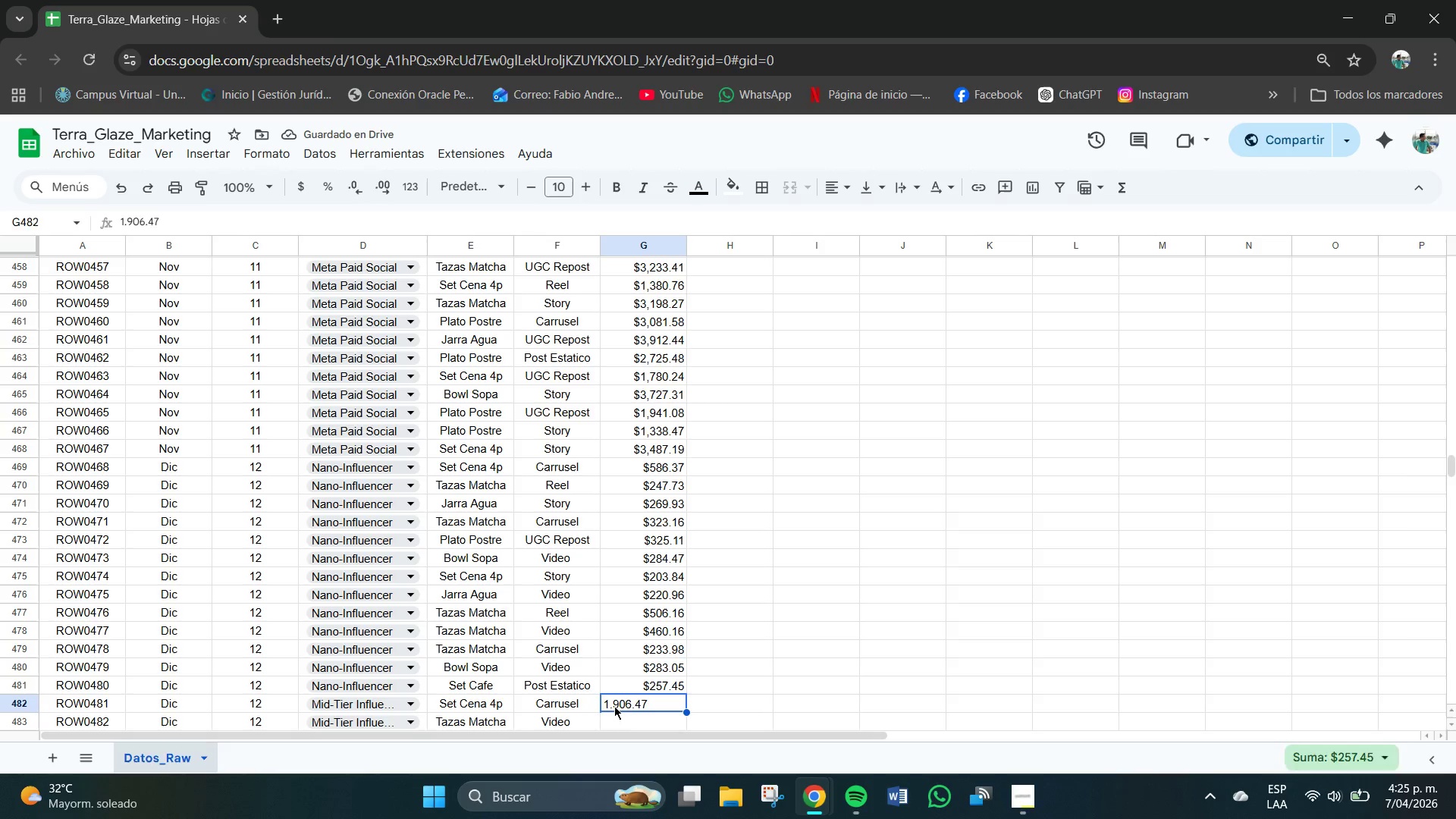 
double_click([613, 706])
 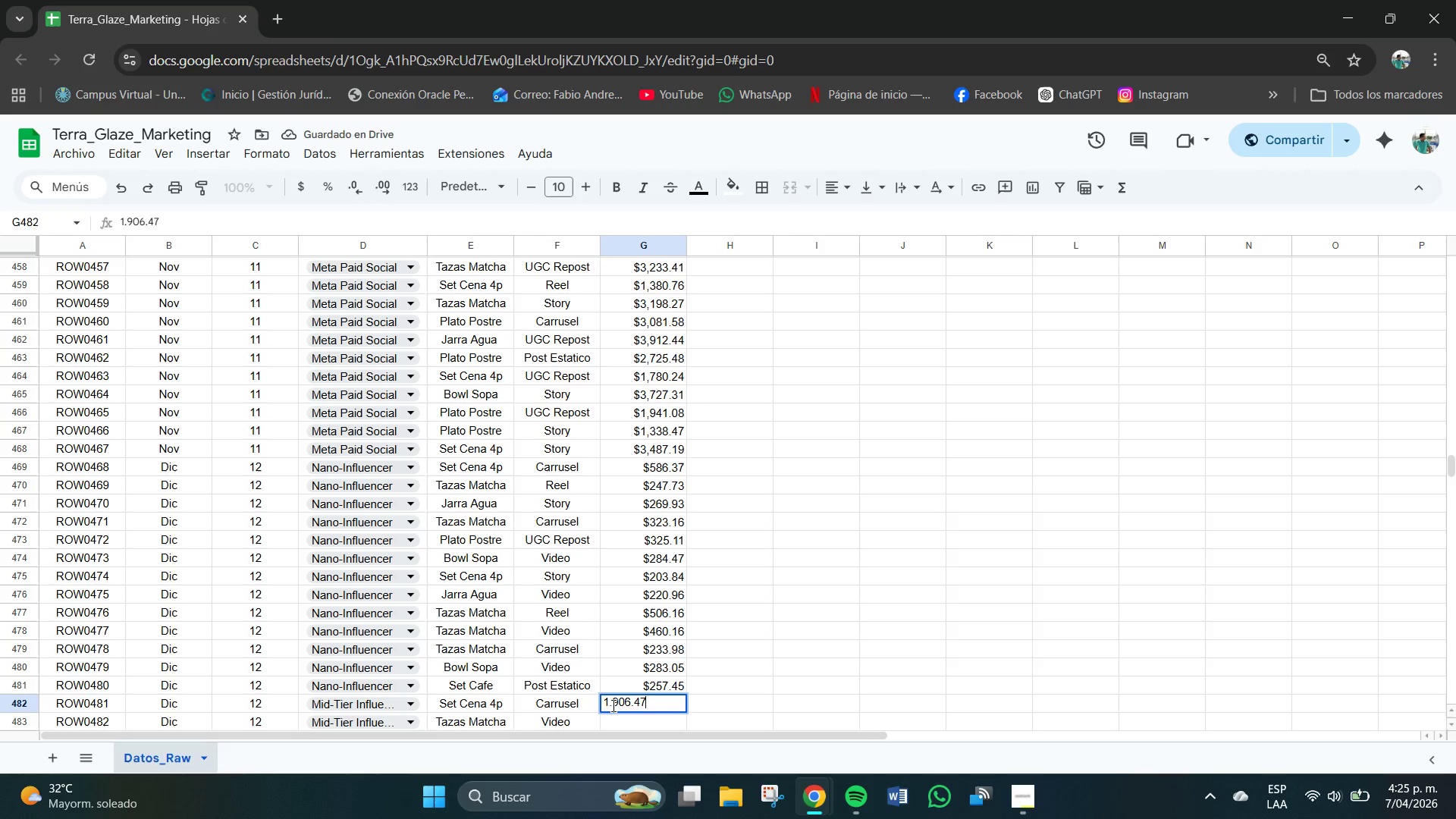 
triple_click([613, 706])
 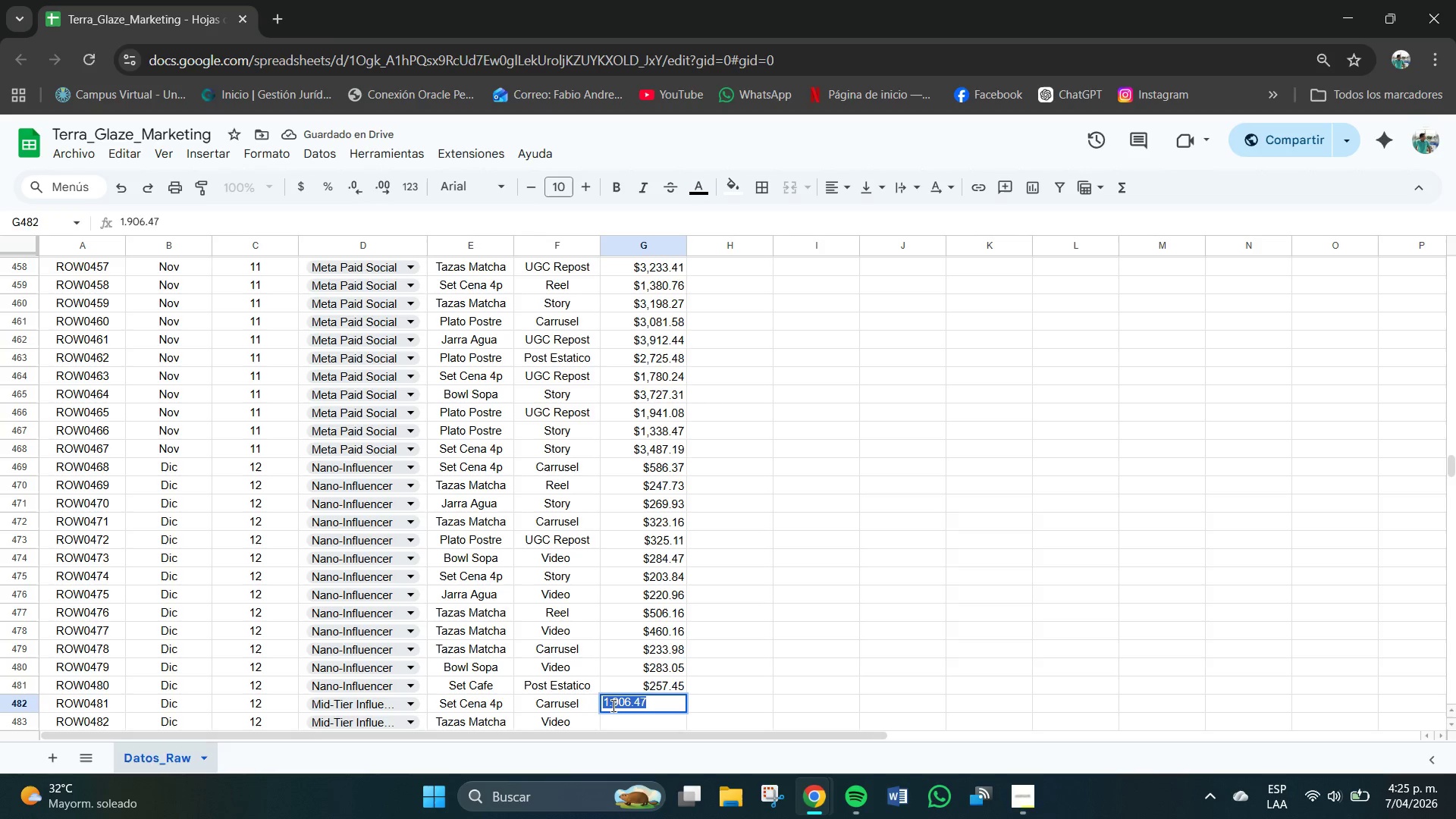 
triple_click([613, 706])
 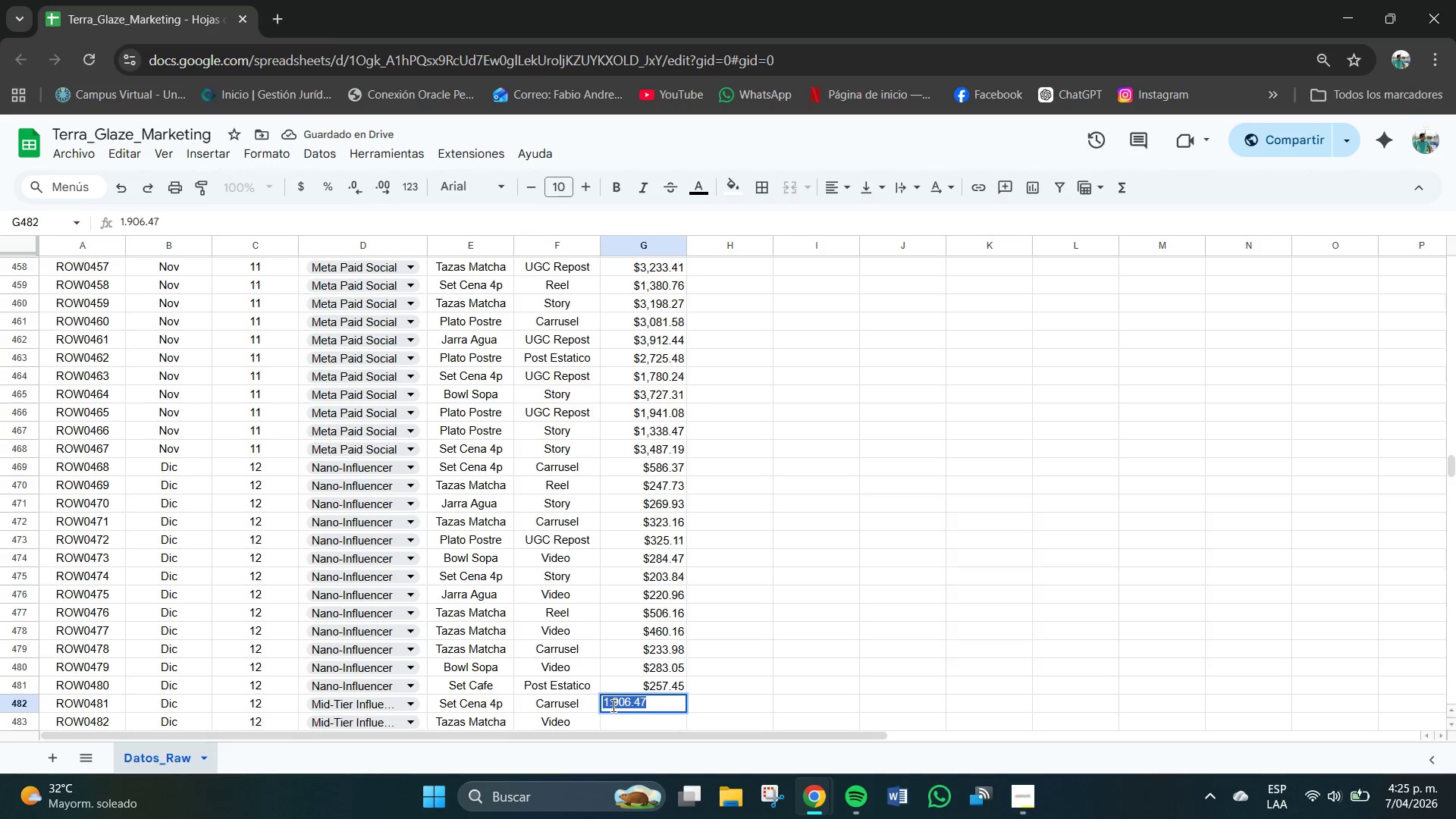 
triple_click([613, 706])
 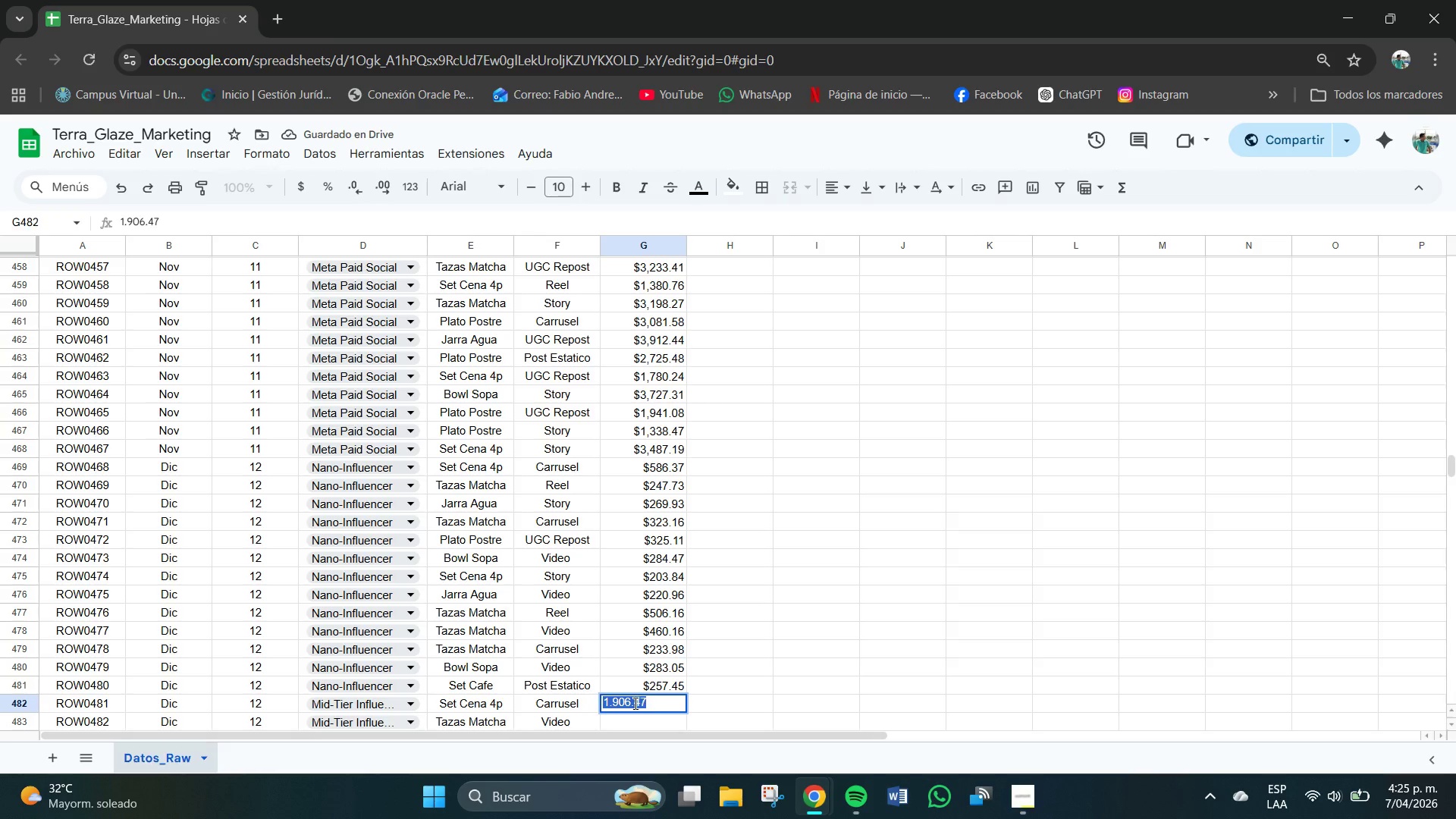 
triple_click([635, 704])
 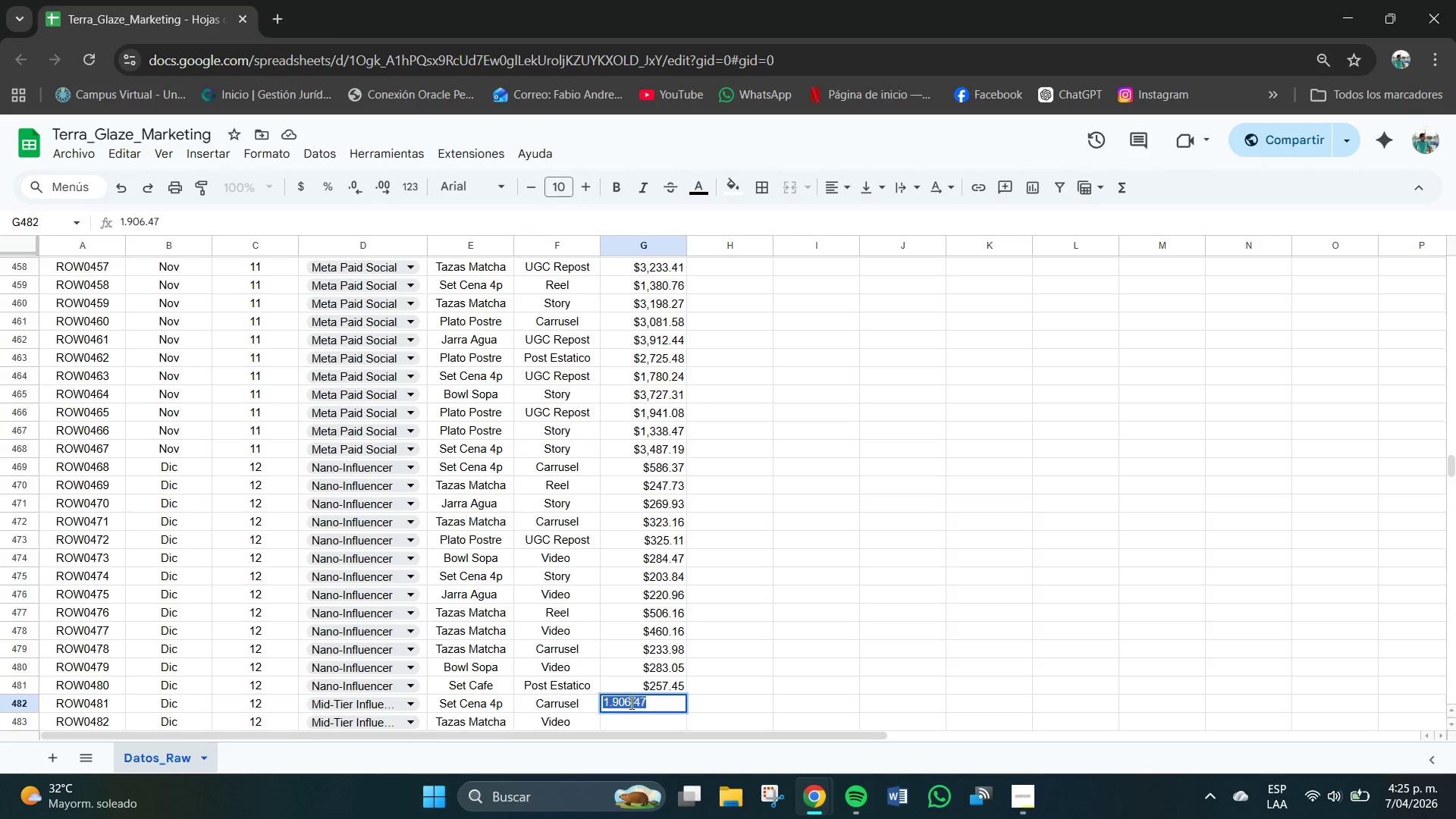 
triple_click([635, 704])
 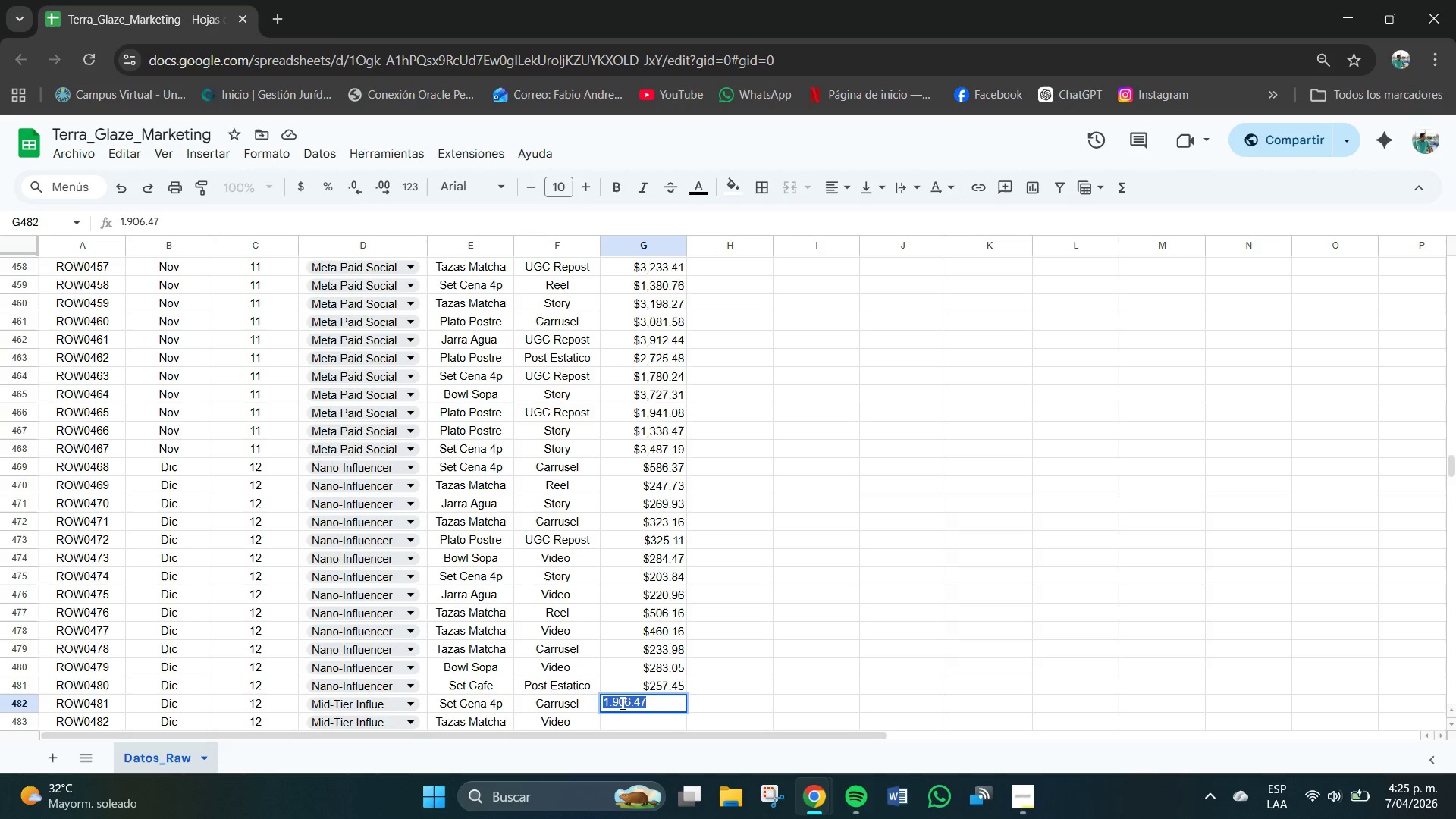 
double_click([623, 704])
 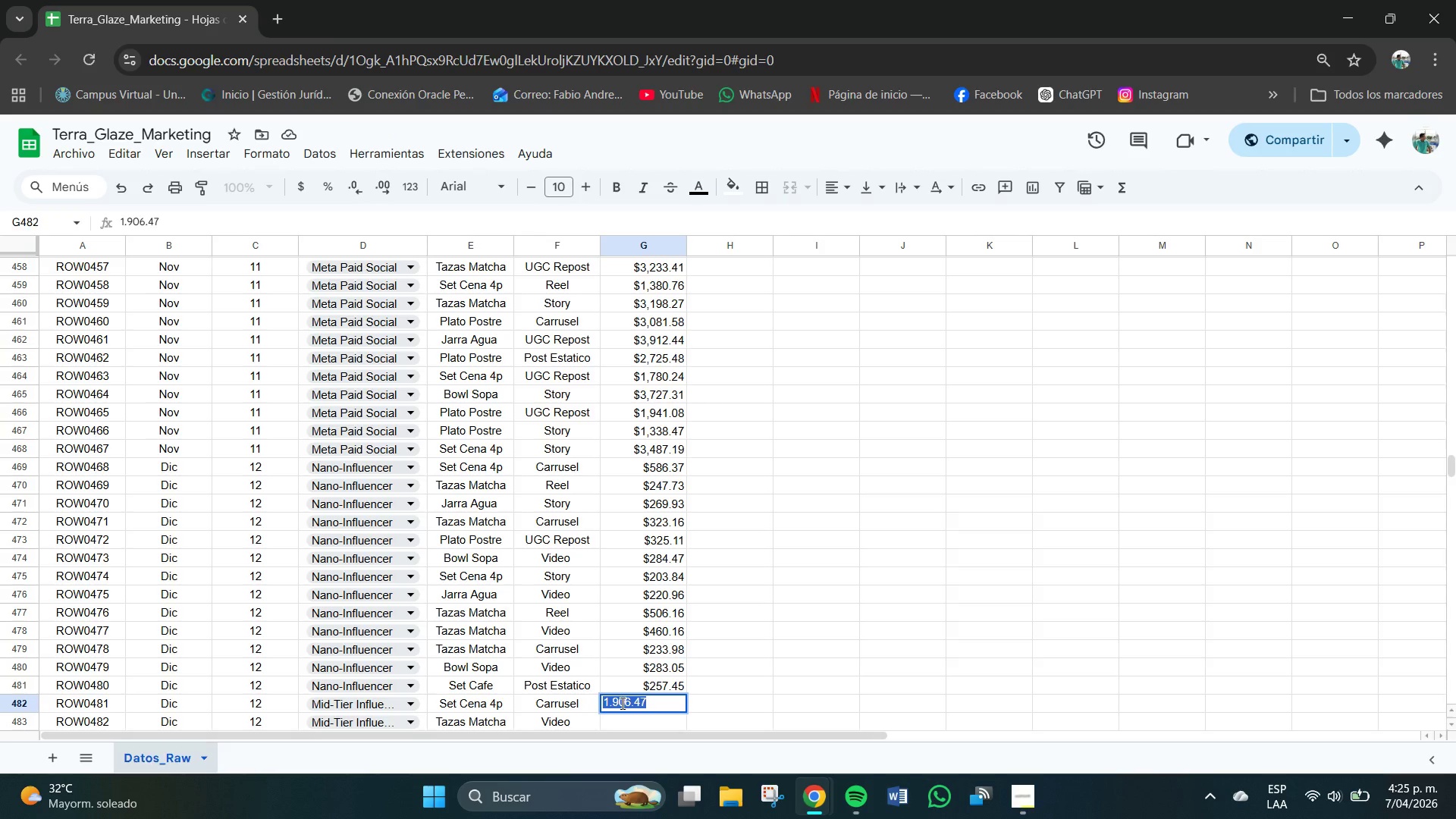 
triple_click([623, 704])
 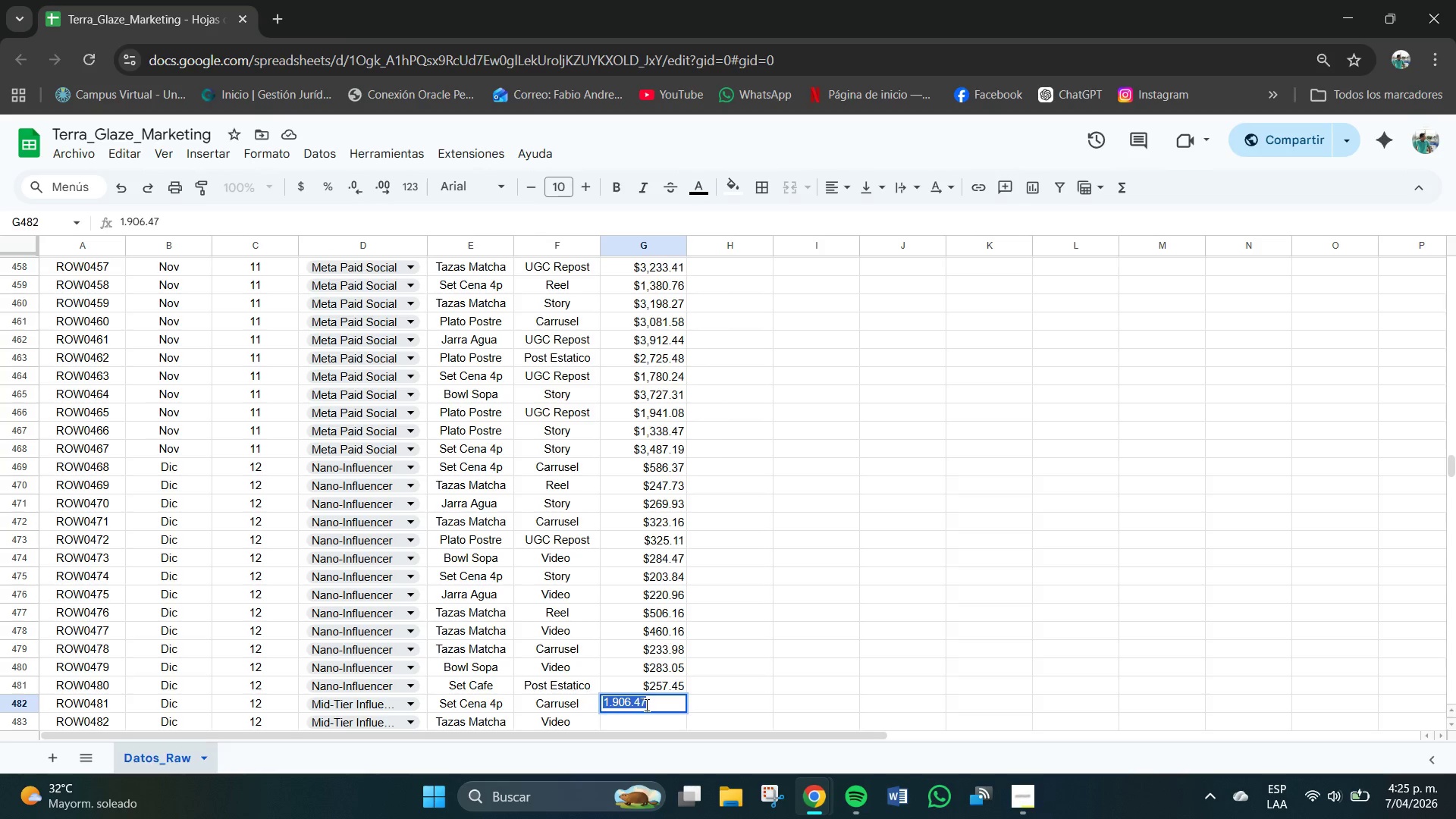 
left_click([647, 705])
 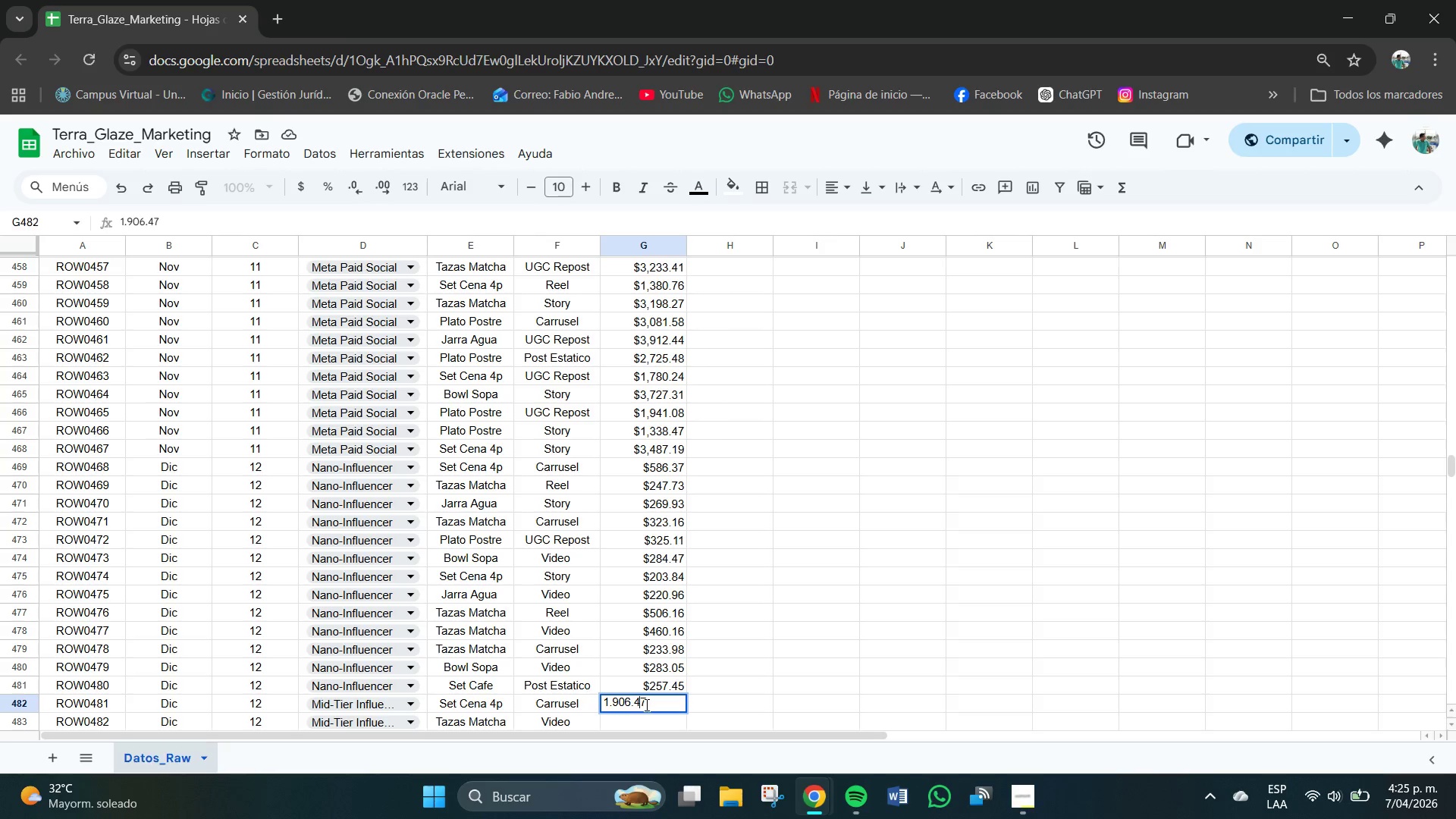 
key(ArrowLeft)
 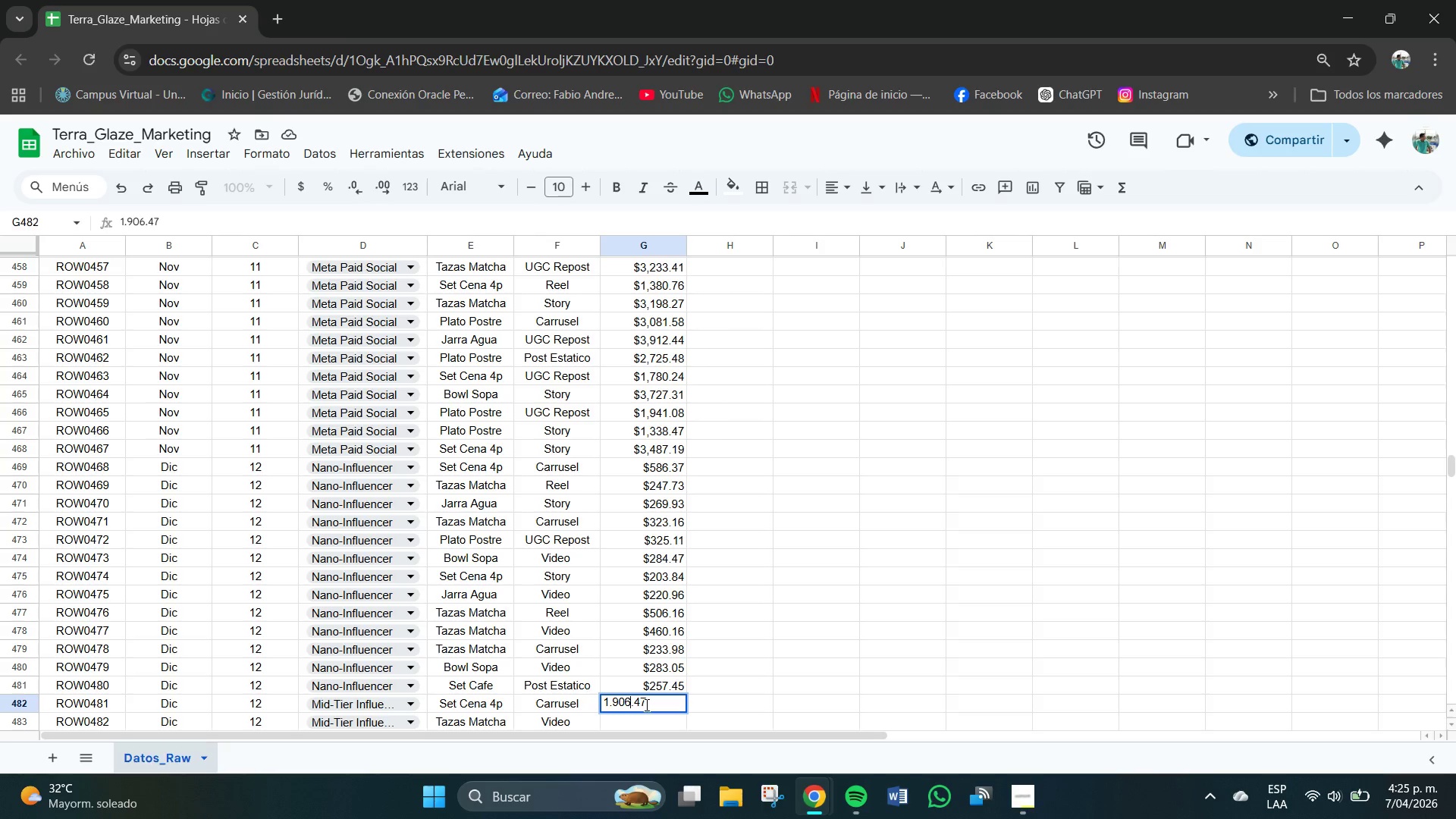 
key(ArrowLeft)
 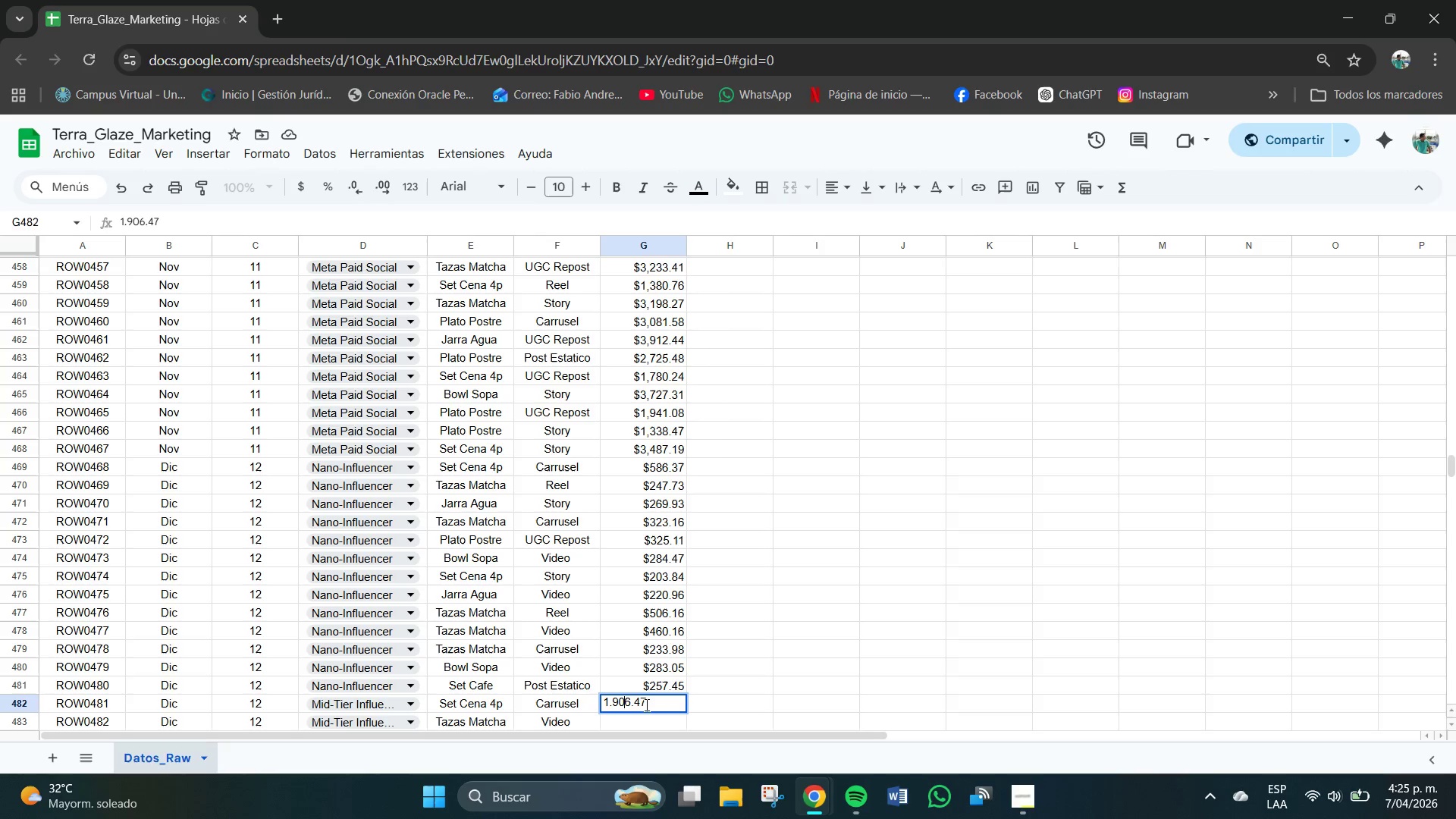 
key(ArrowLeft)
 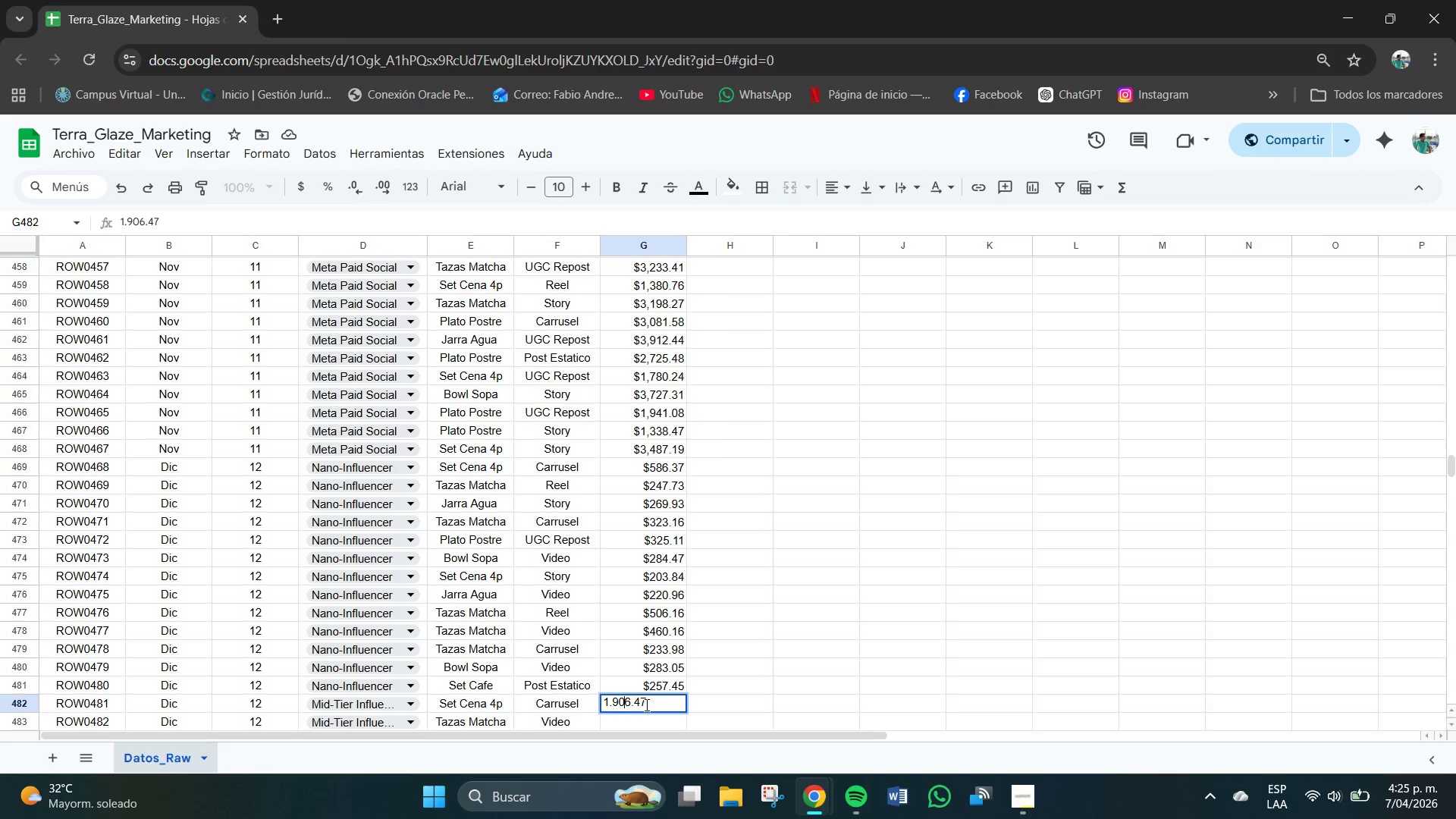 
key(ArrowLeft)
 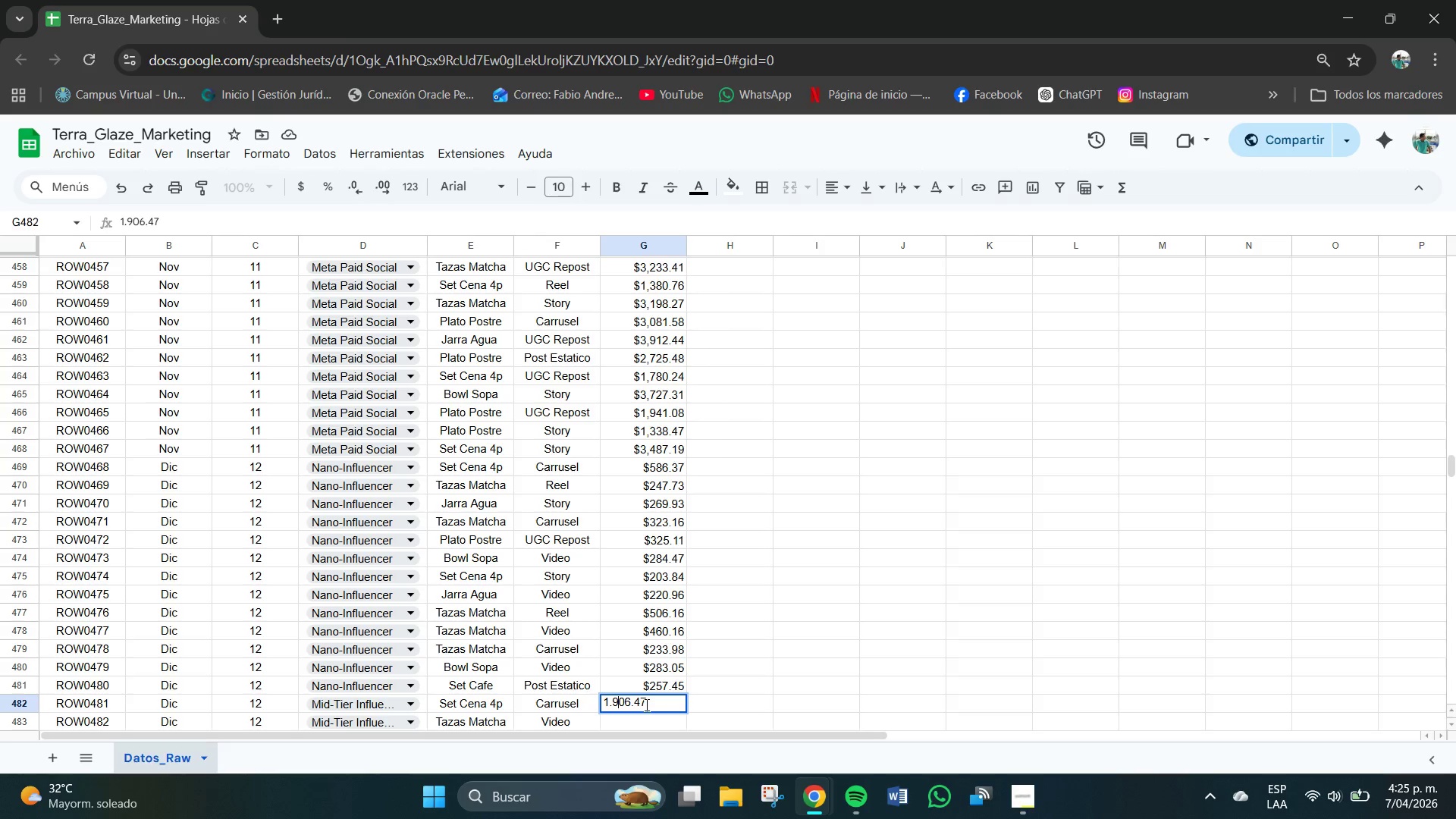 
key(ArrowLeft)
 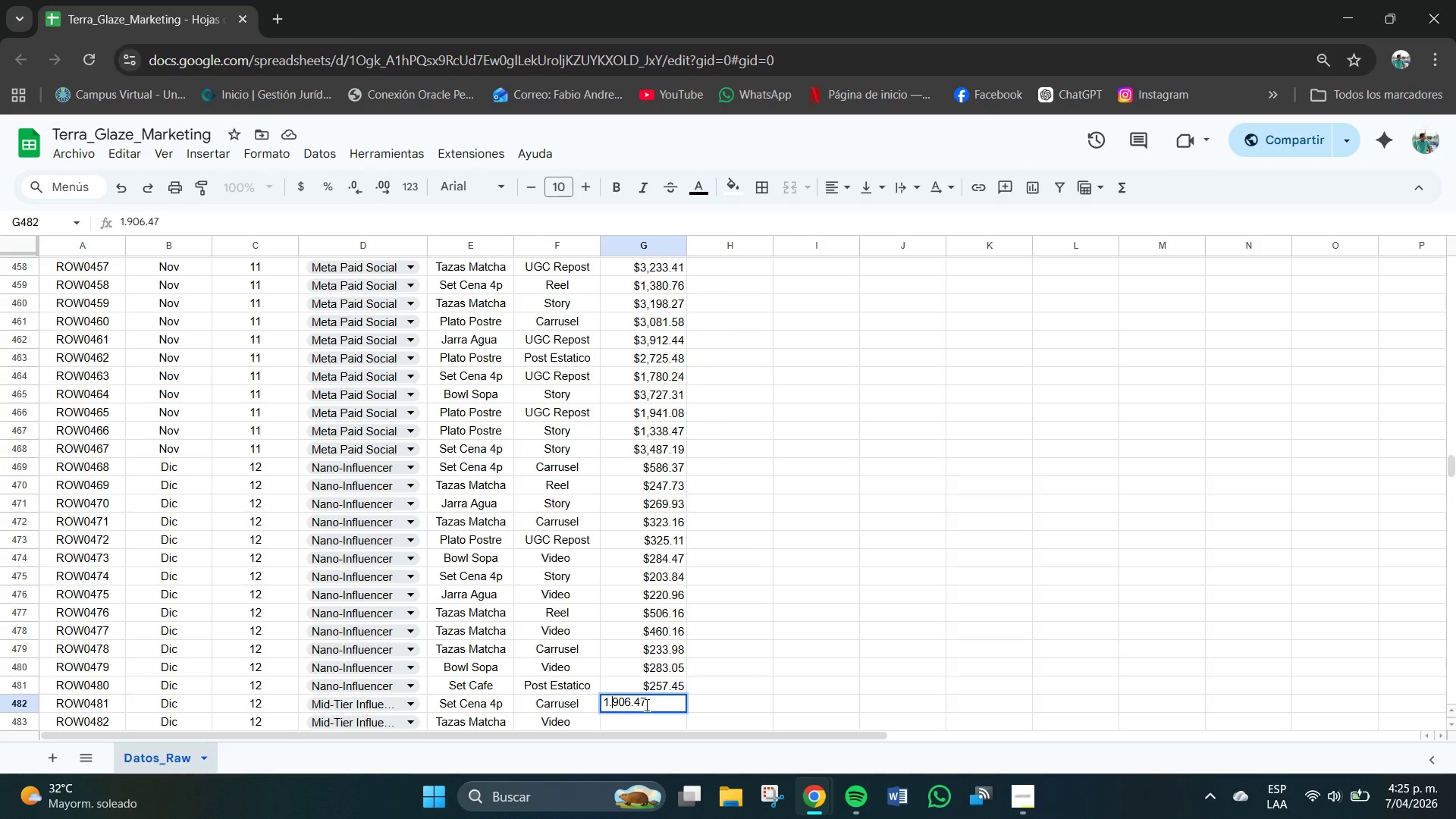 
key(ArrowLeft)
 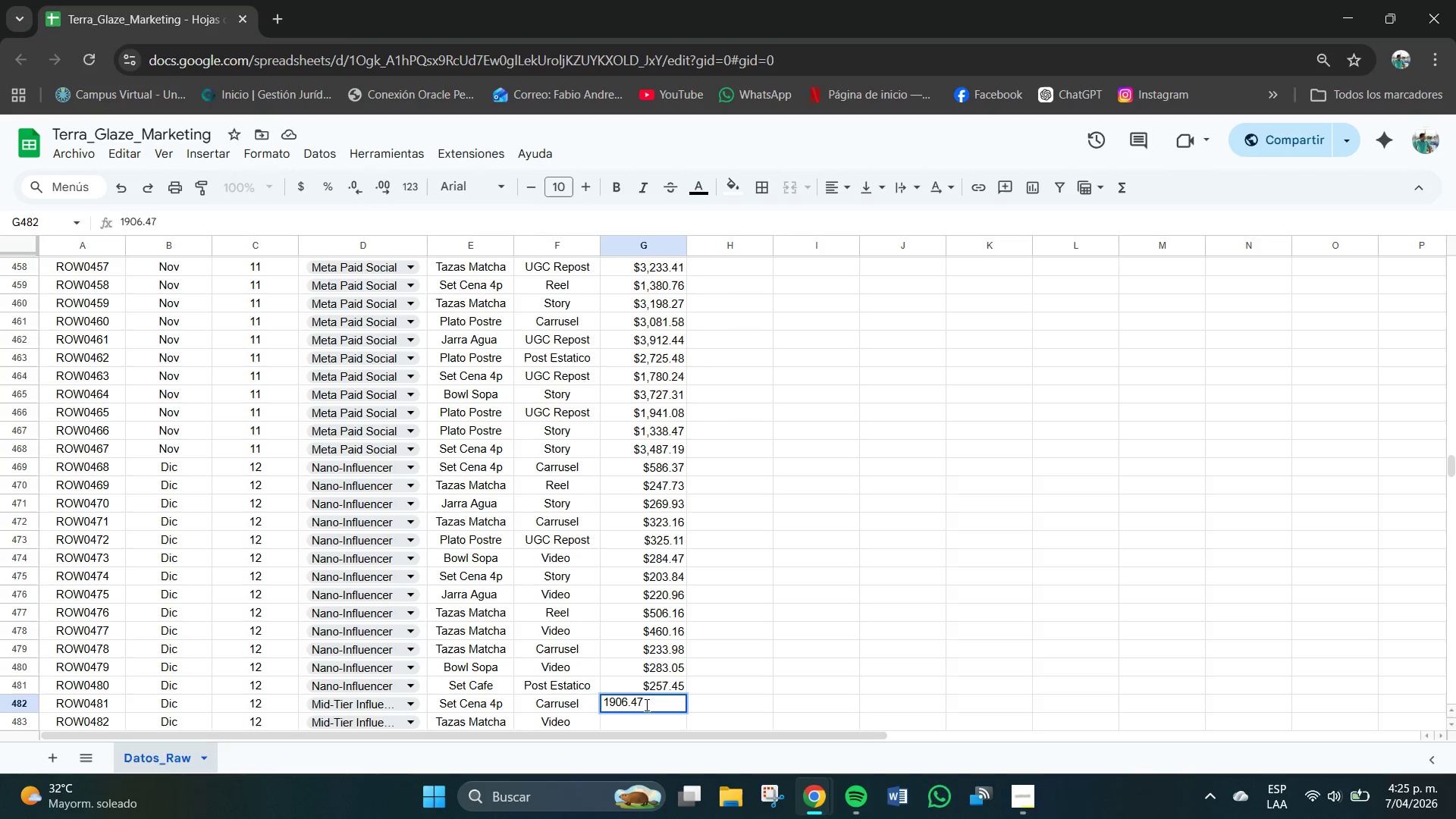 
key(Backspace)
 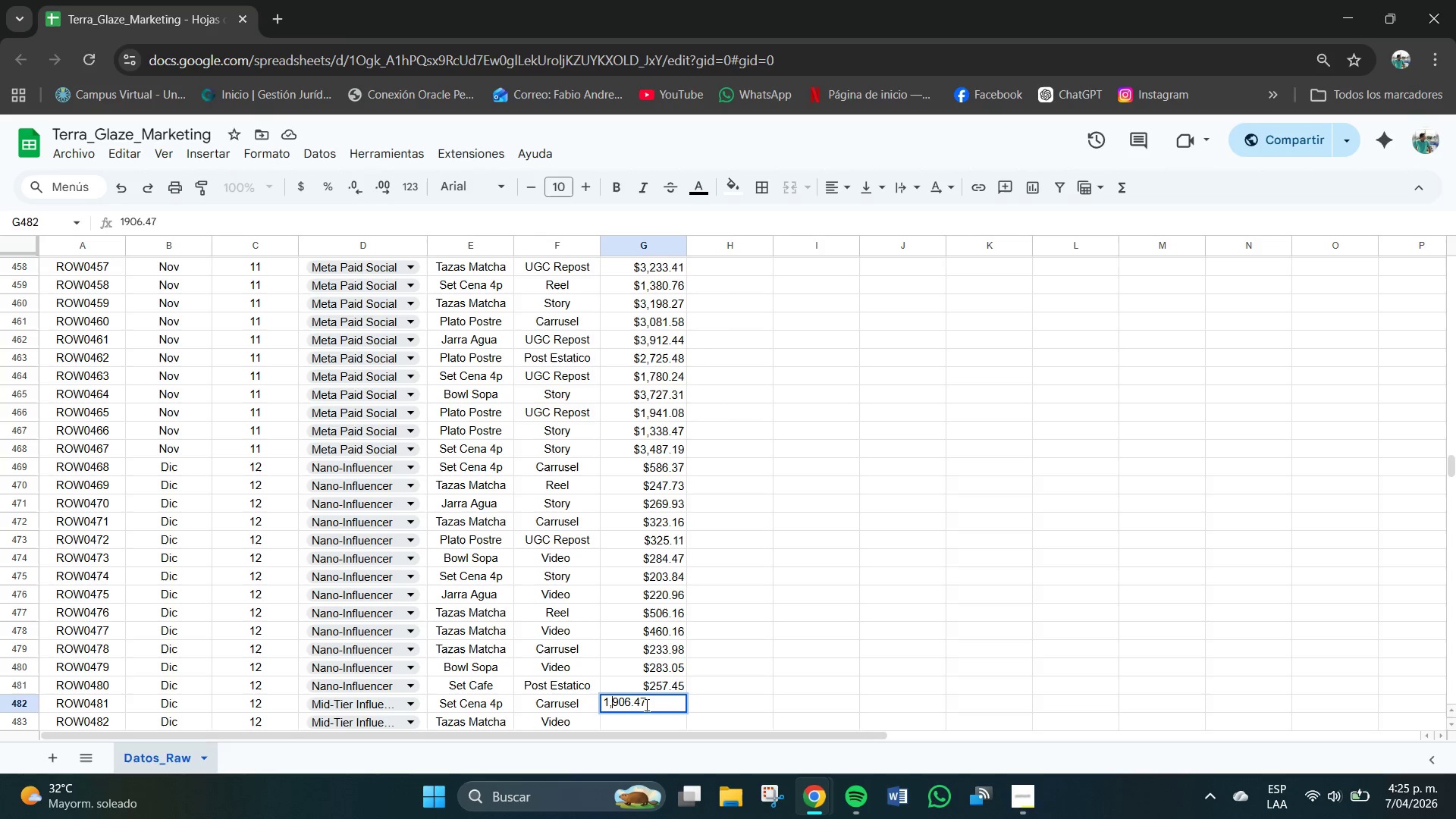 
key(Comma)
 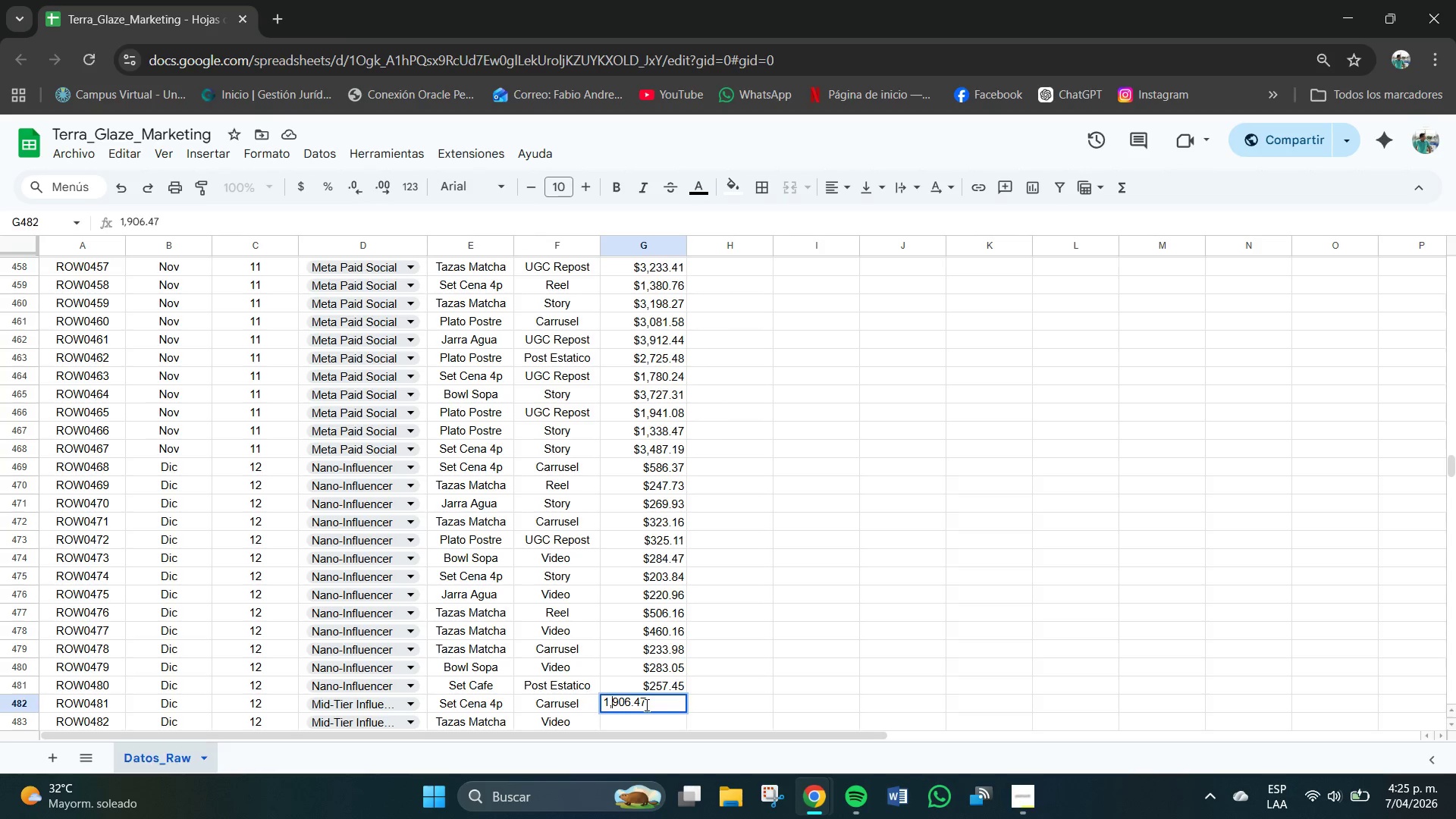 
key(Enter)
 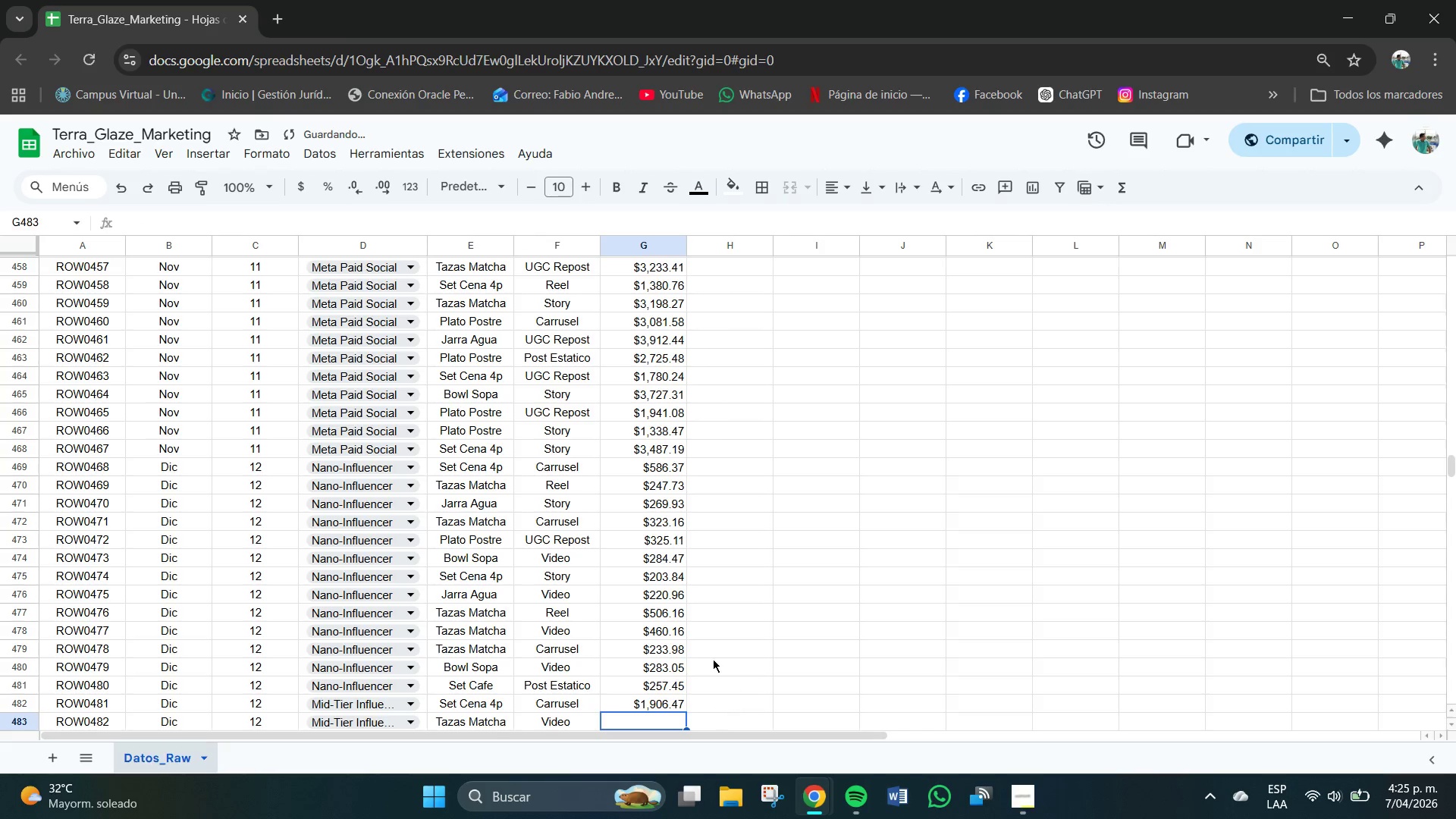 
scroll: coordinate [645, 445], scroll_direction: down, amount: 4.0
 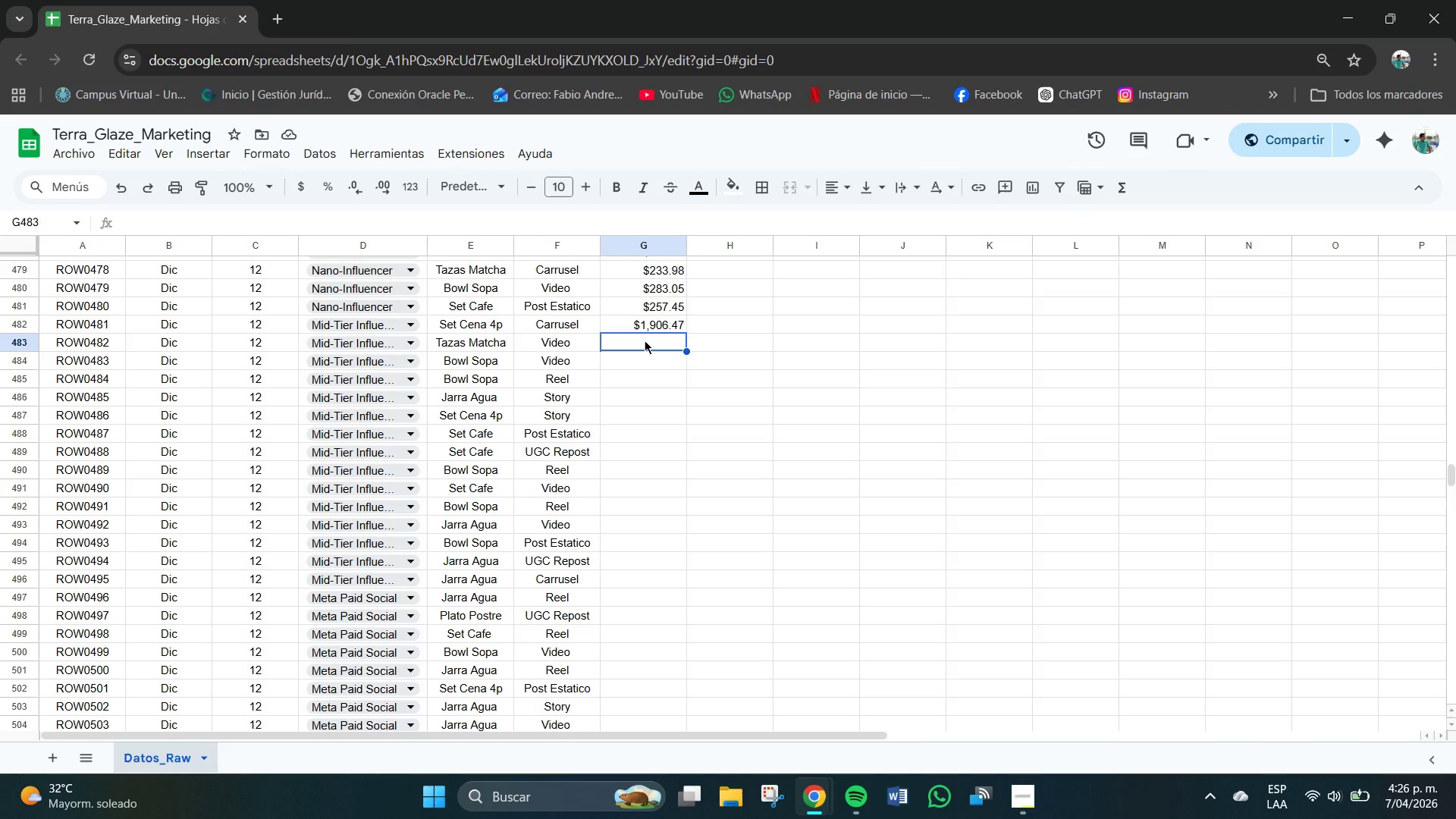 
key(Numpad1)
 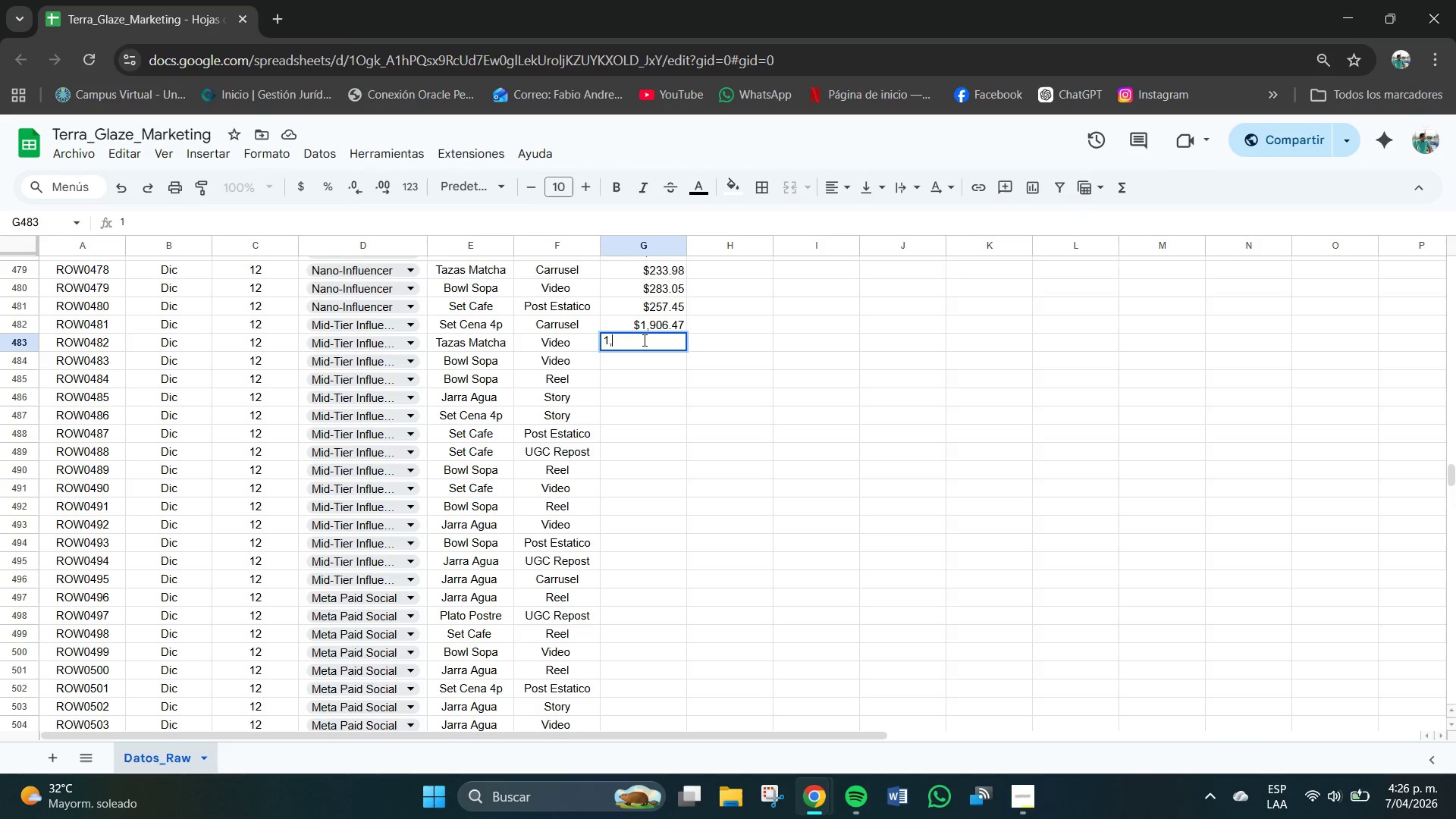 
key(Comma)
 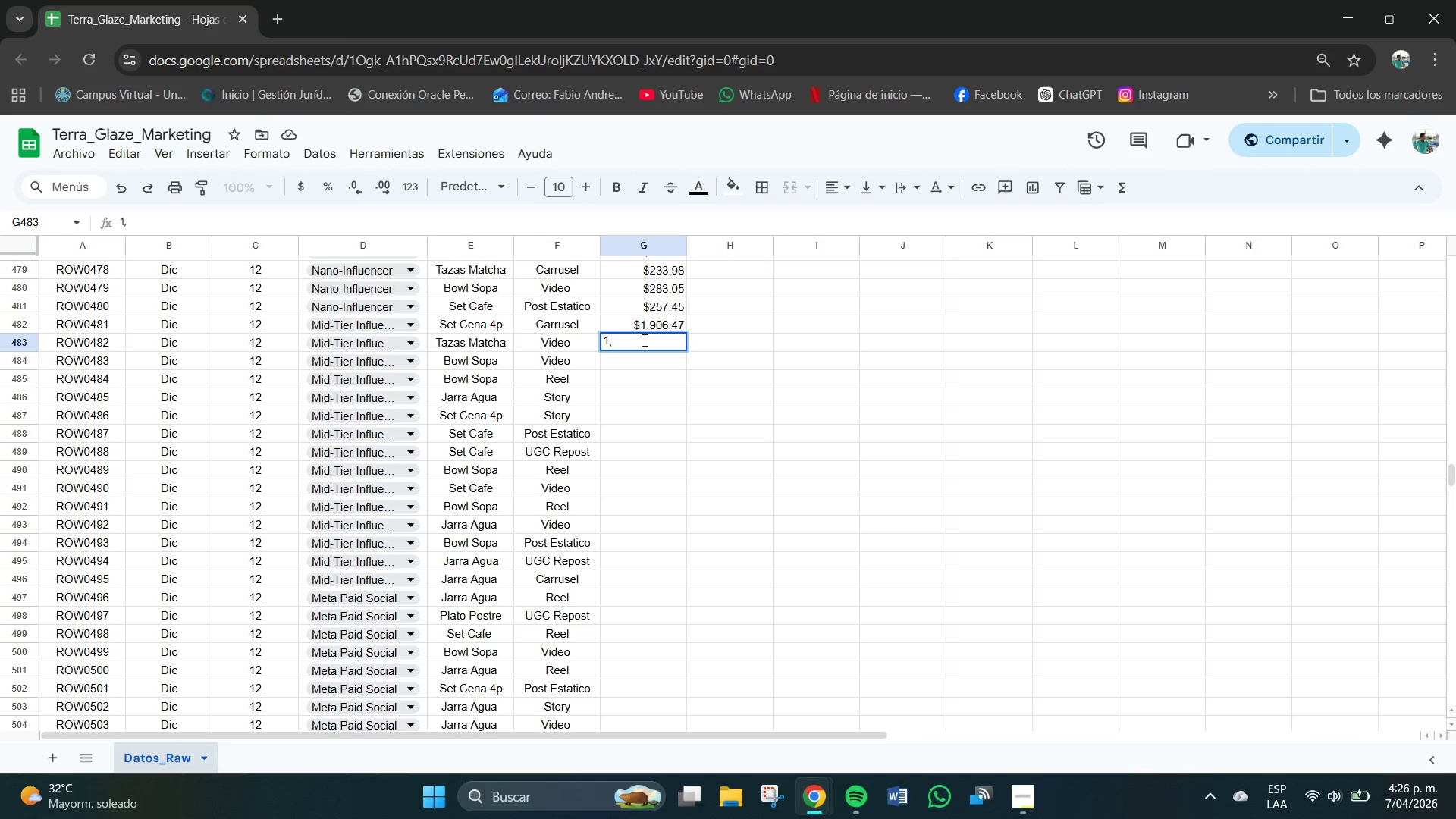 
key(Numpad3)
 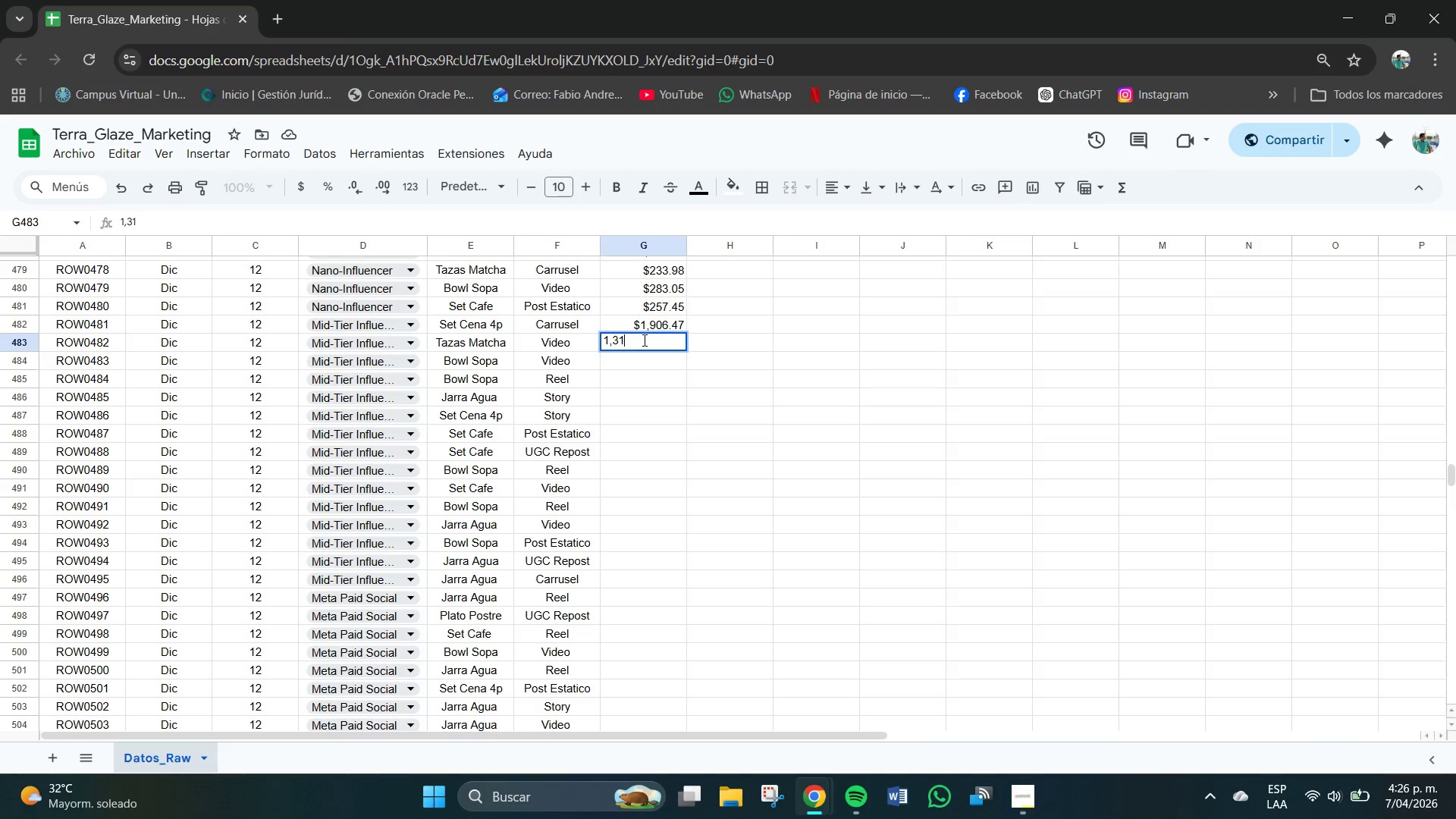 
key(Numpad1)
 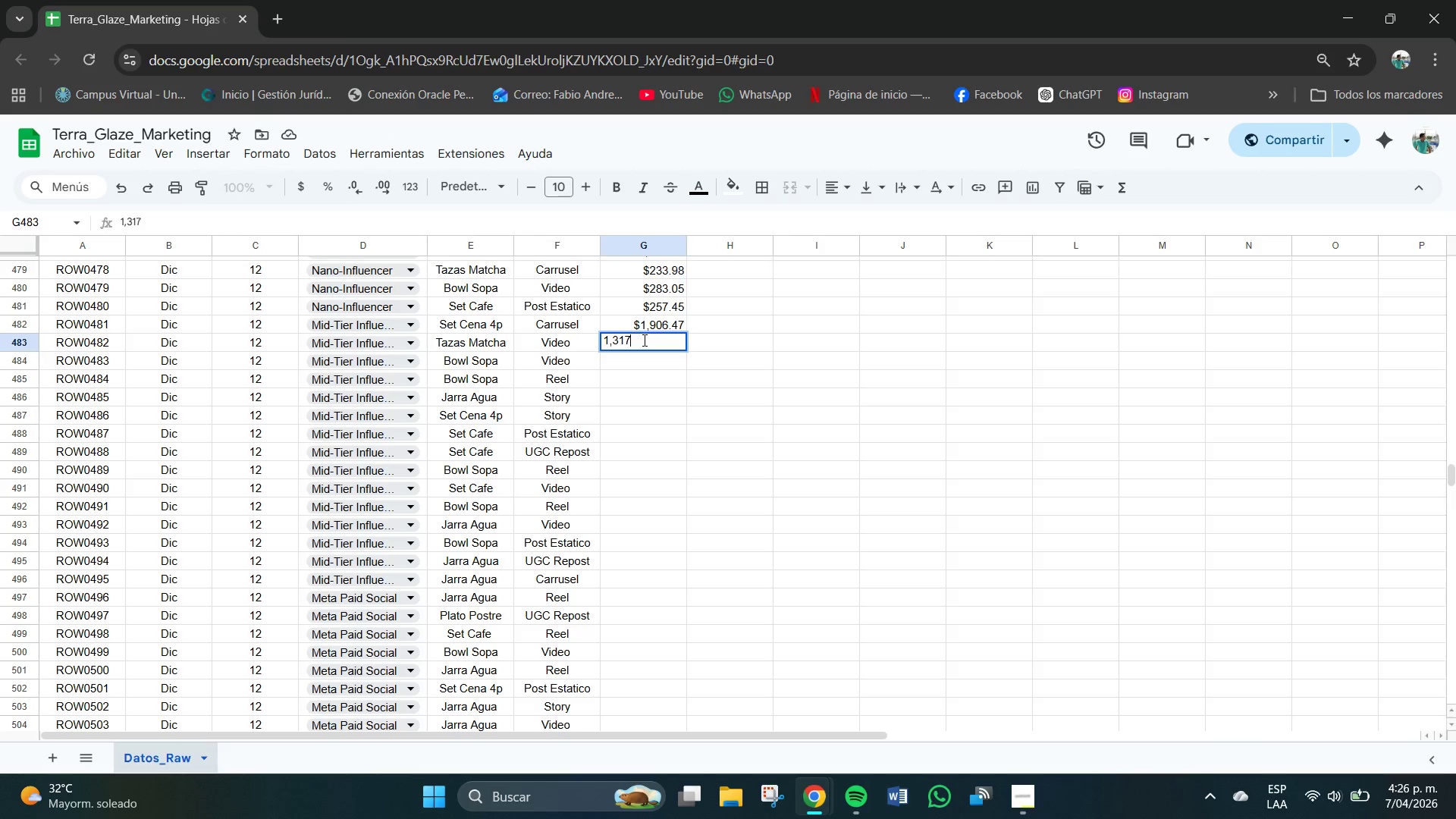 
key(Numpad7)
 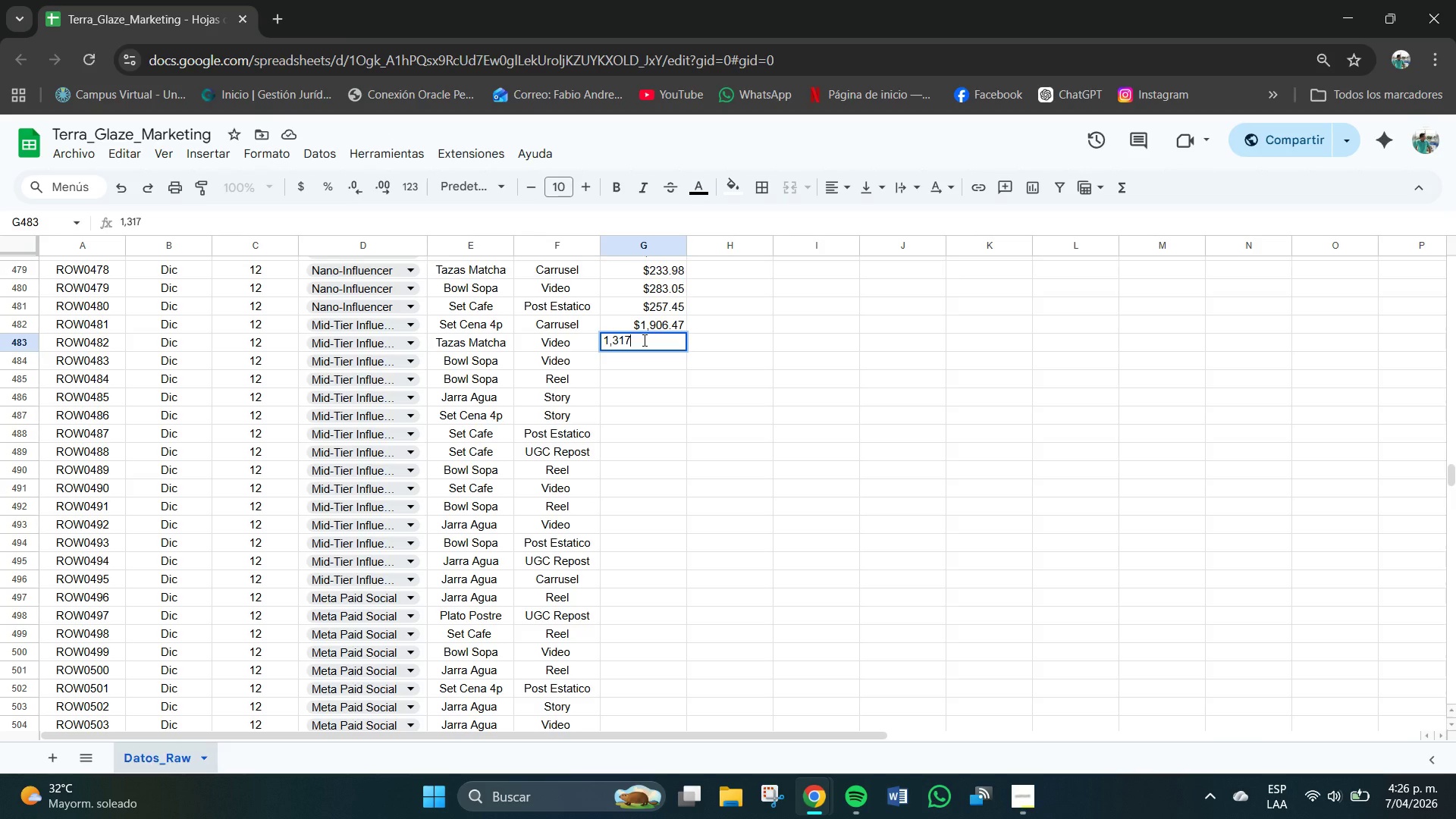 
key(NumpadDecimal)
 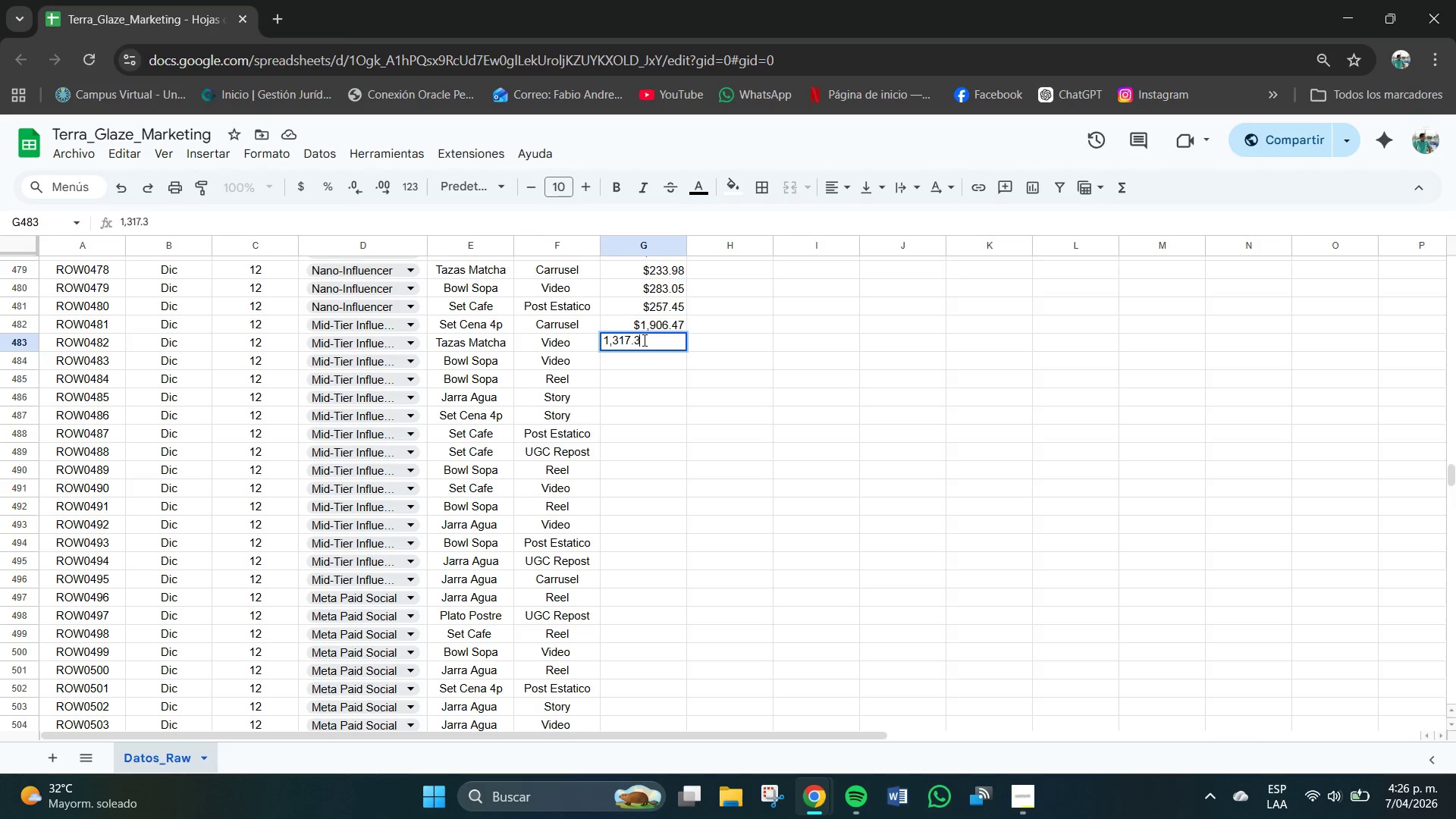 
key(Numpad3)
 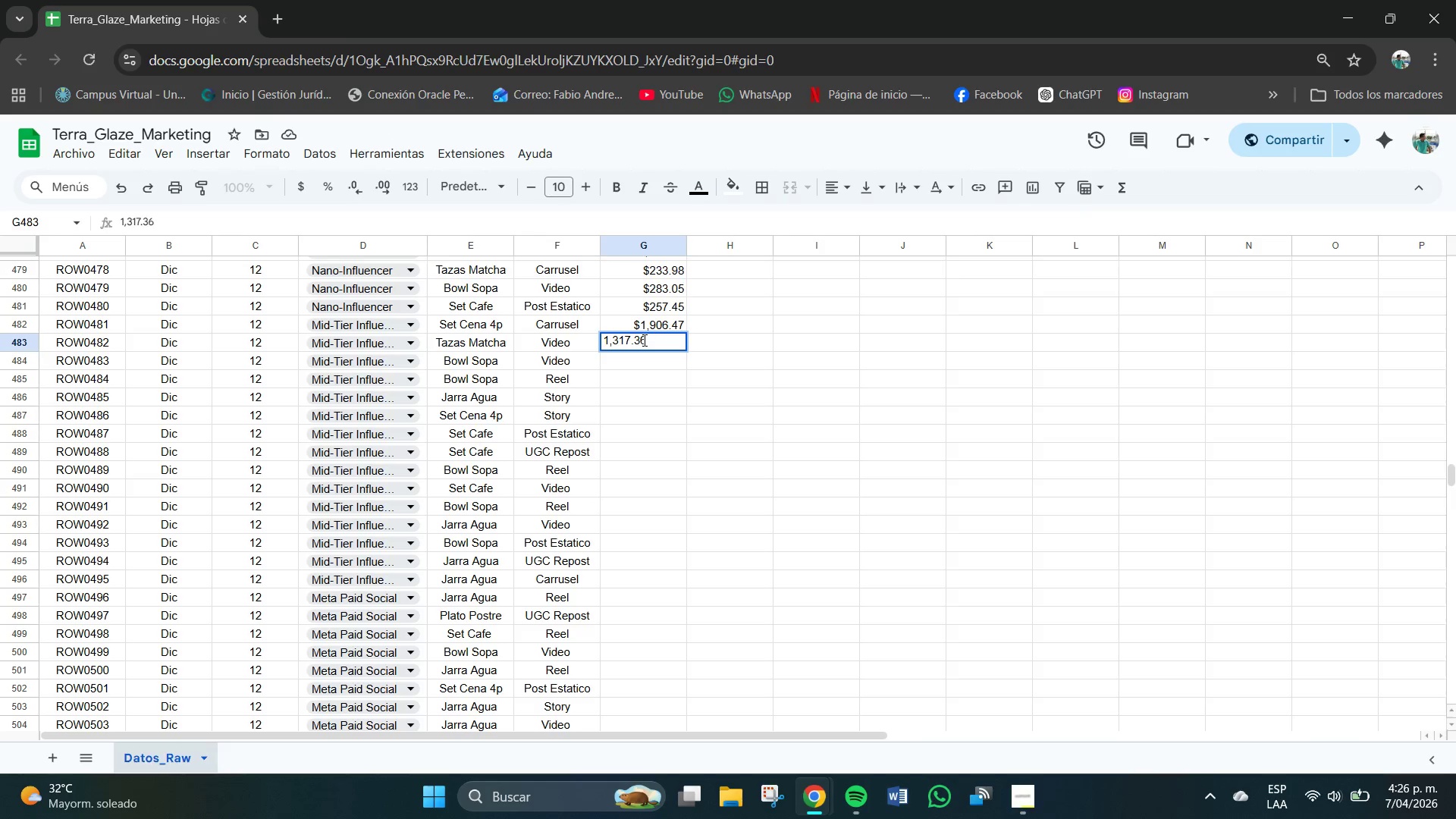 
key(Numpad6)
 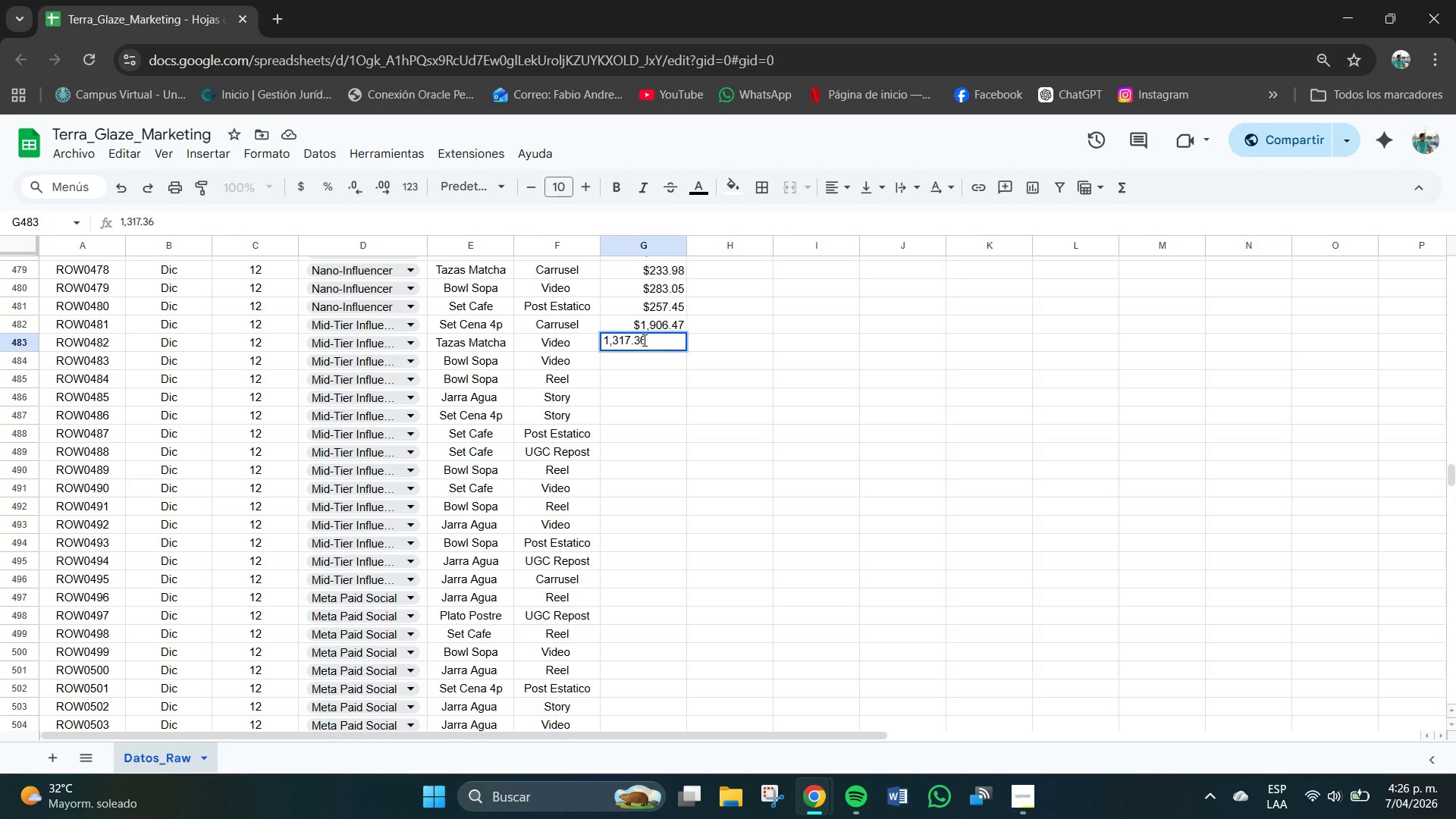 
key(NumpadEnter)
 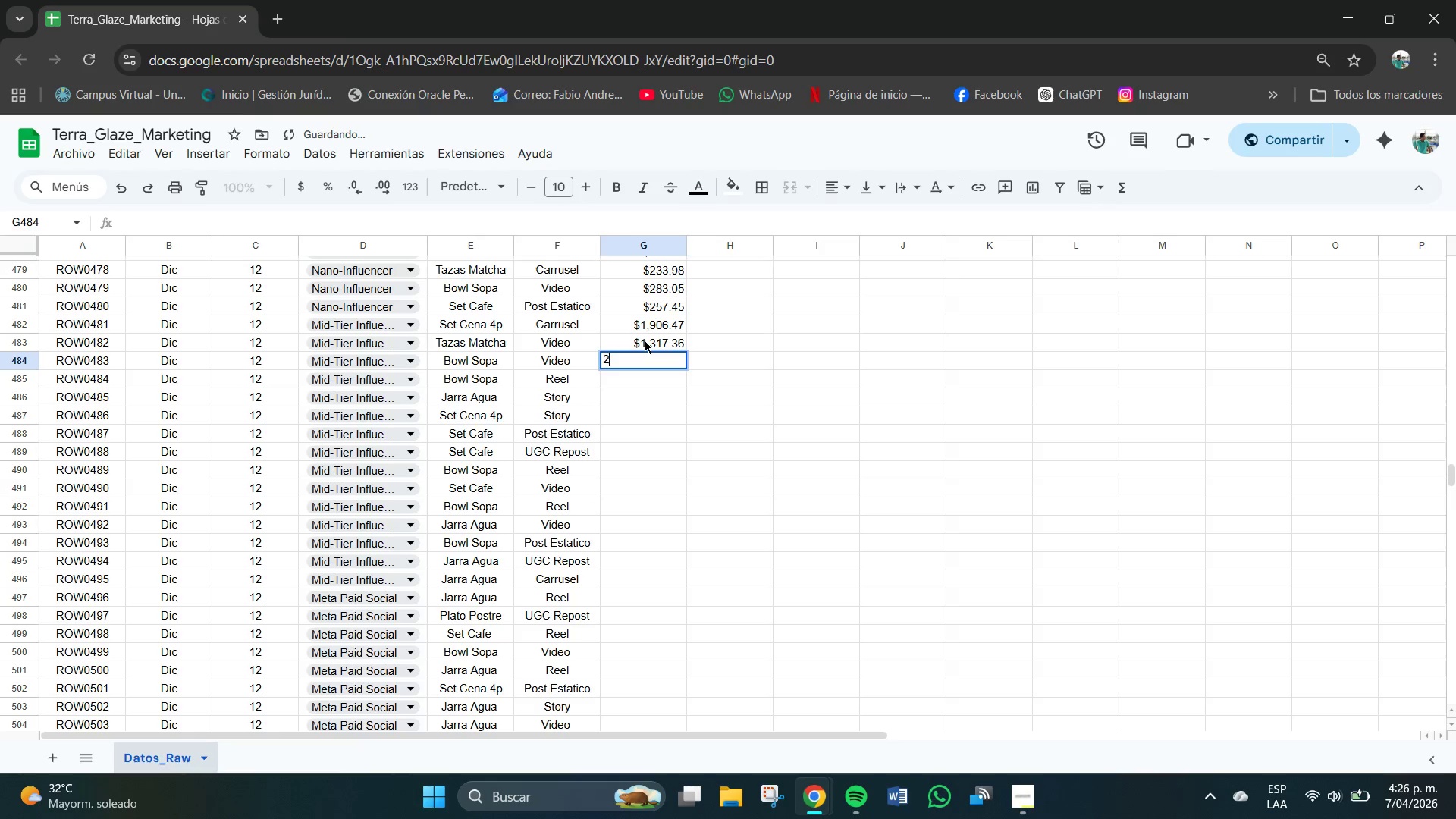 
key(Numpad2)
 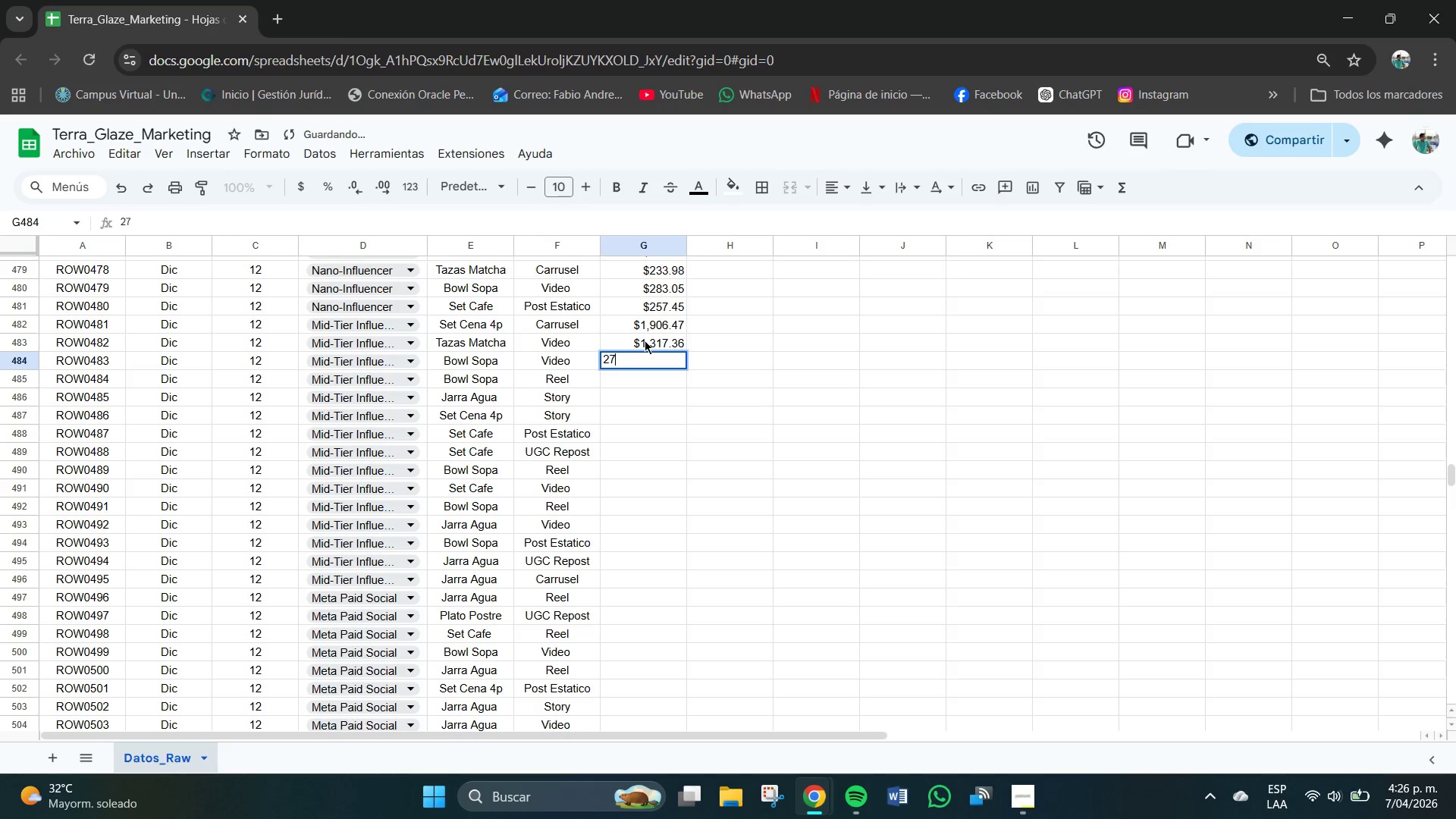 
key(Numpad7)
 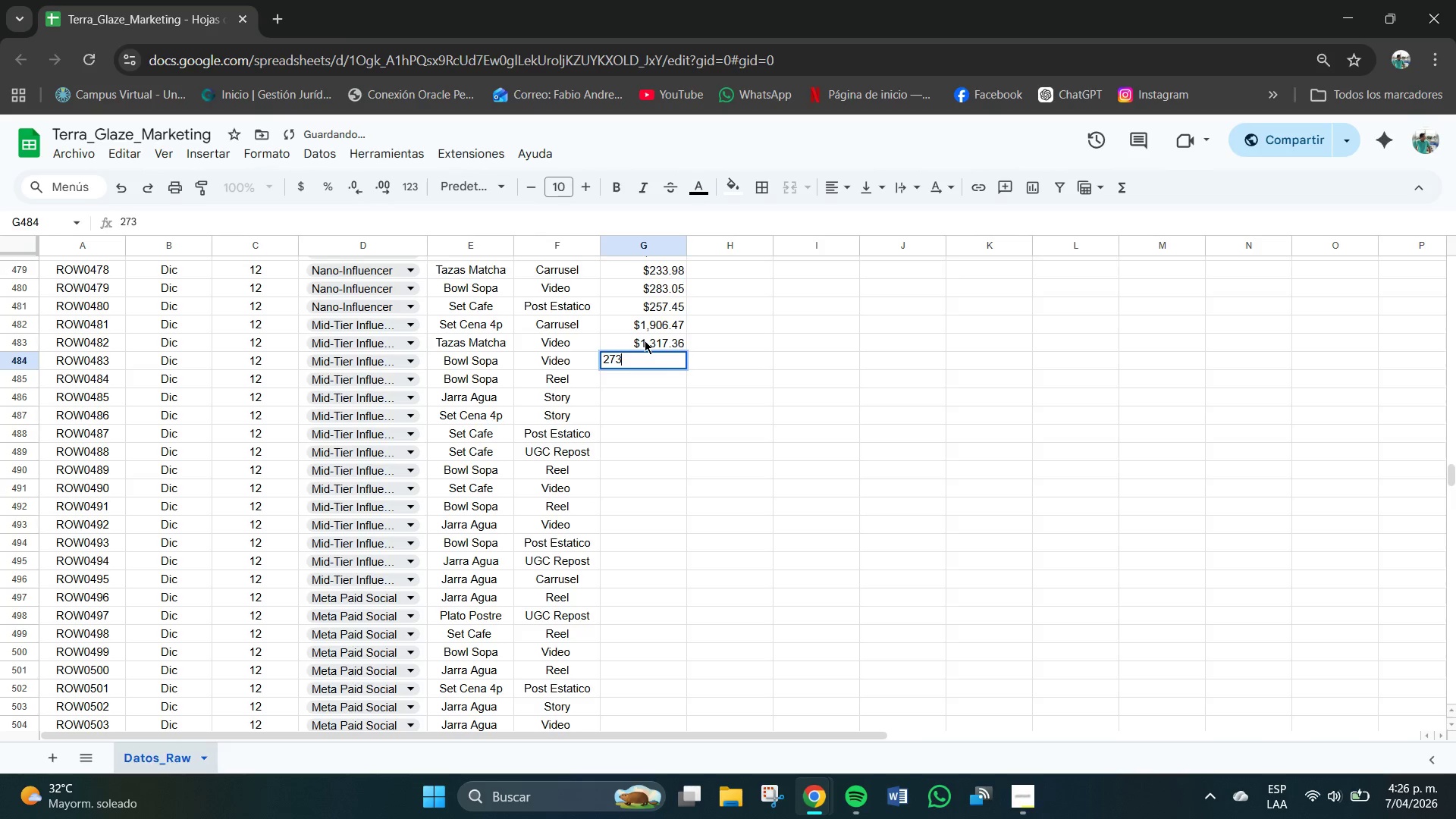 
key(Numpad3)
 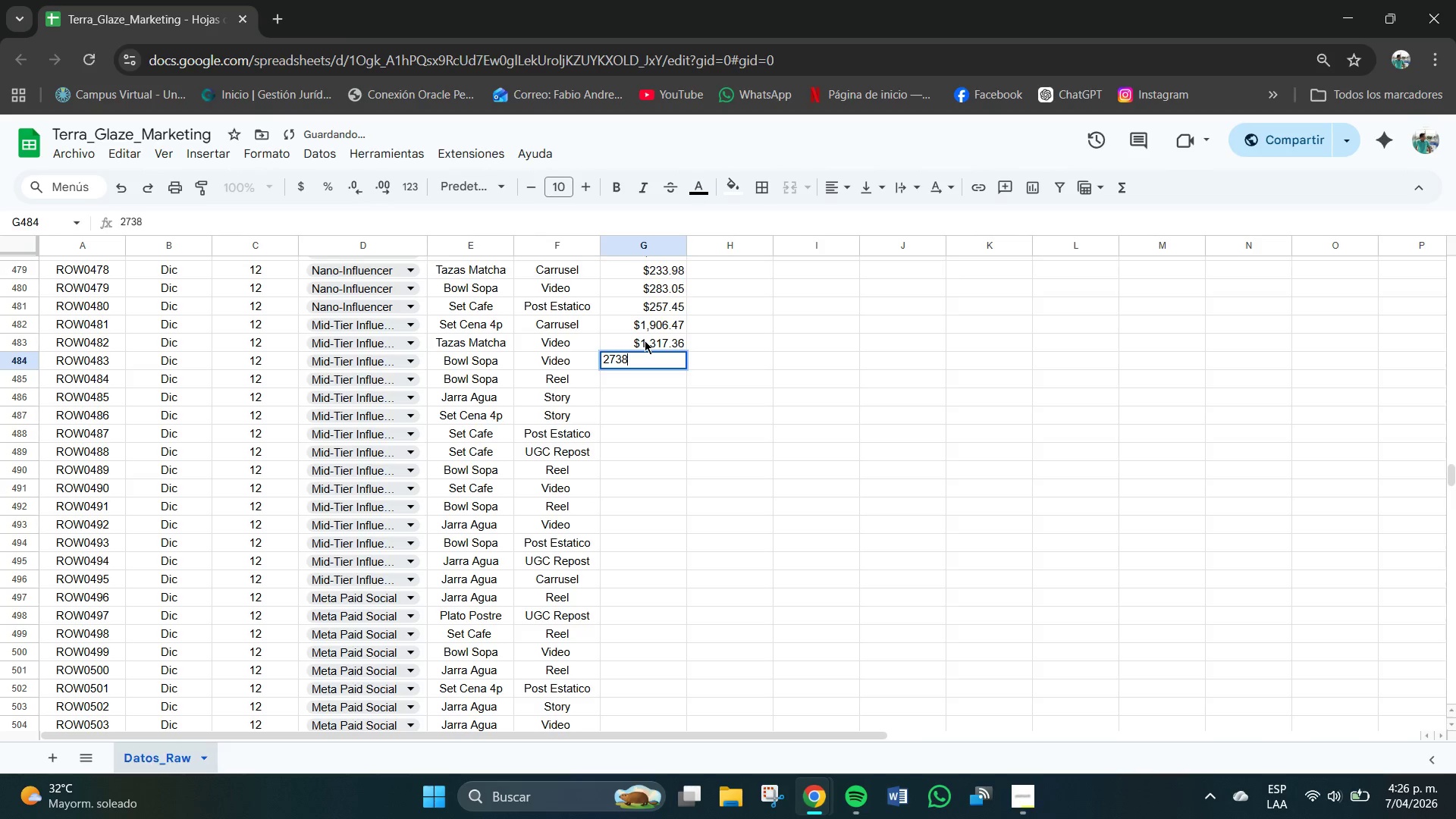 
key(Numpad8)
 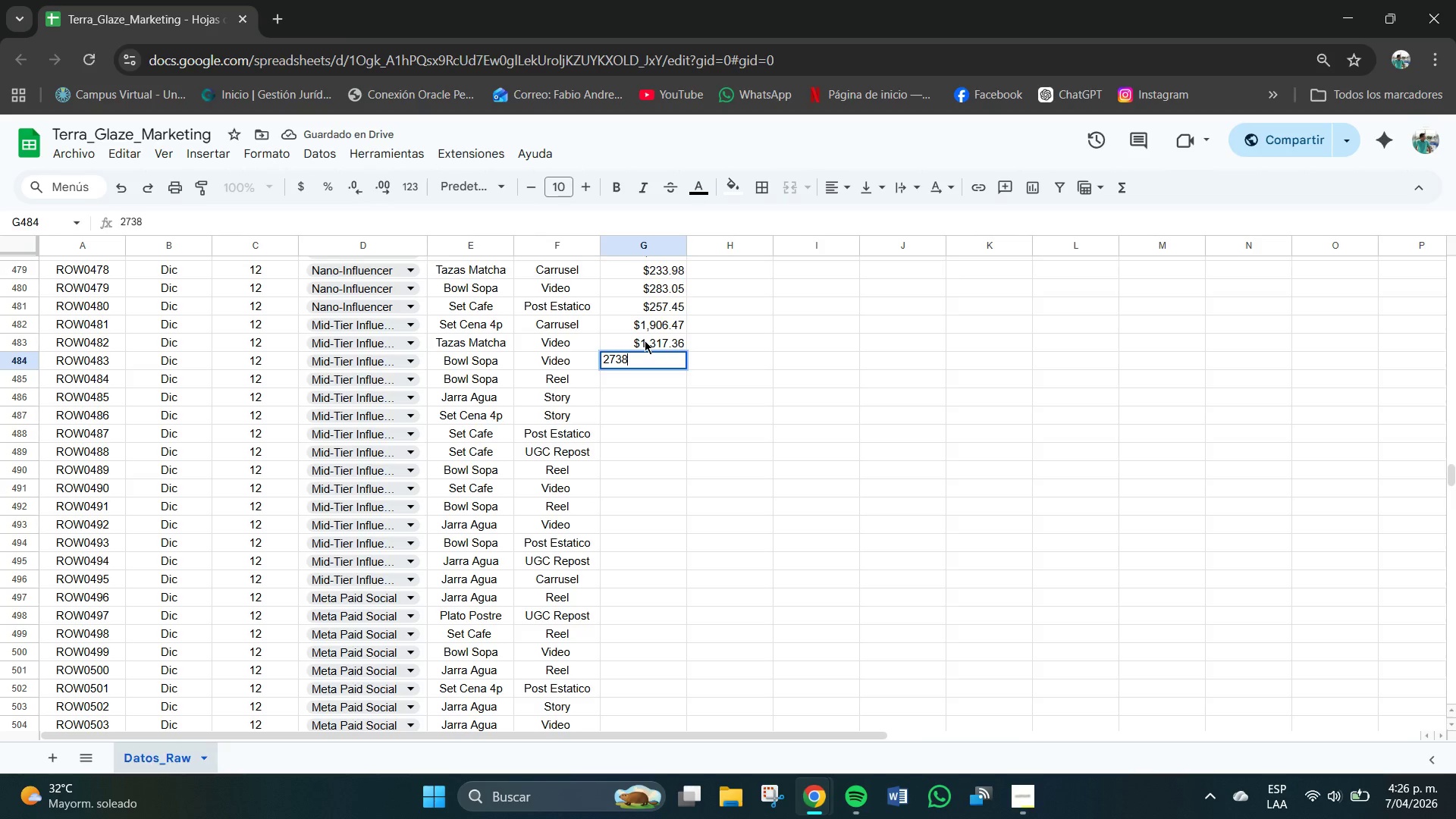 
key(NumpadDecimal)
 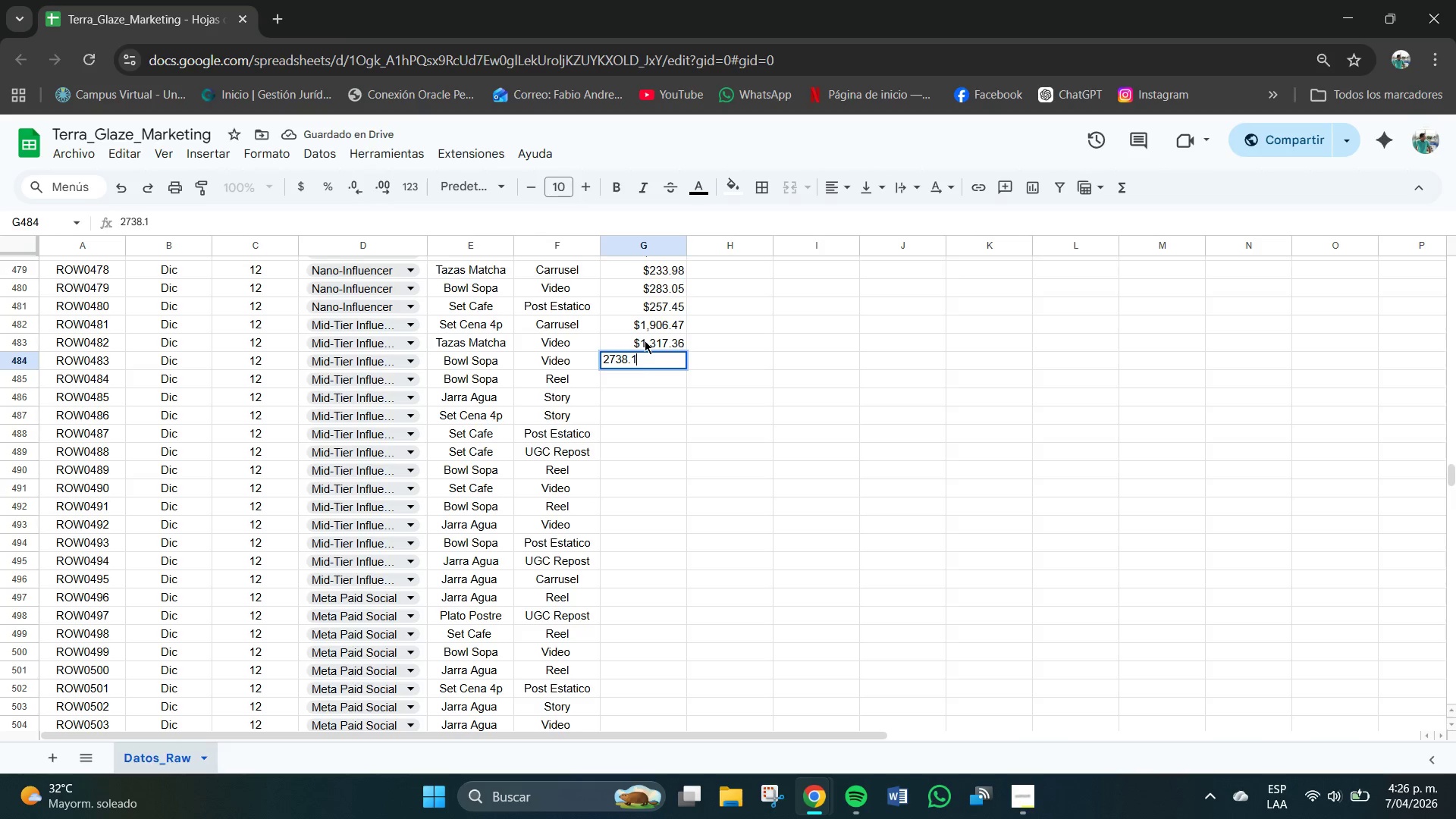 
key(Numpad1)
 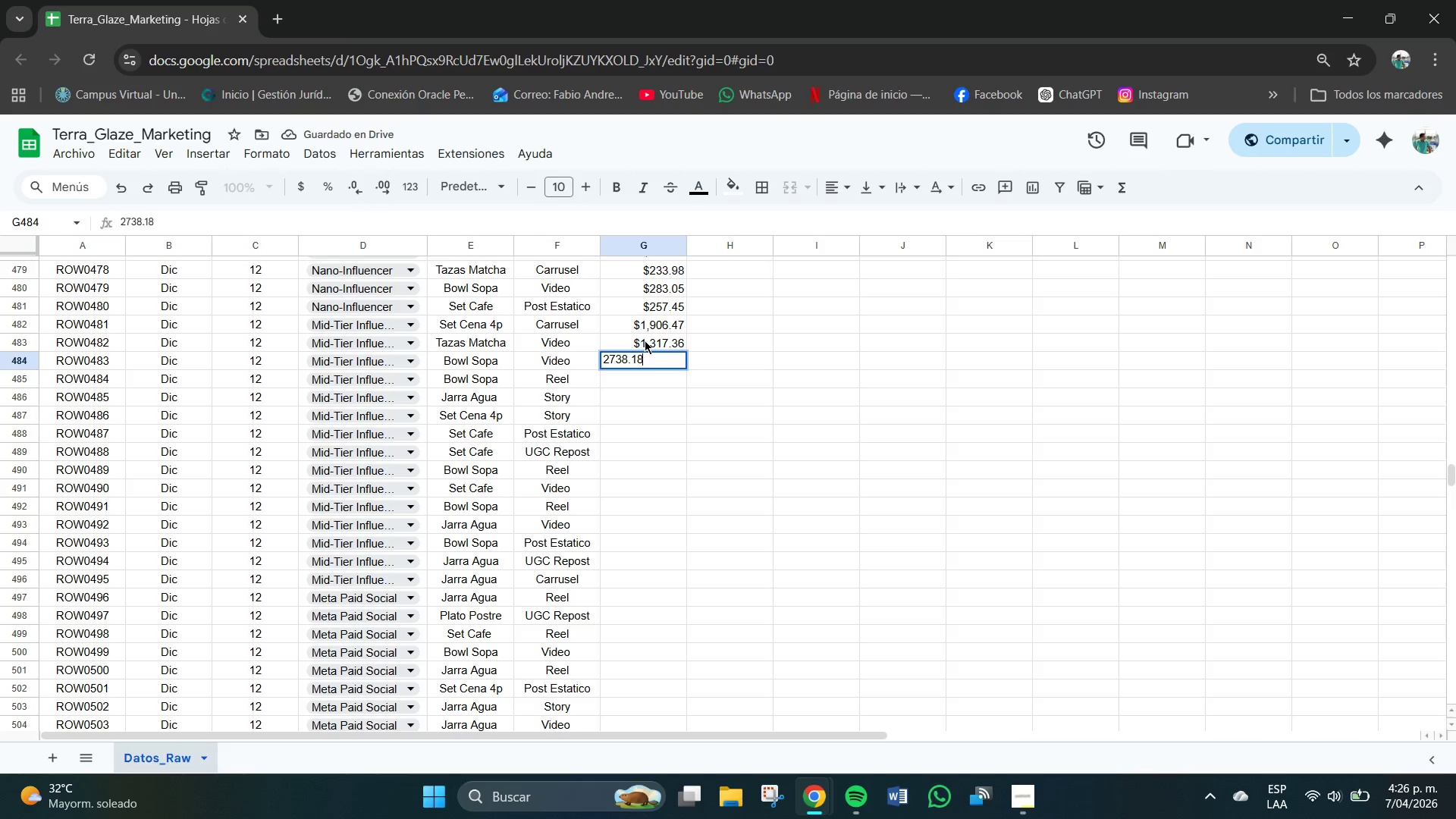 
key(Numpad8)
 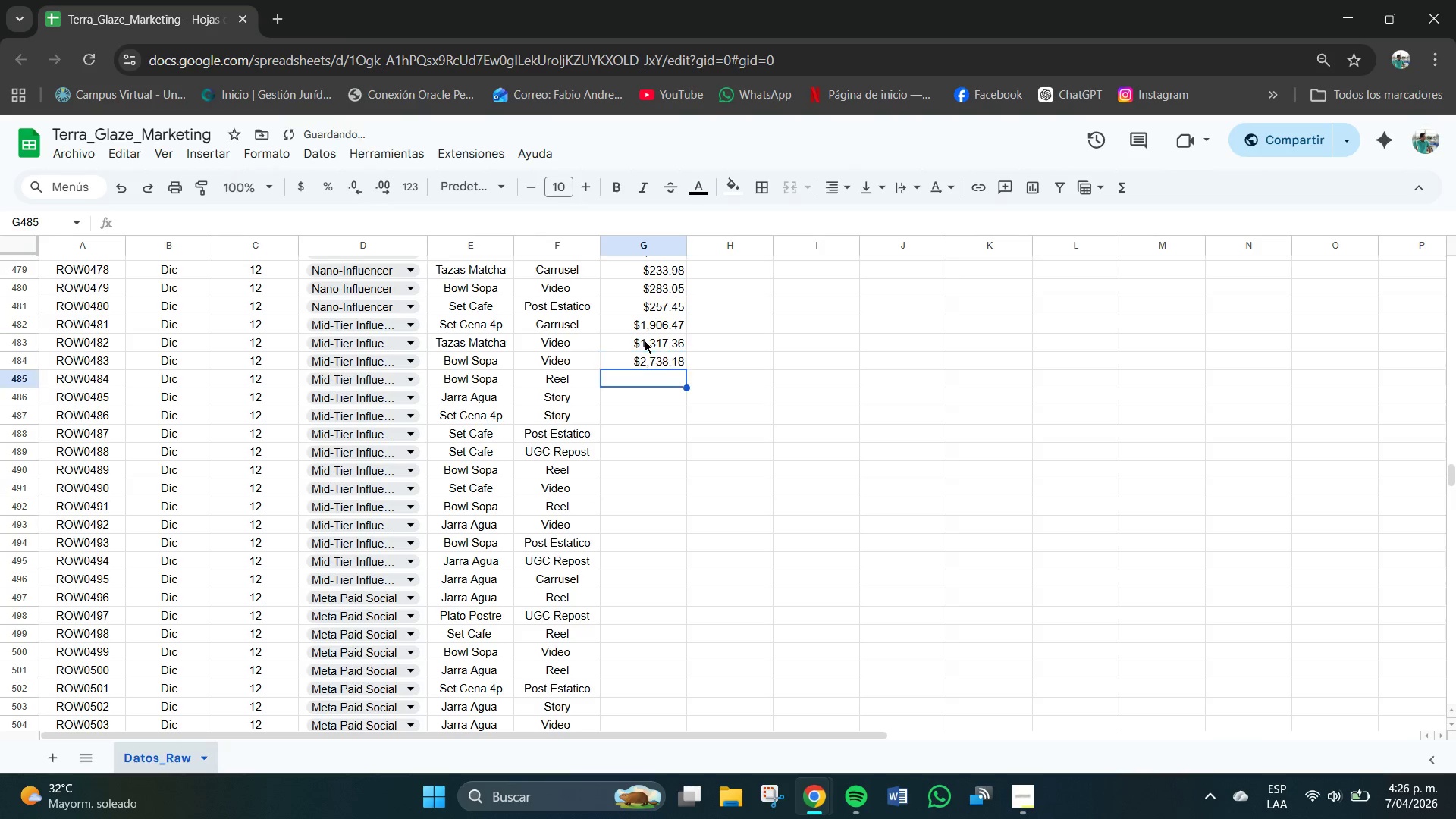 
key(NumpadEnter)
 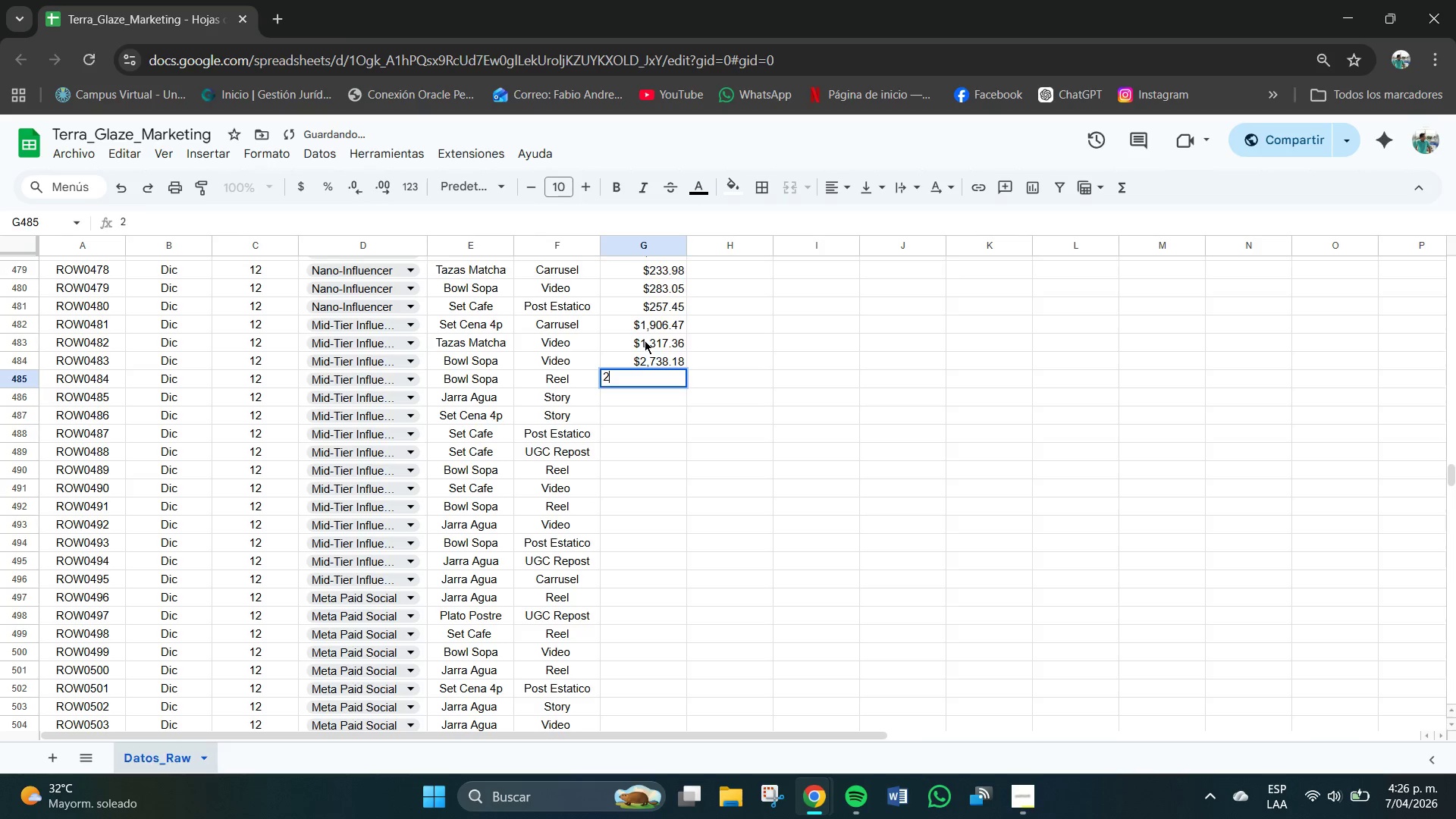 
key(Numpad2)
 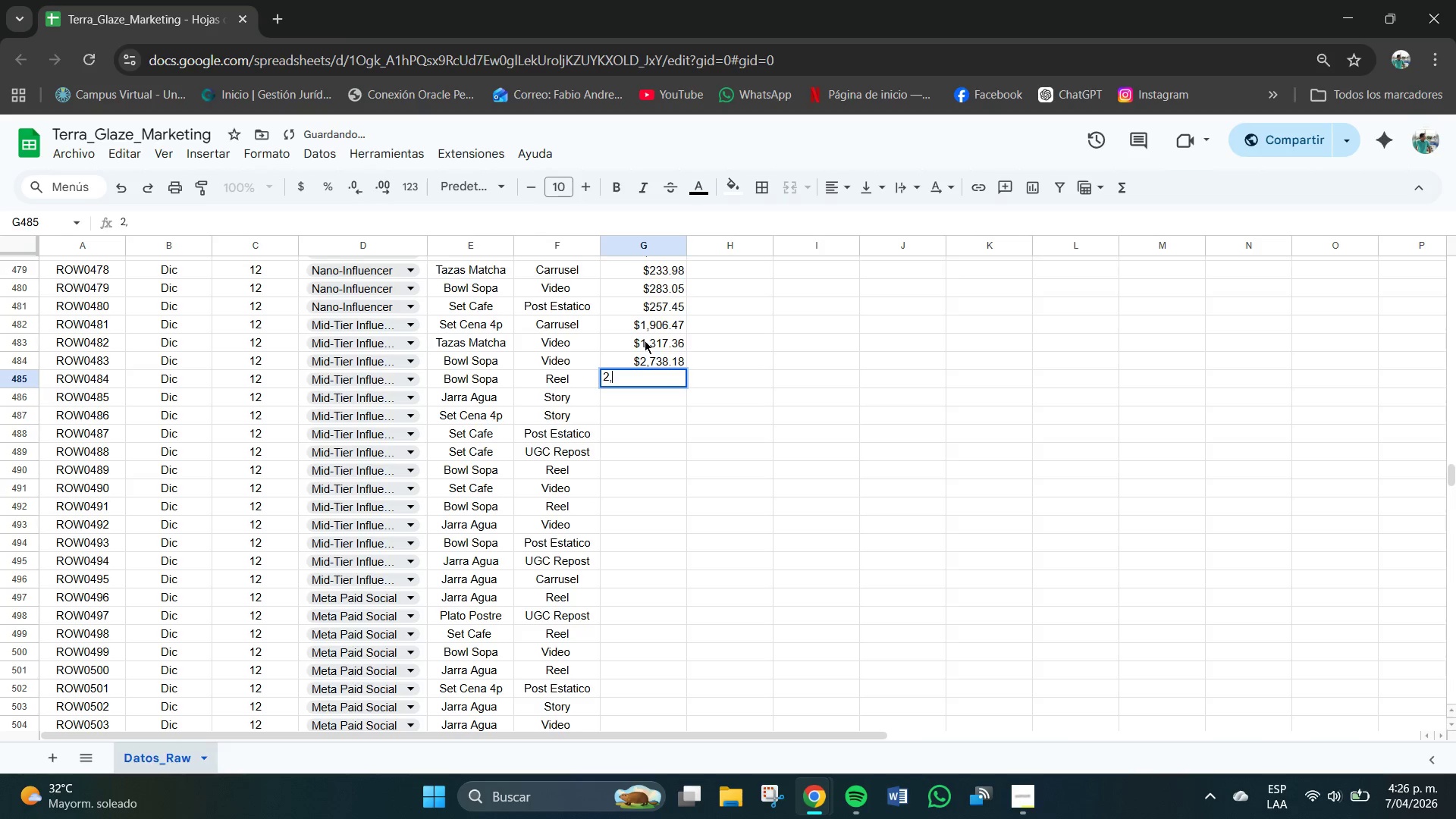 
key(Comma)
 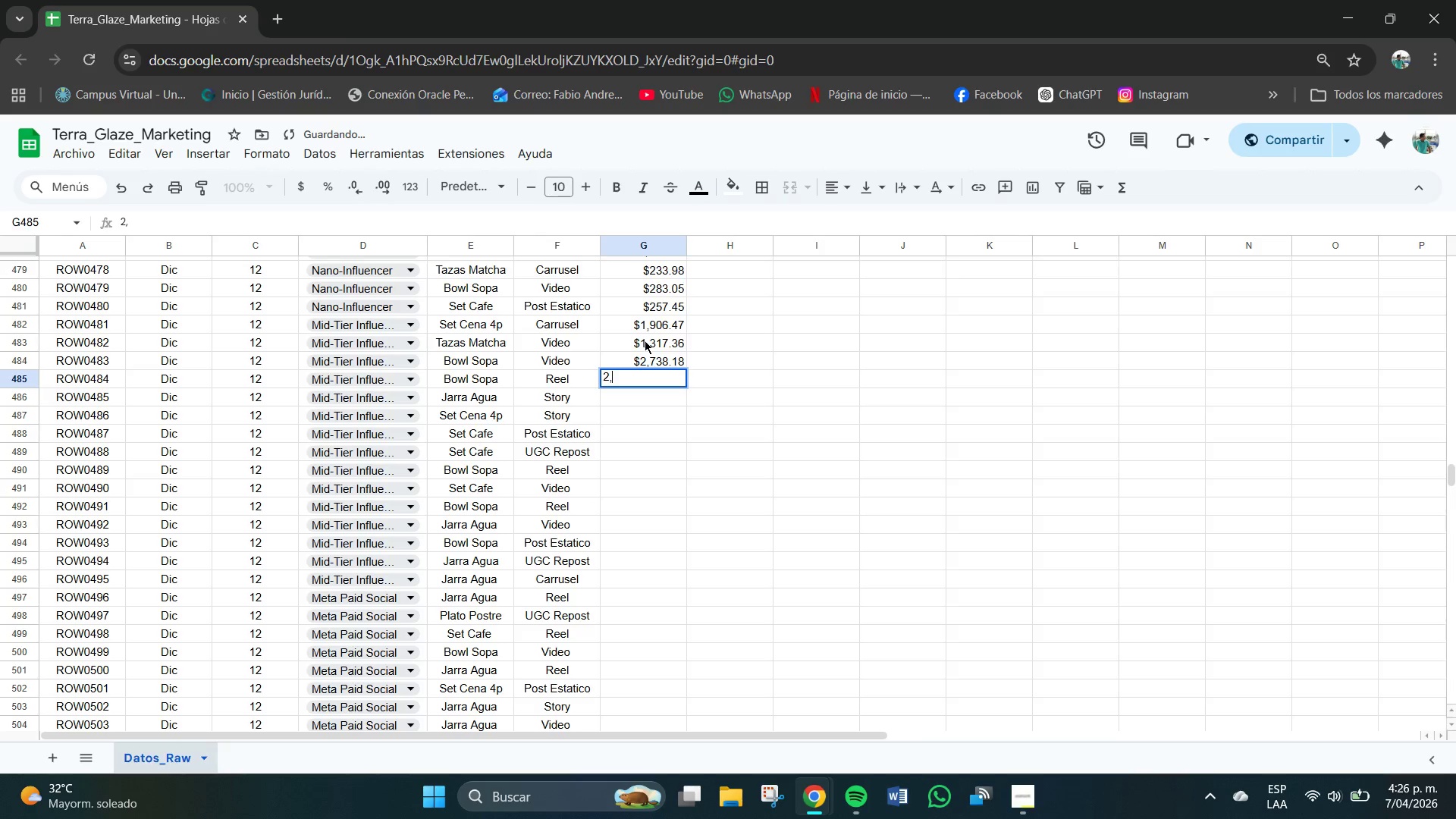 
key(Numpad8)
 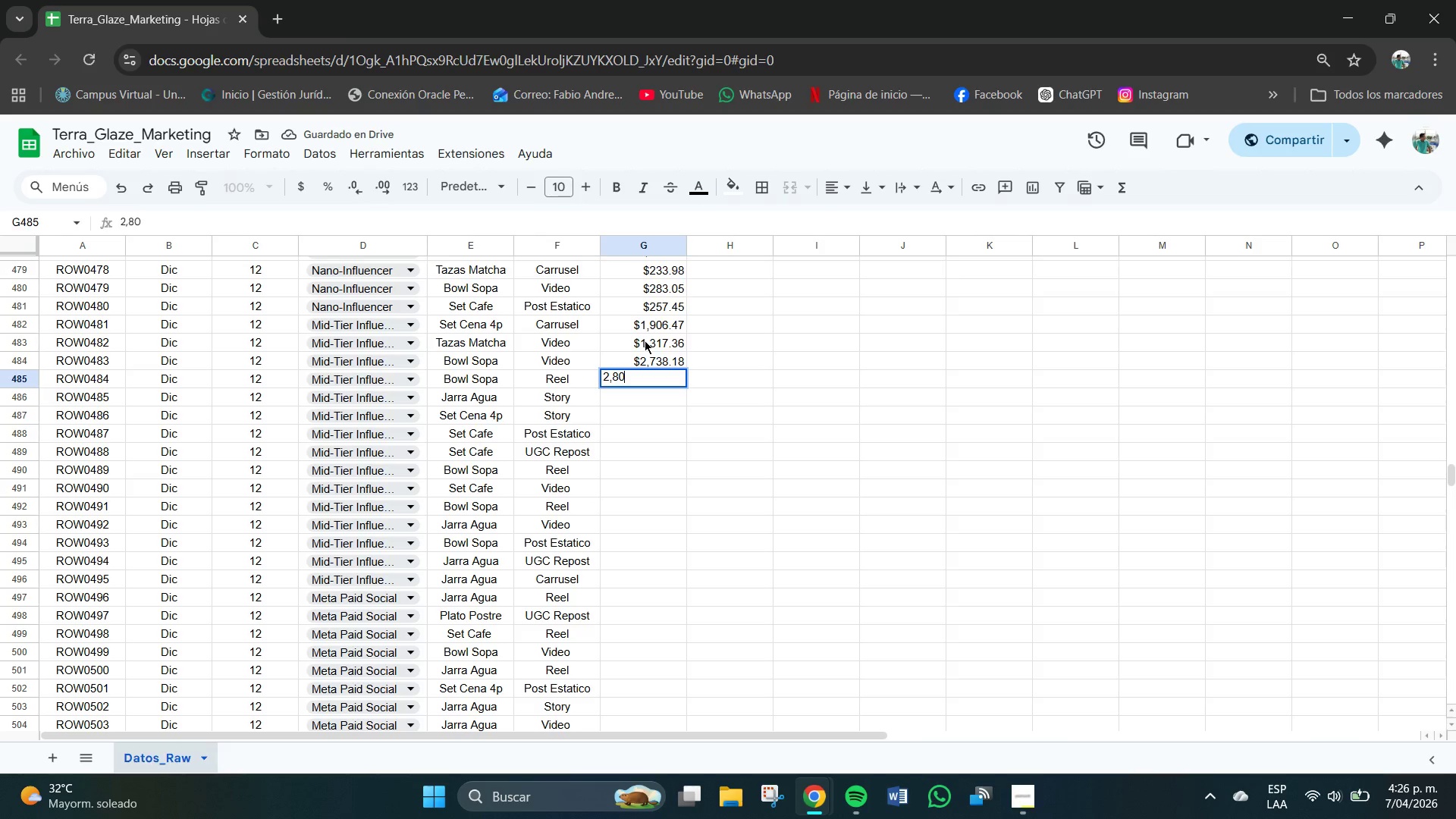 
key(Numpad0)
 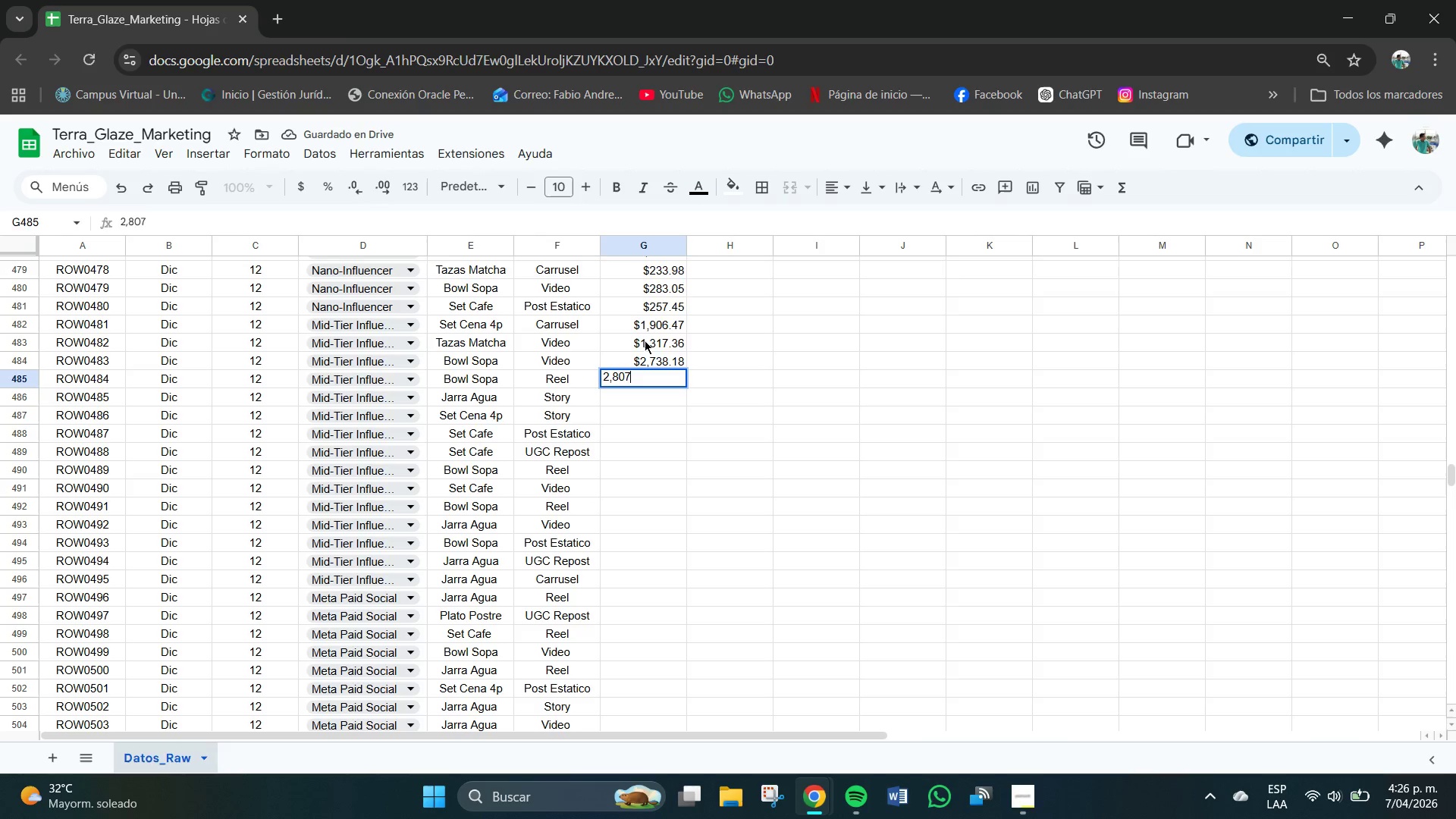 
key(Numpad7)
 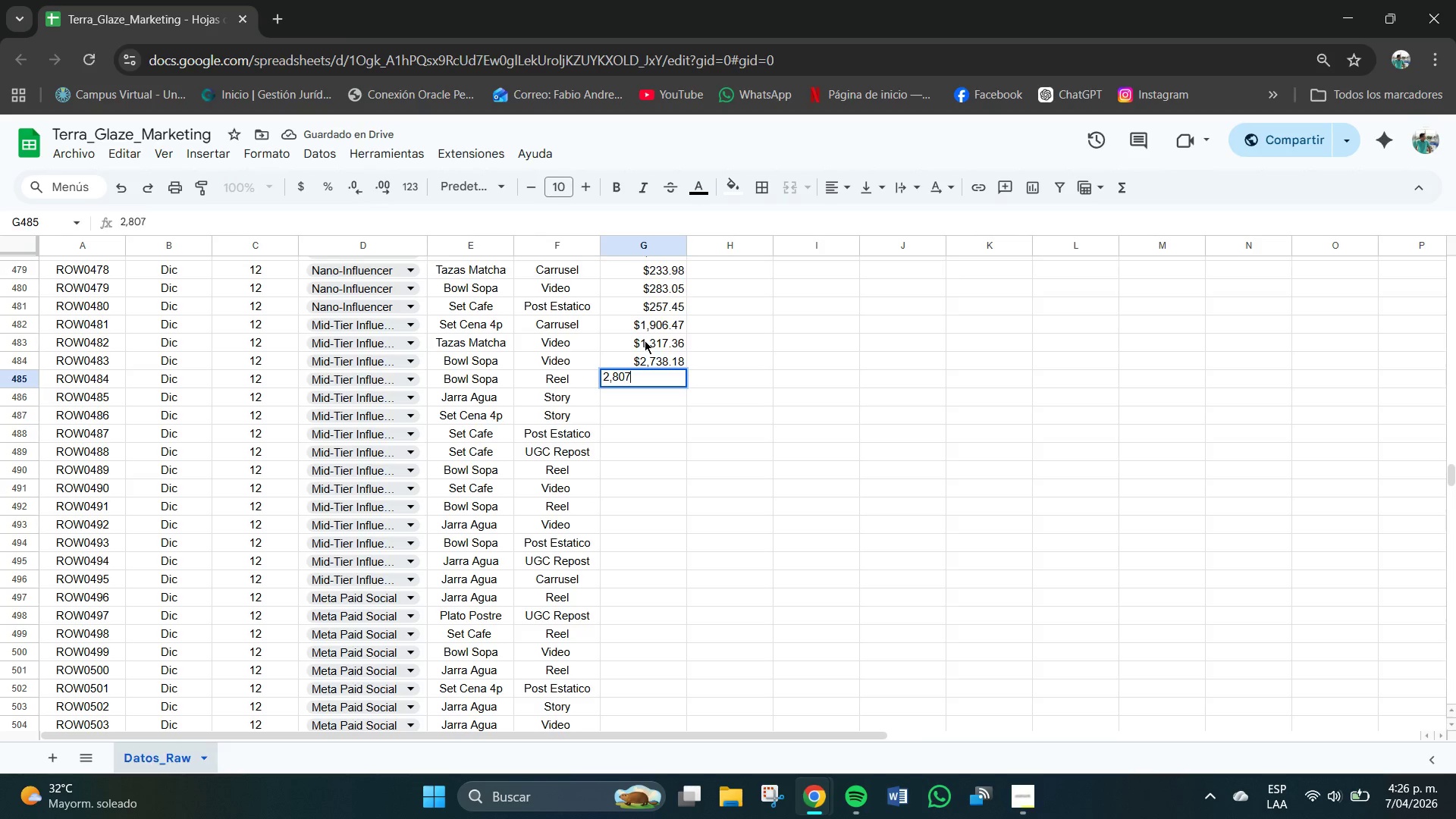 
key(NumpadDecimal)
 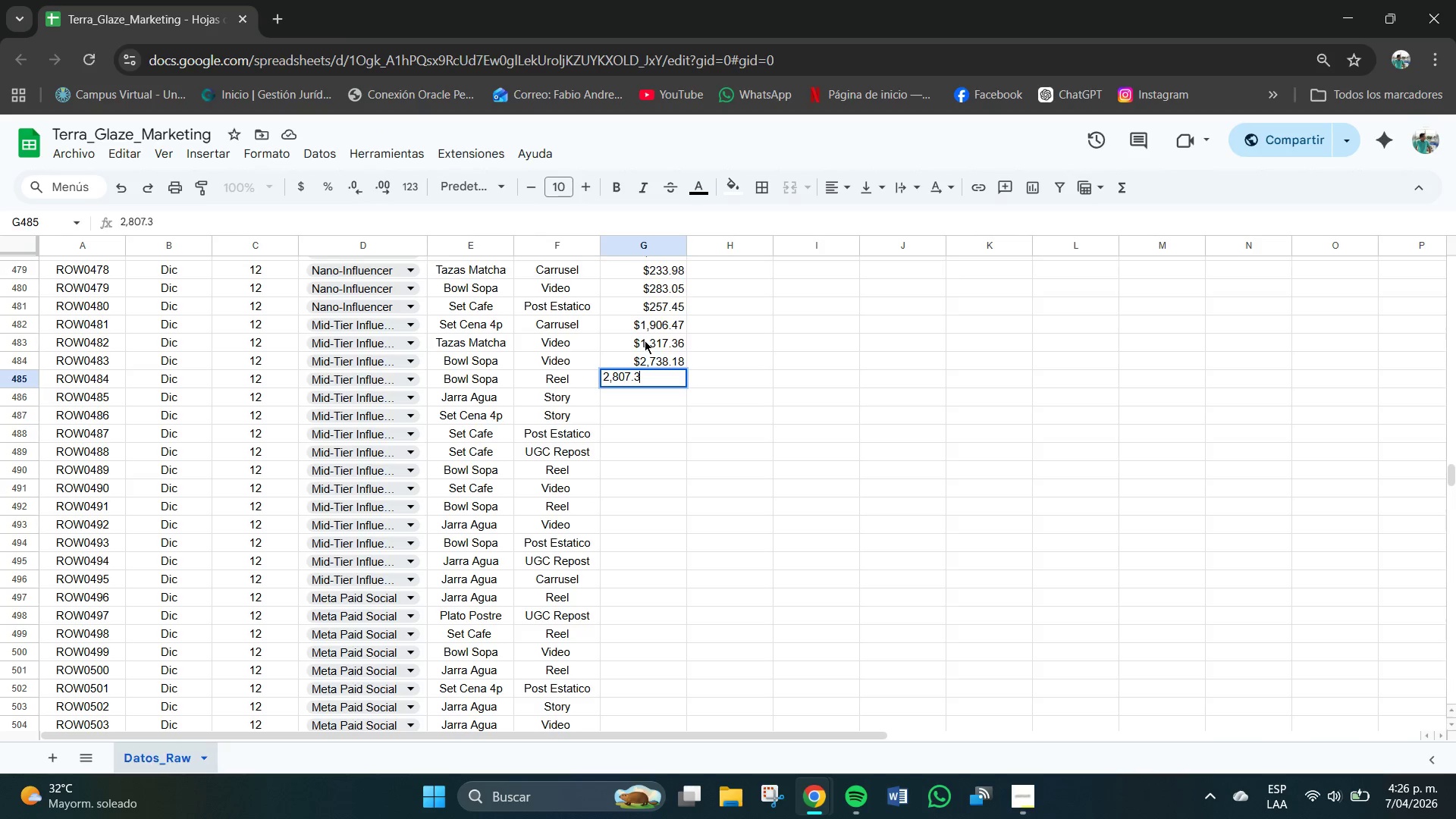 
key(Numpad3)
 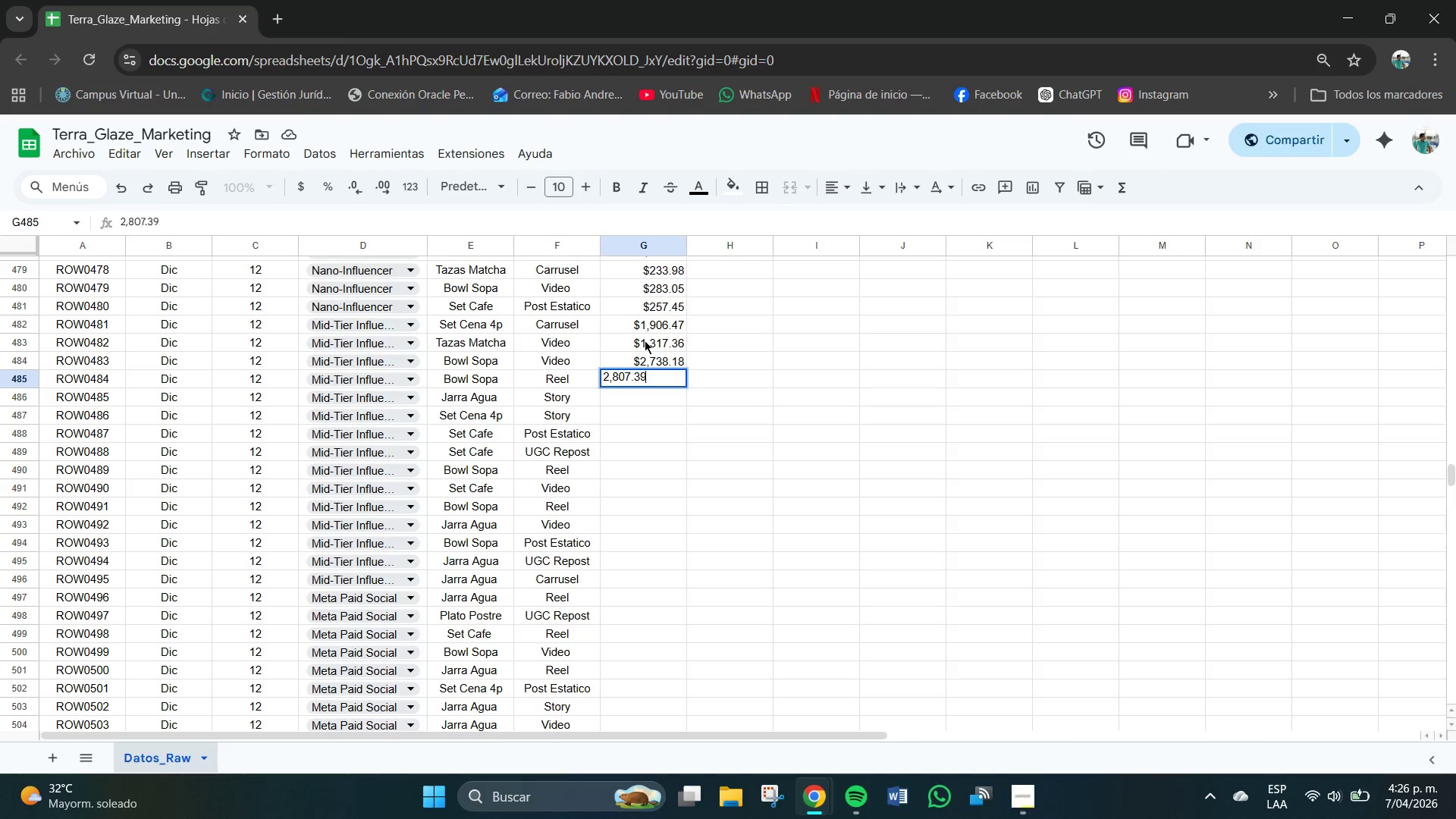 
key(Numpad9)
 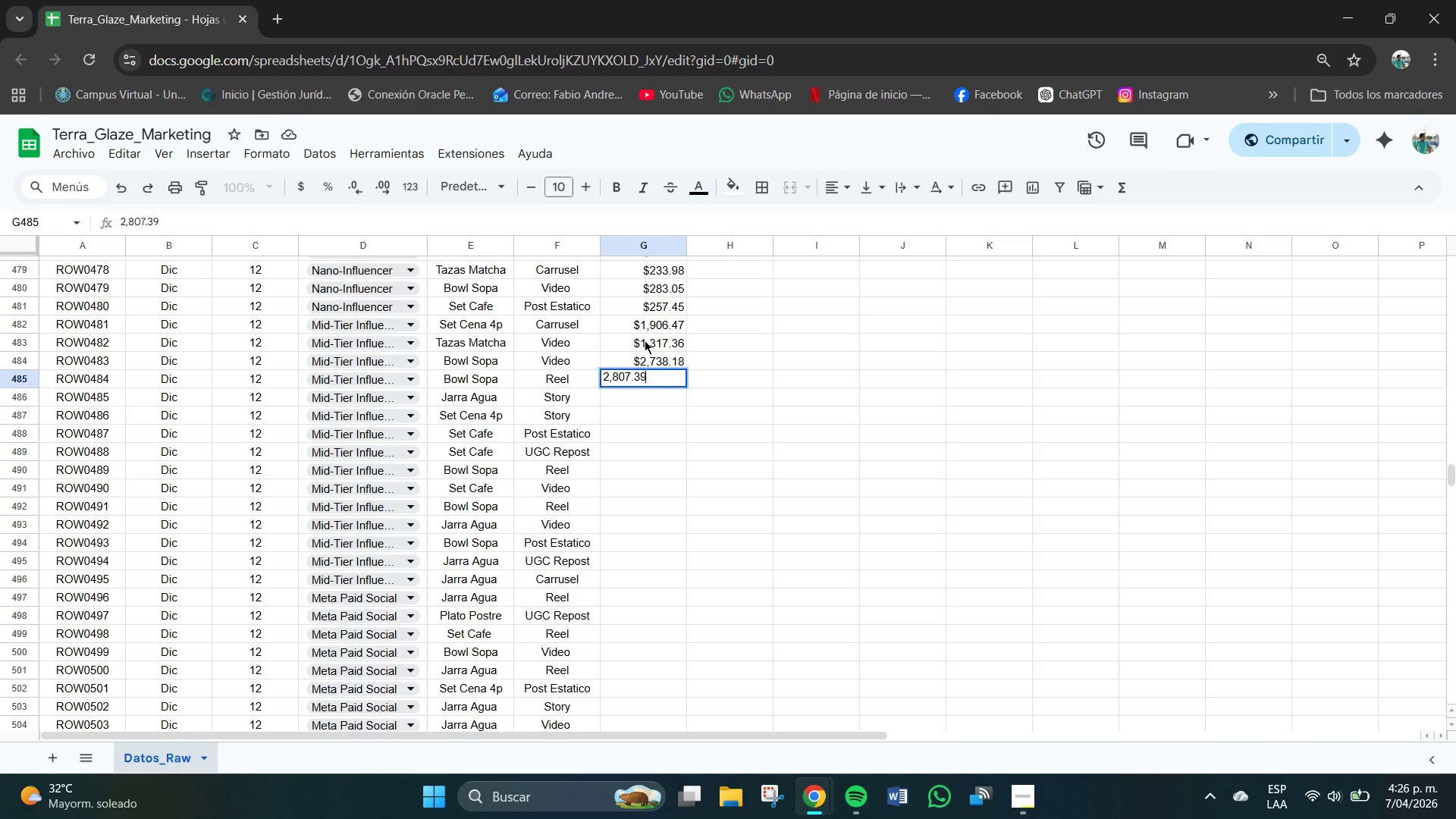 
key(NumpadEnter)
 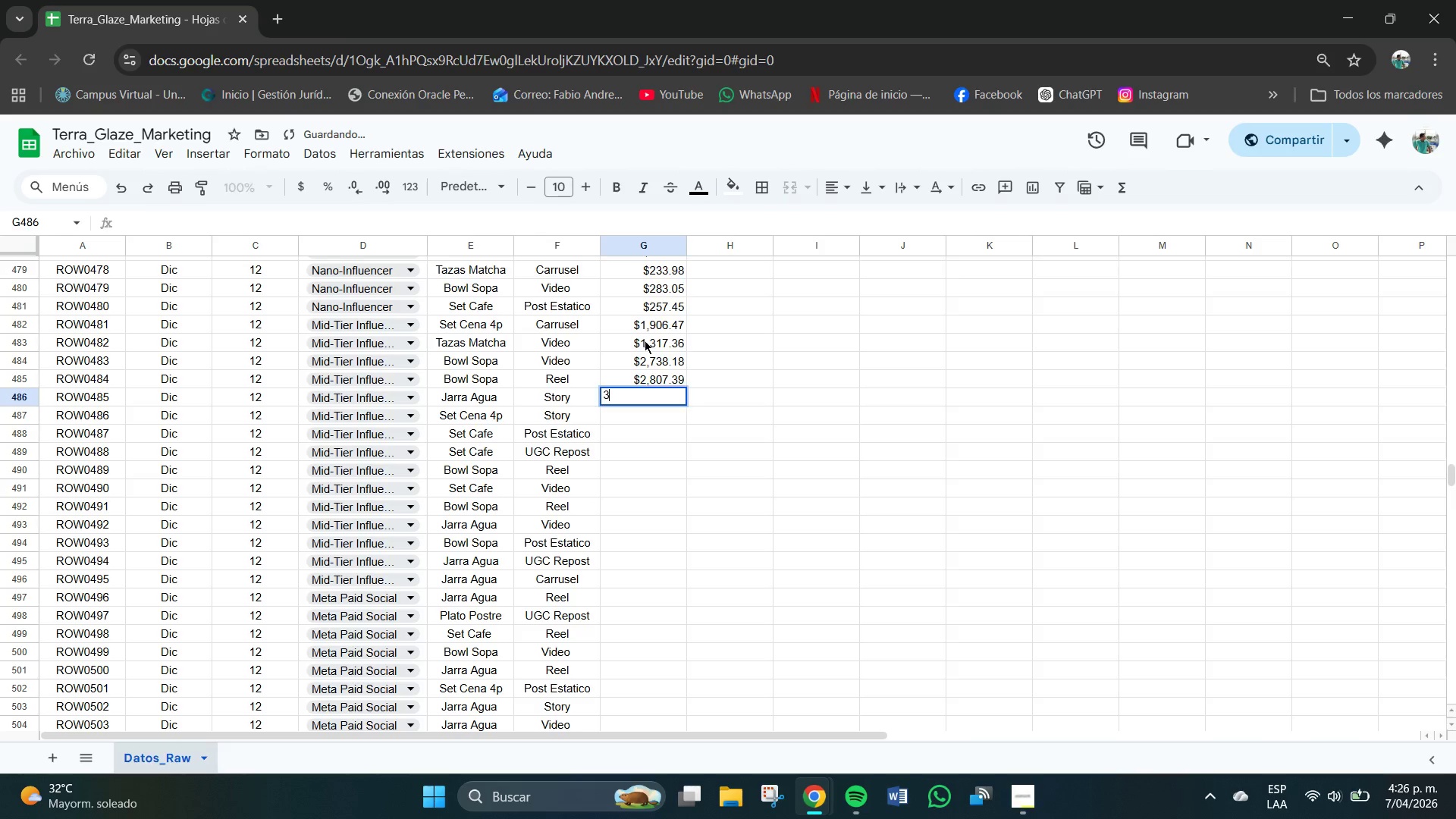 
key(Numpad3)
 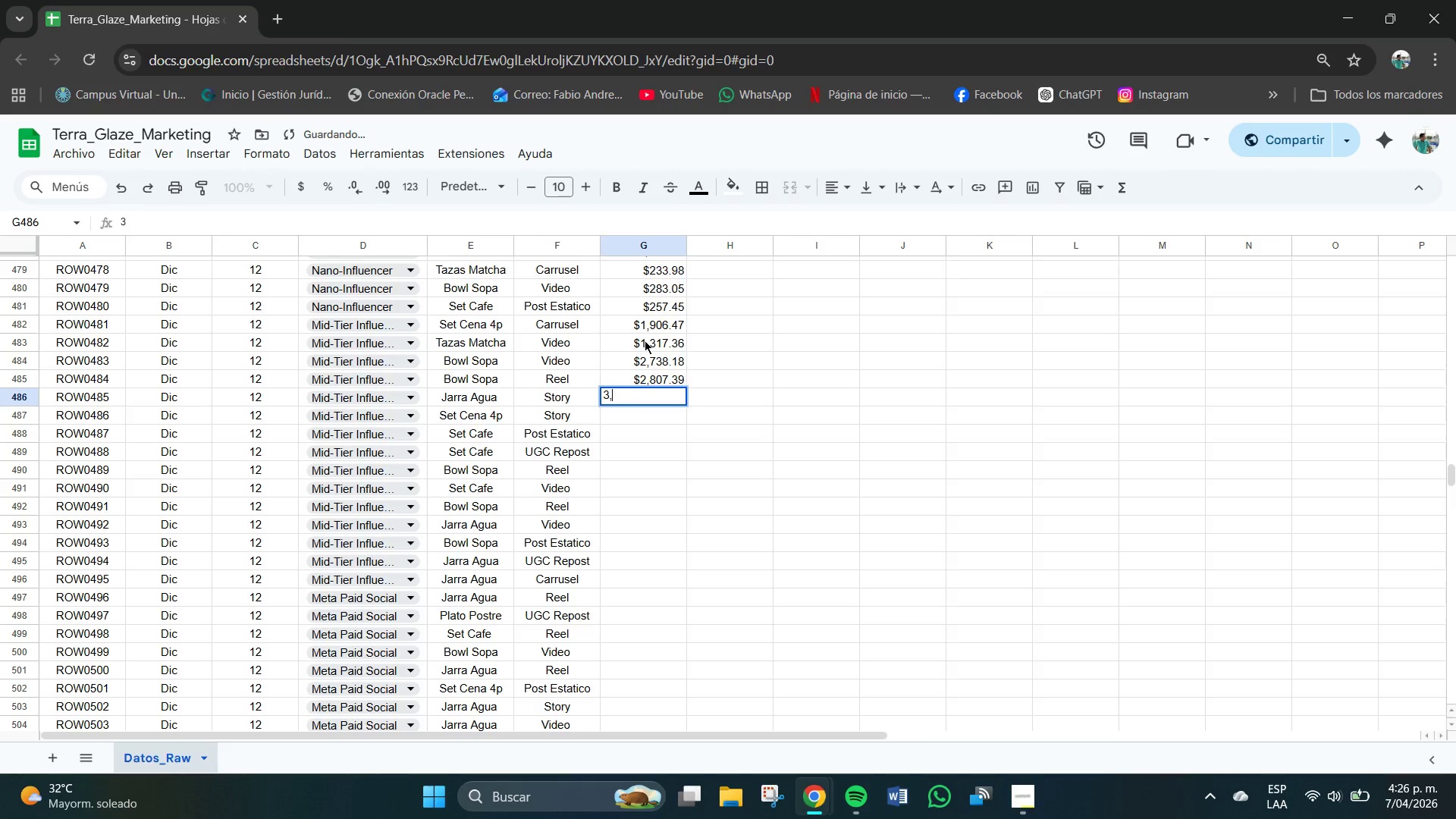 
key(Comma)
 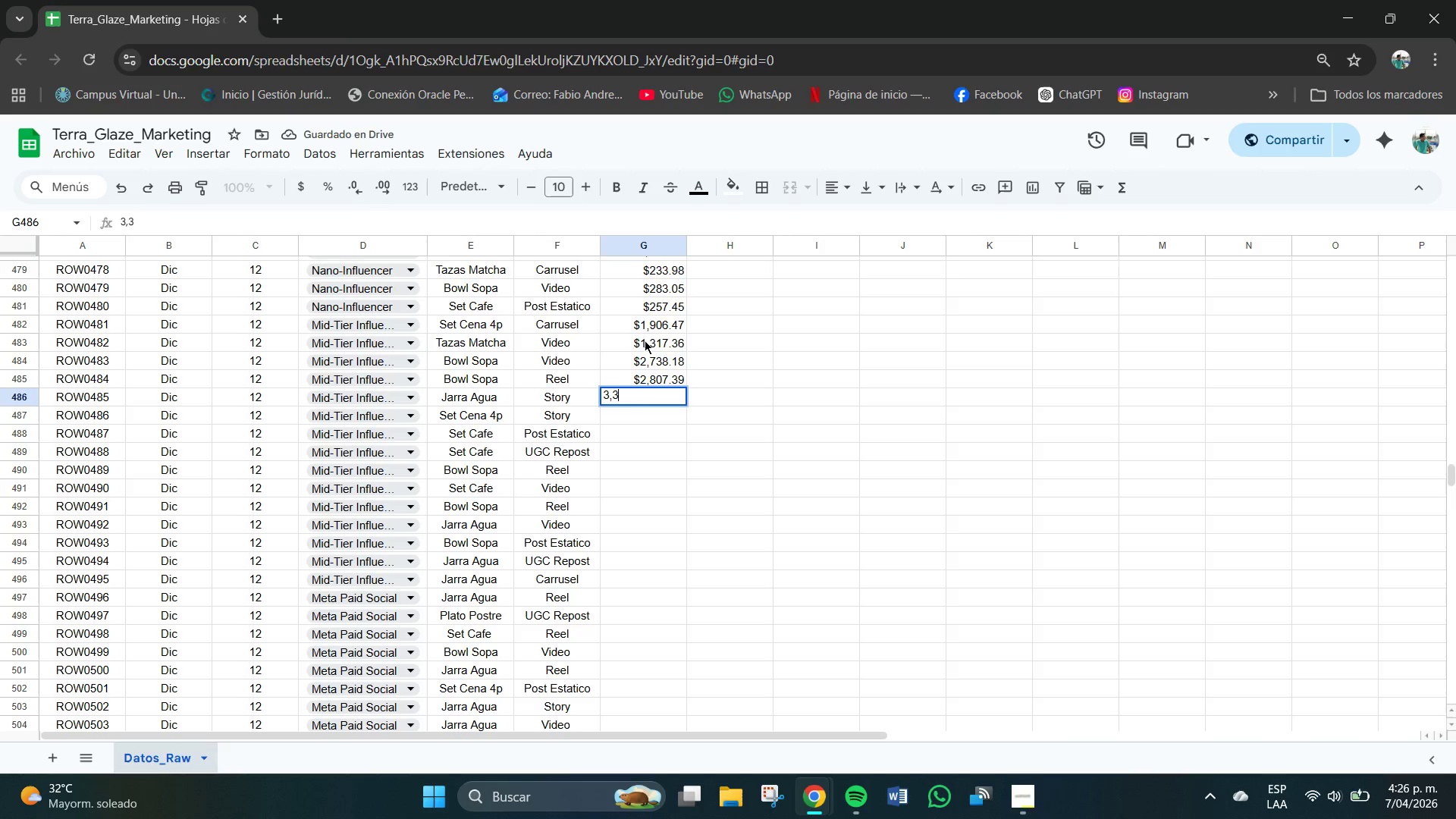 
key(Numpad3)
 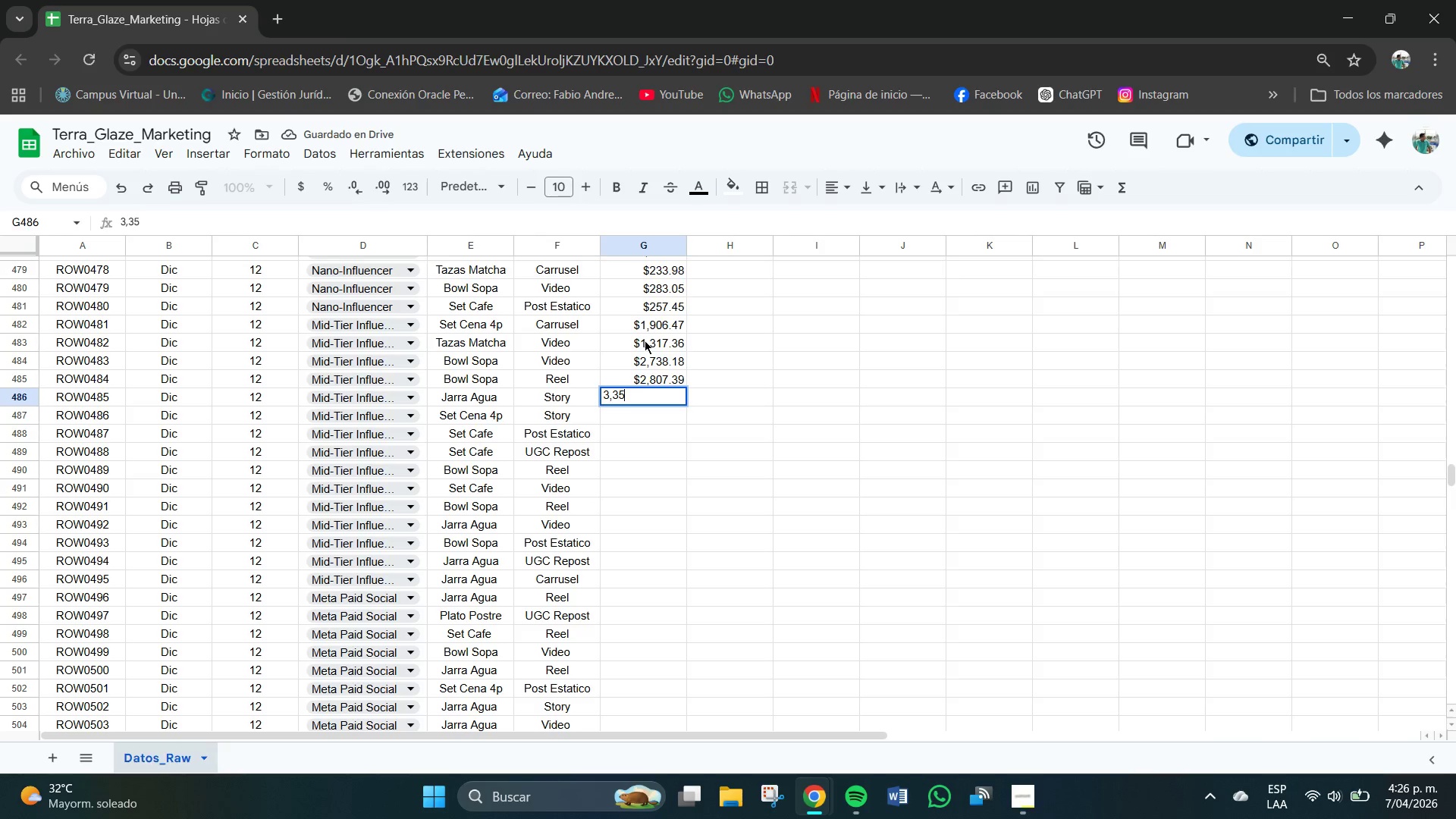 
key(Numpad5)
 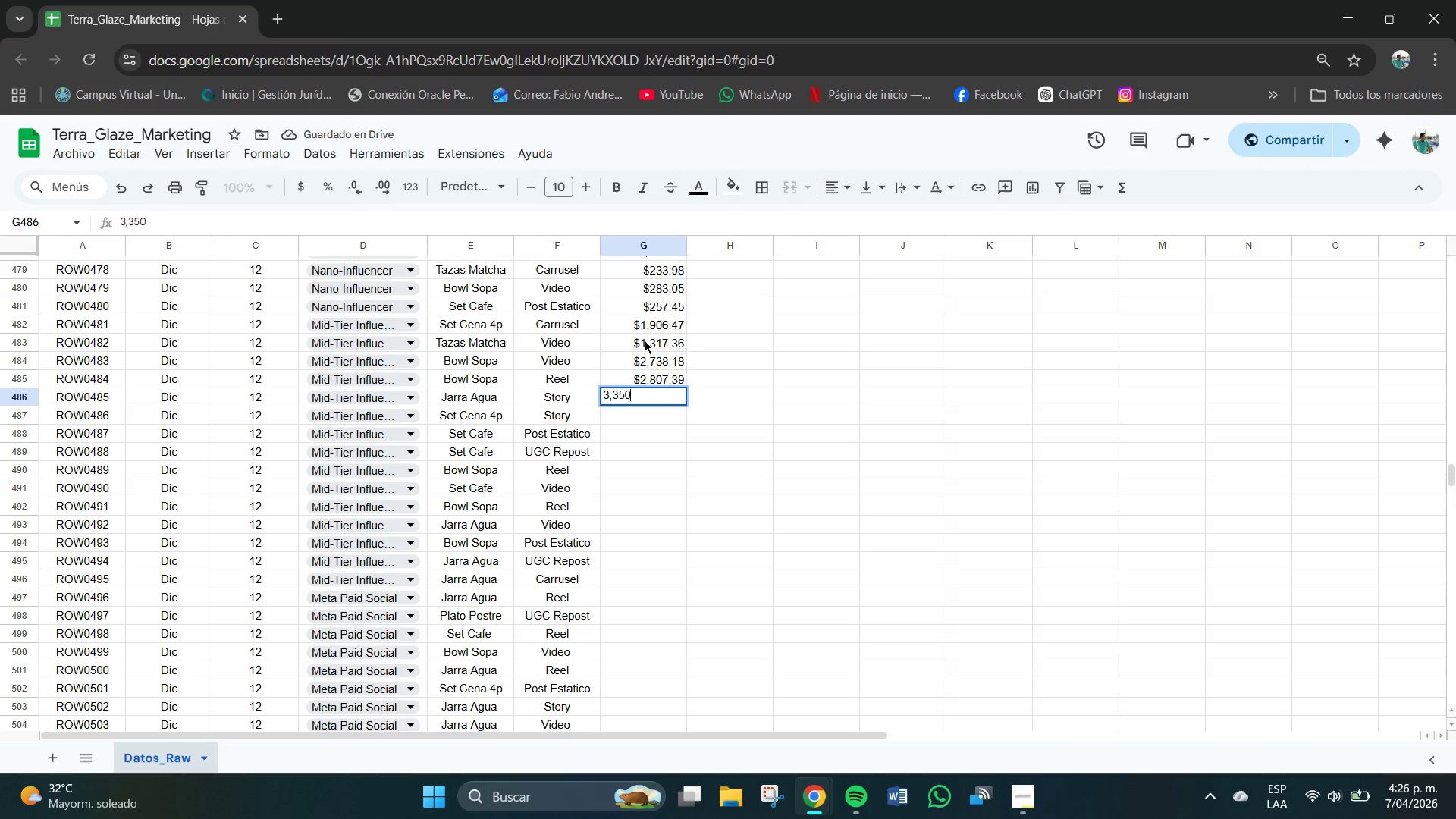 
key(Numpad0)
 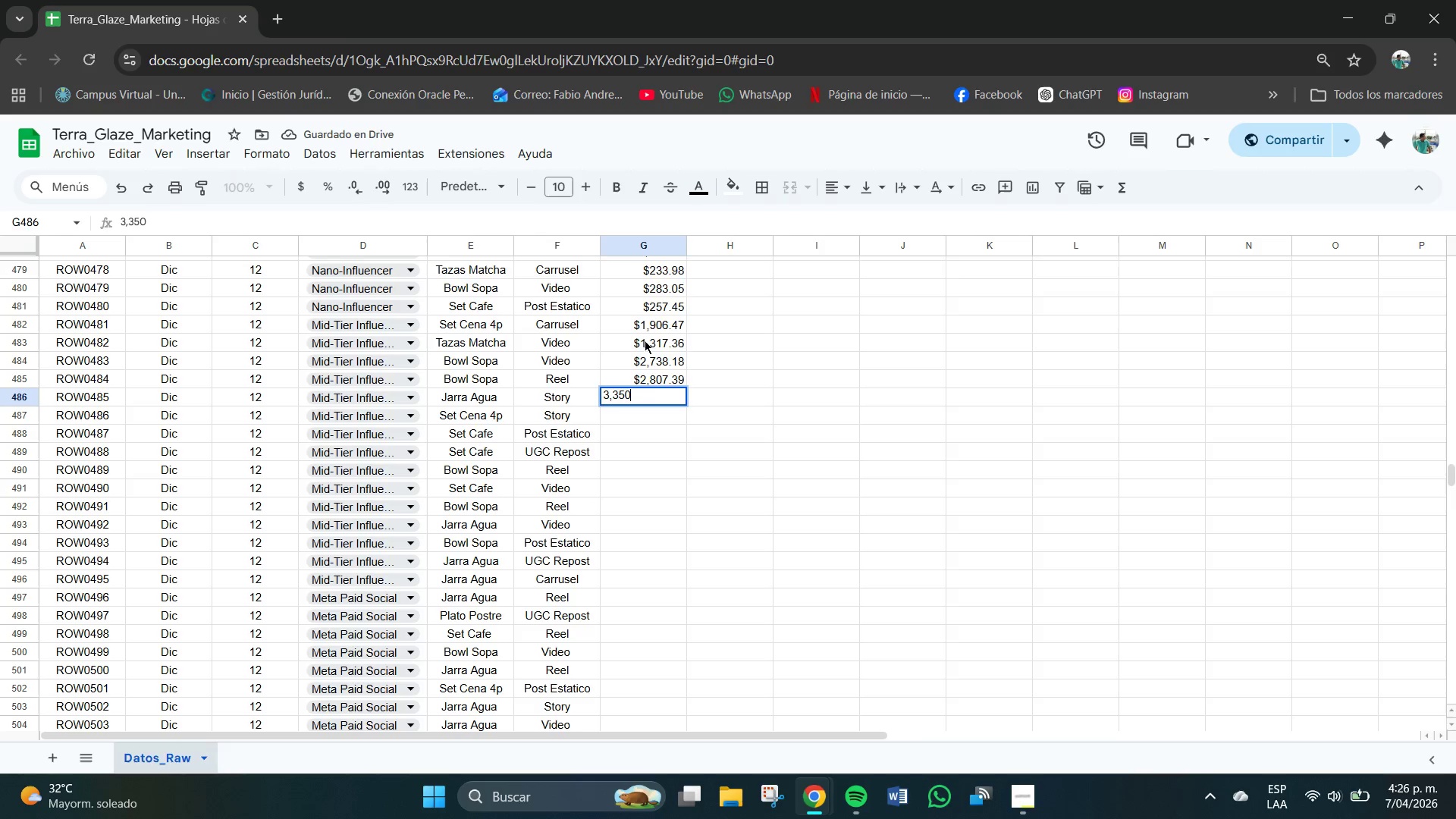 
key(NumpadDecimal)
 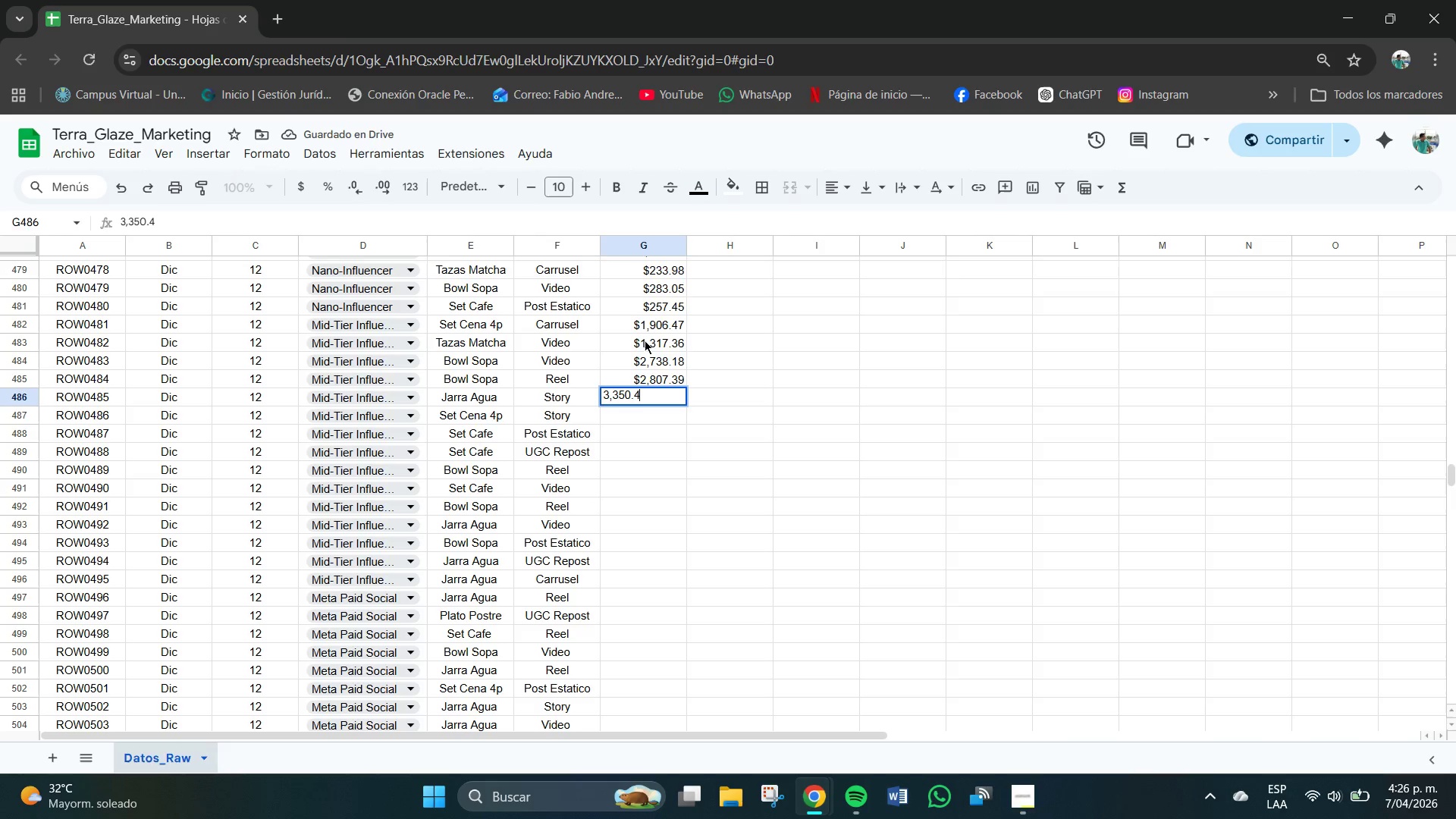 
key(Numpad4)
 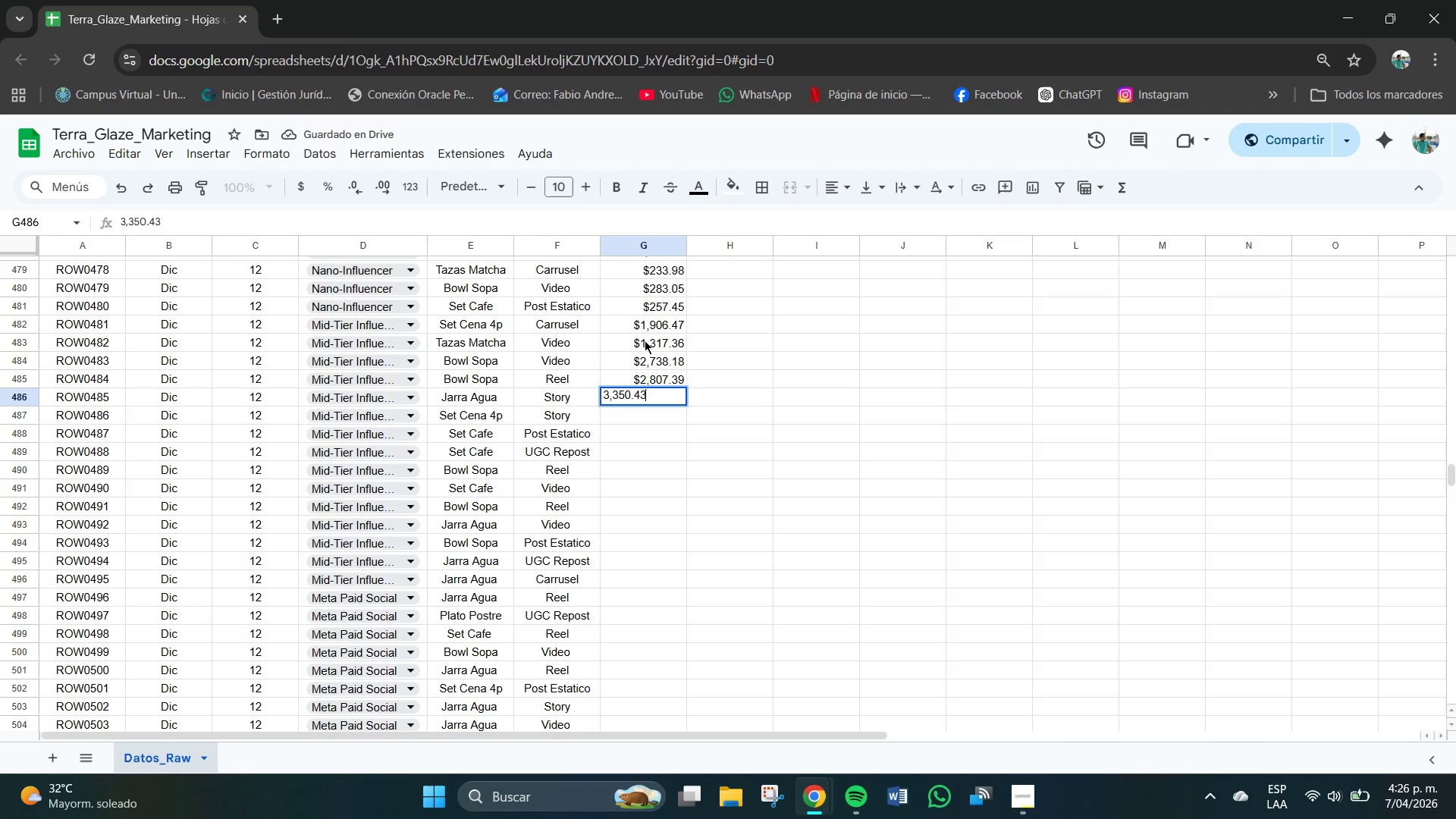 
key(Numpad3)
 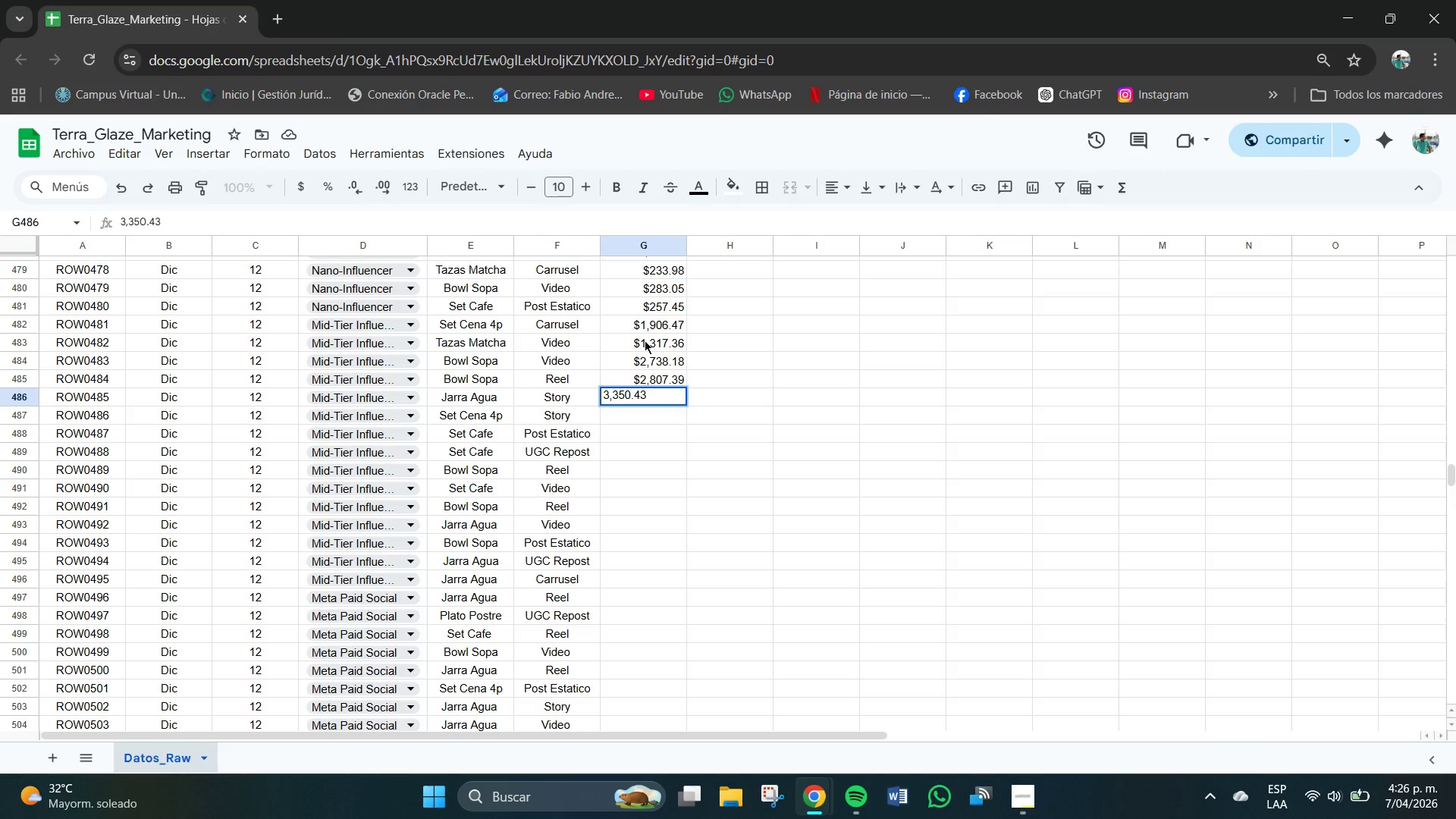 
key(NumpadEnter)
 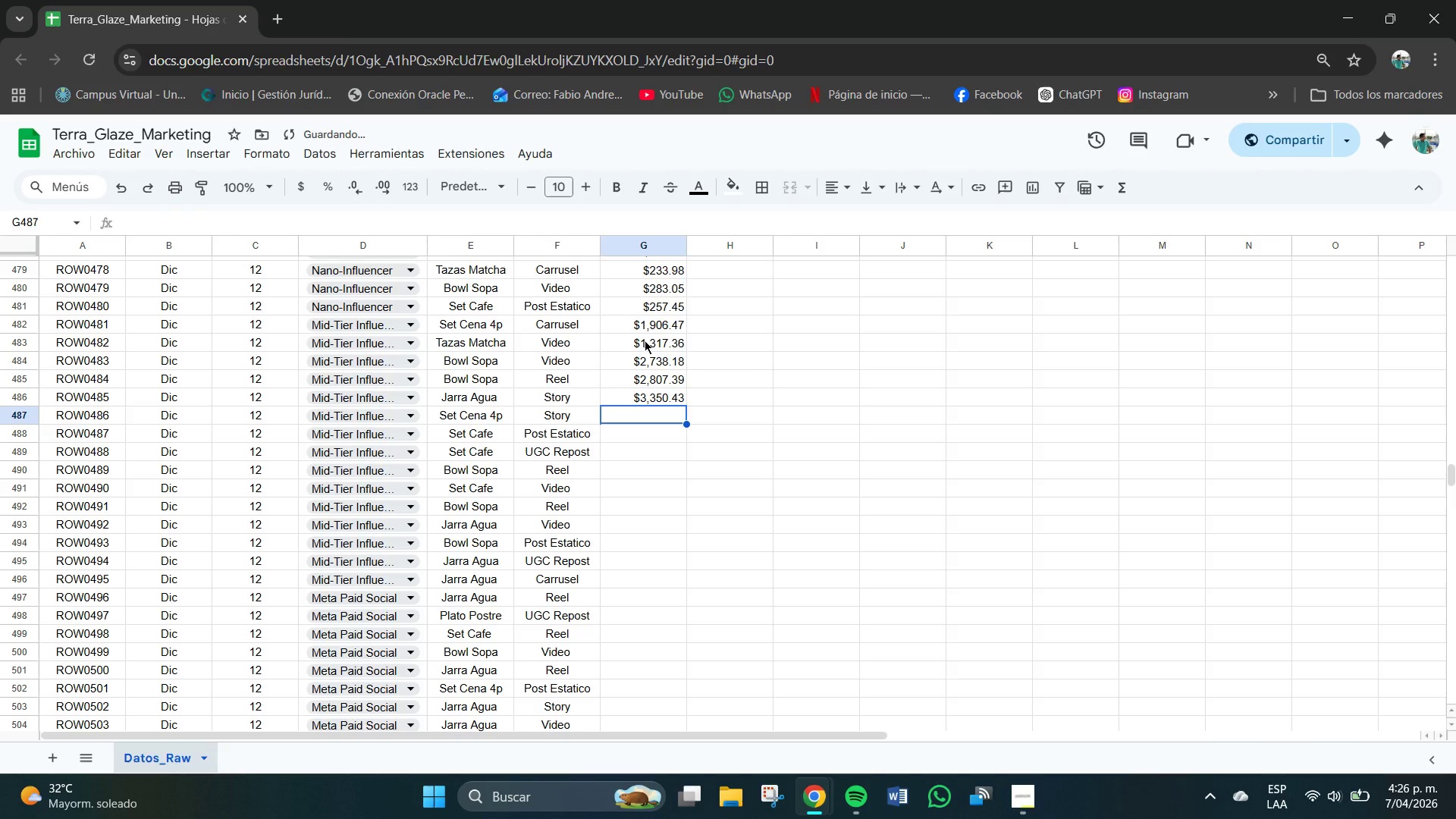 
key(Numpad3)
 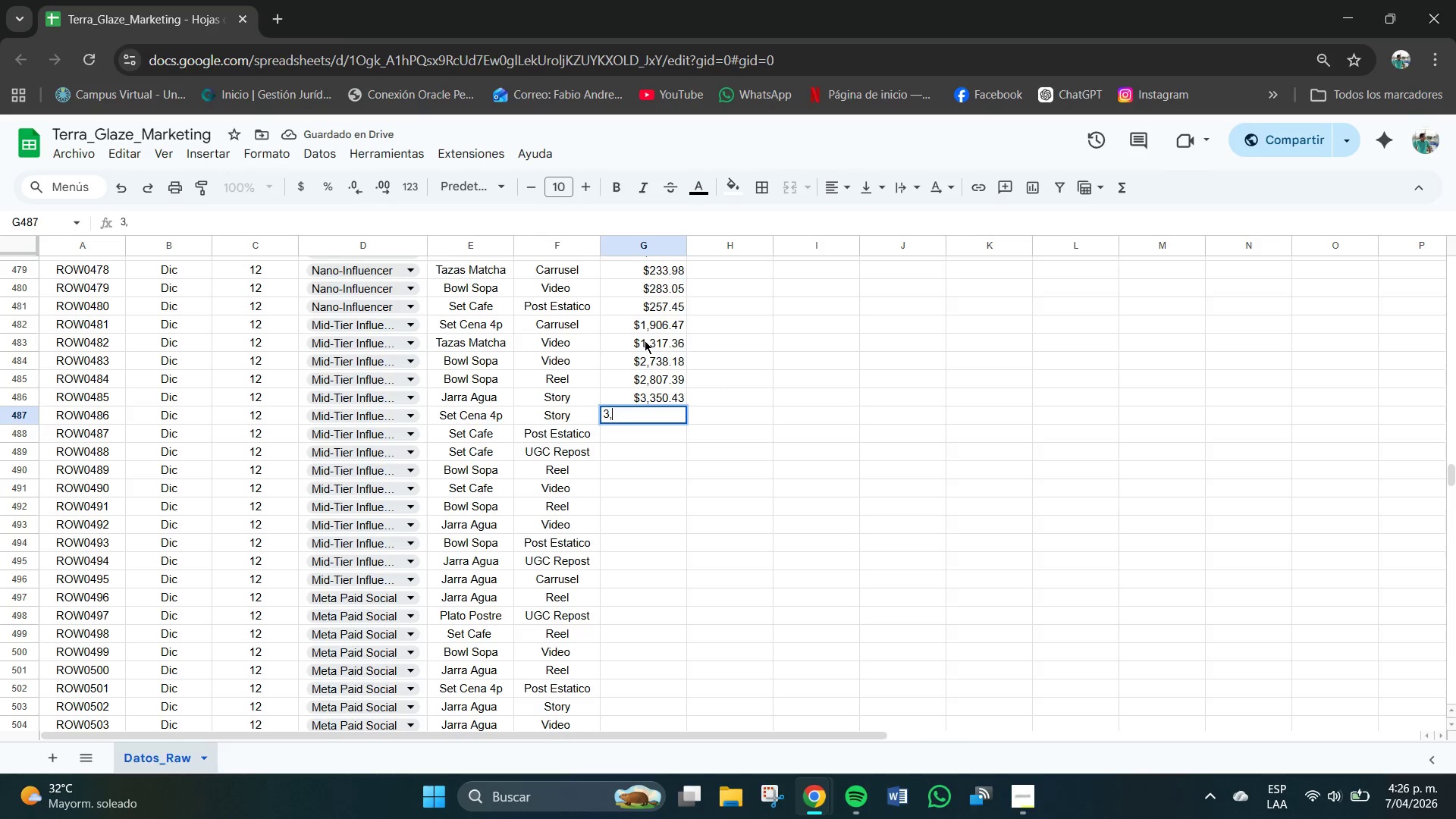 
key(Comma)
 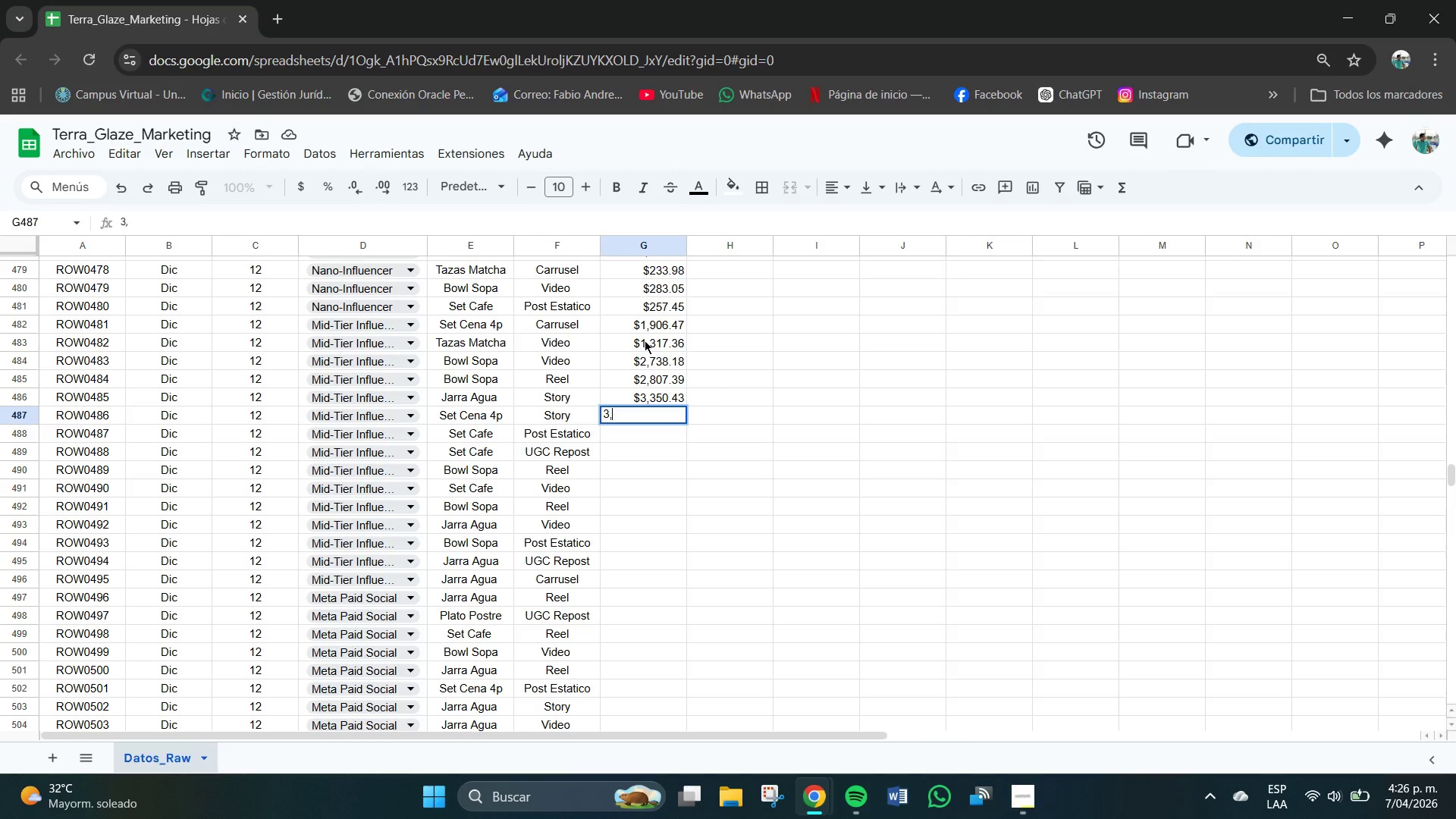 
key(Backspace)
 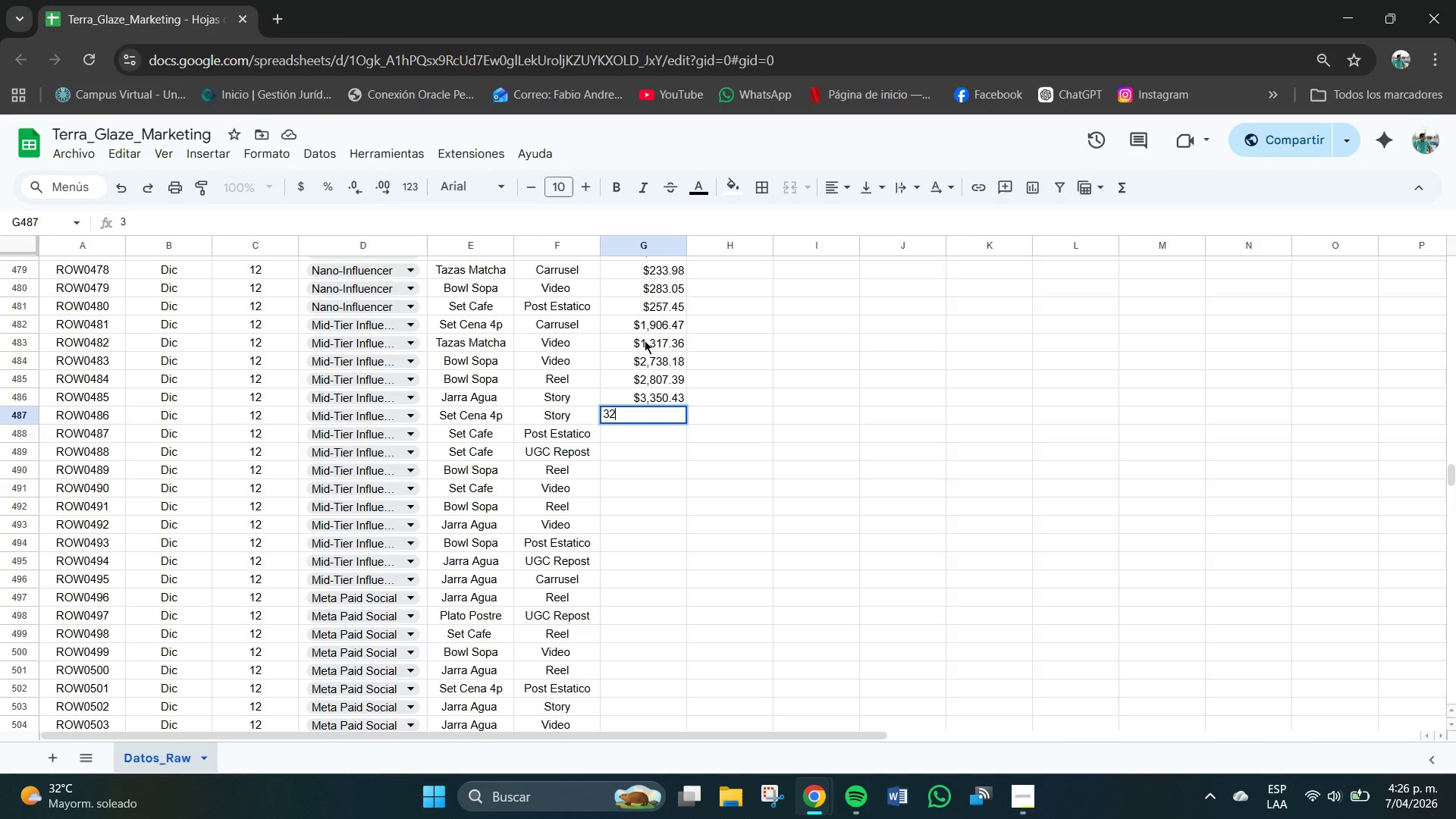 
key(Numpad2)
 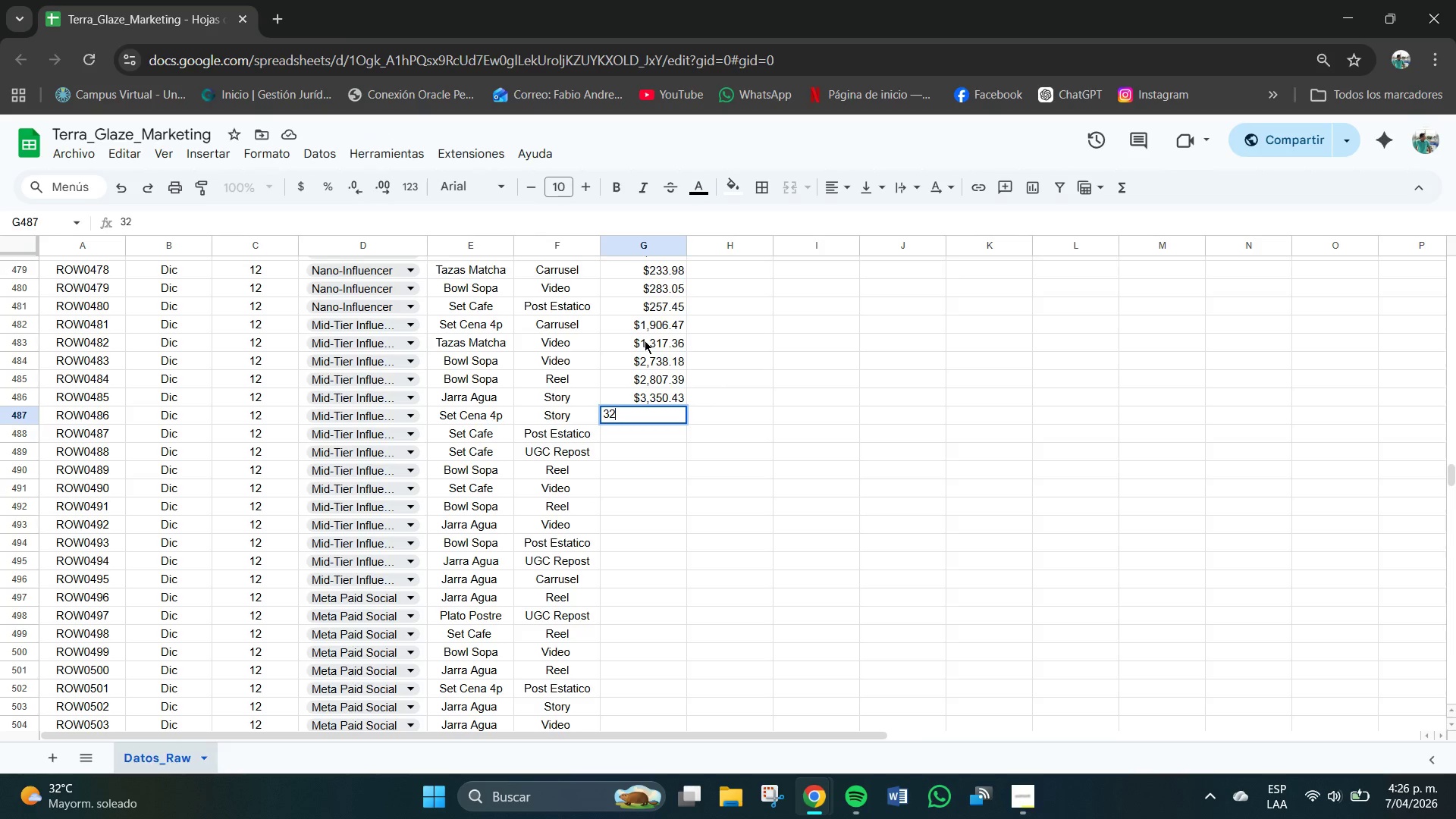 
key(Backspace)
 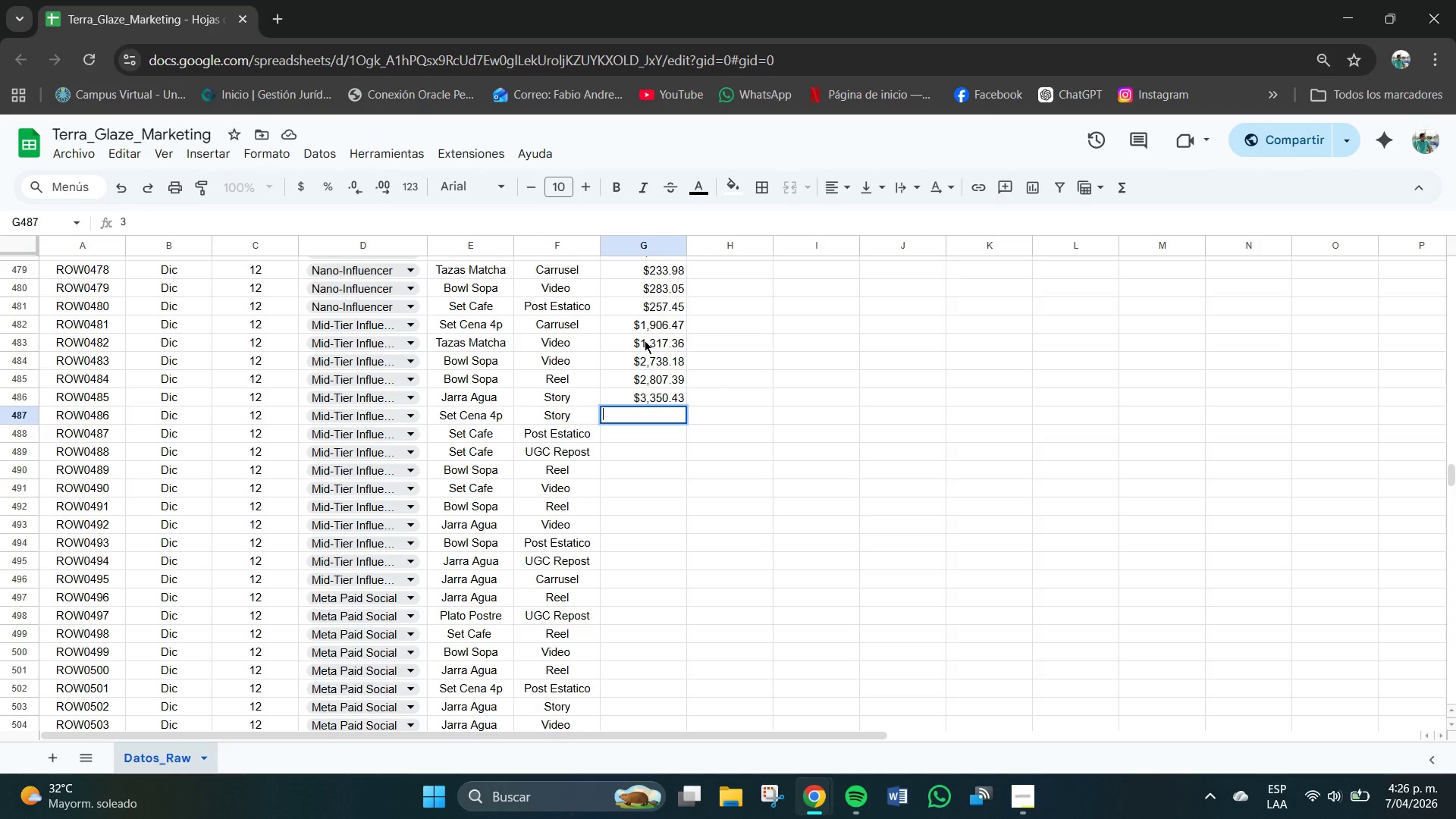 
key(Backspace)
 